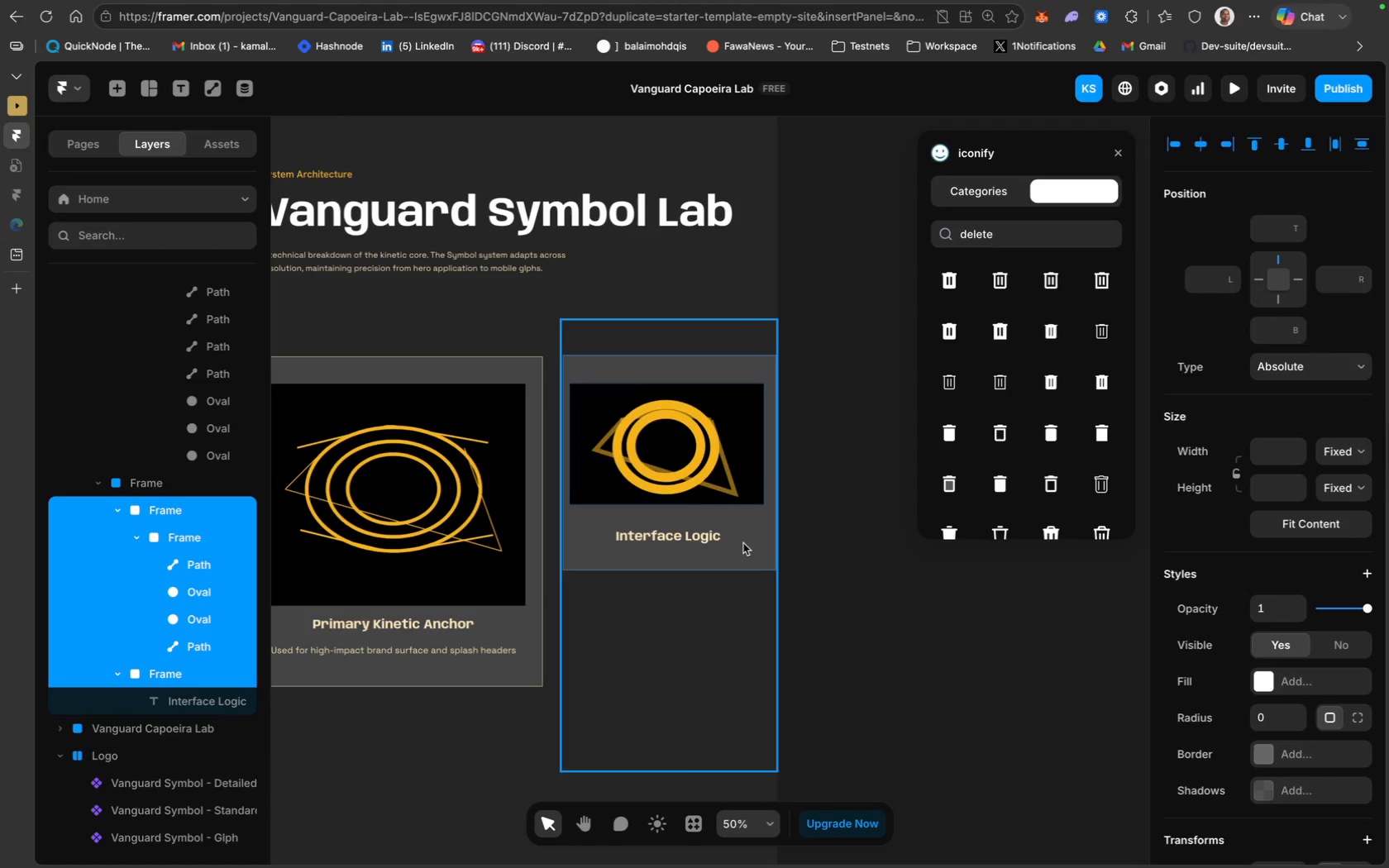 
wait(8.29)
 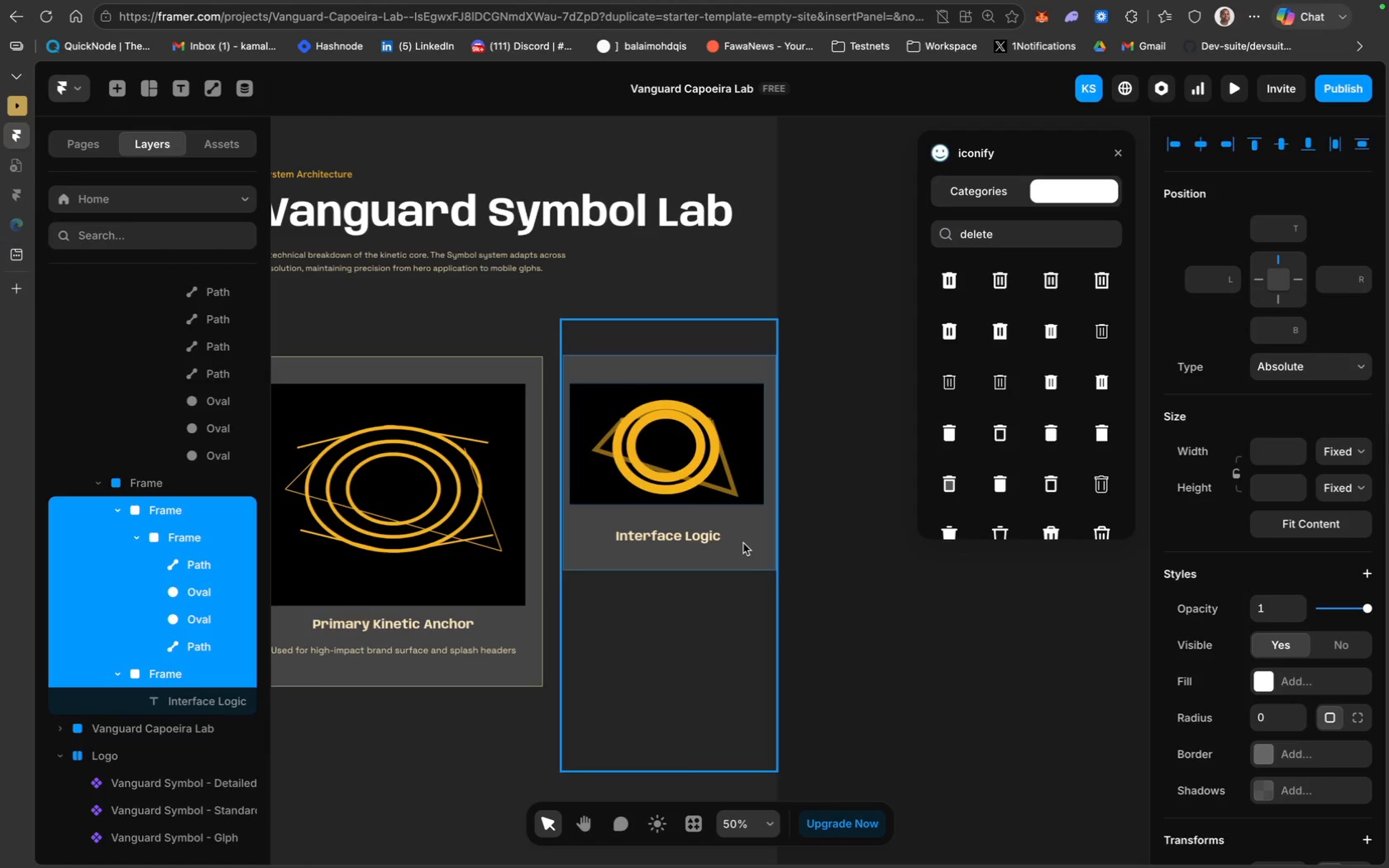 
hold_key(key=ShiftLeft, duration=1.59)
left_click([755, 497])
 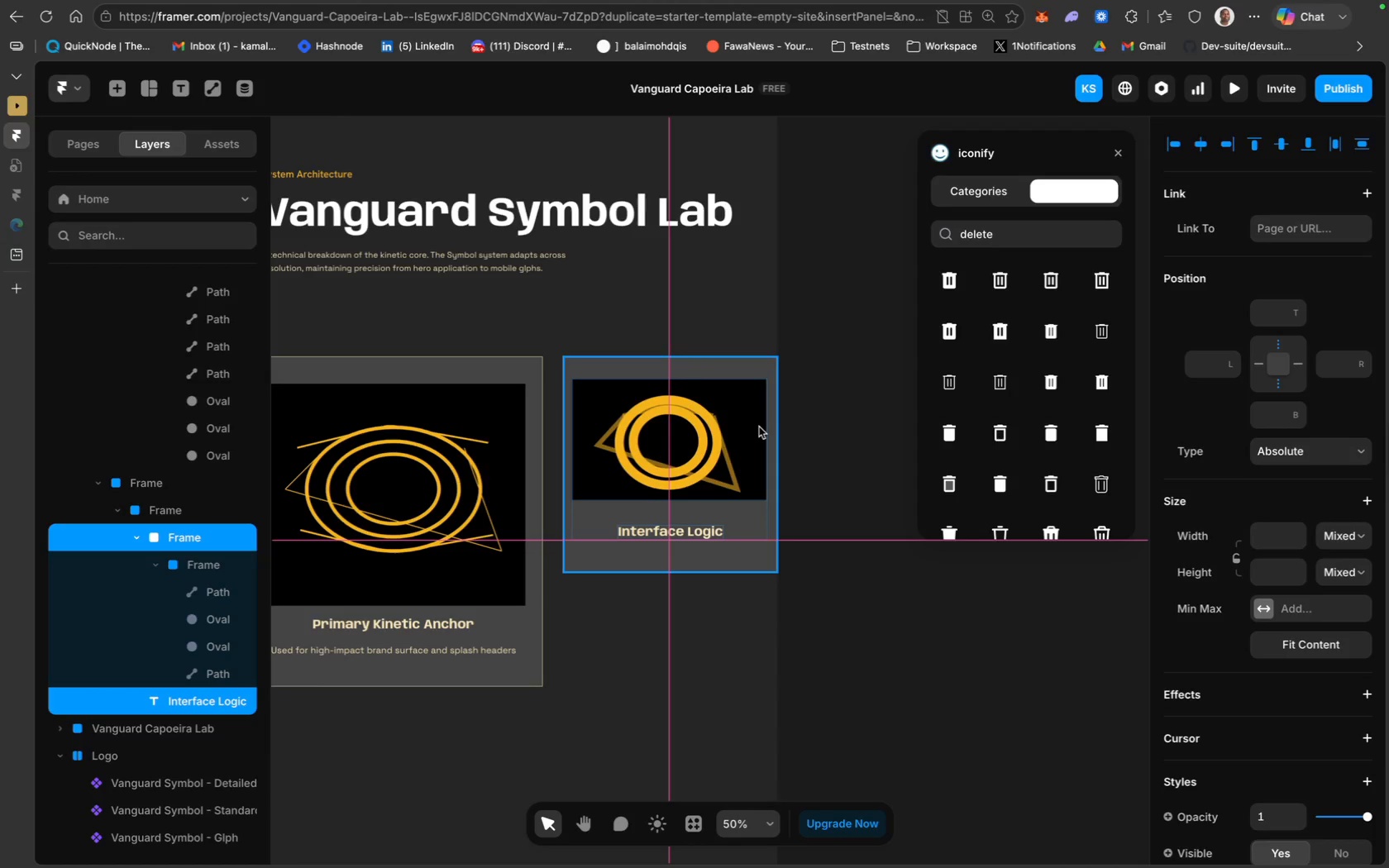 
wait(7.09)
 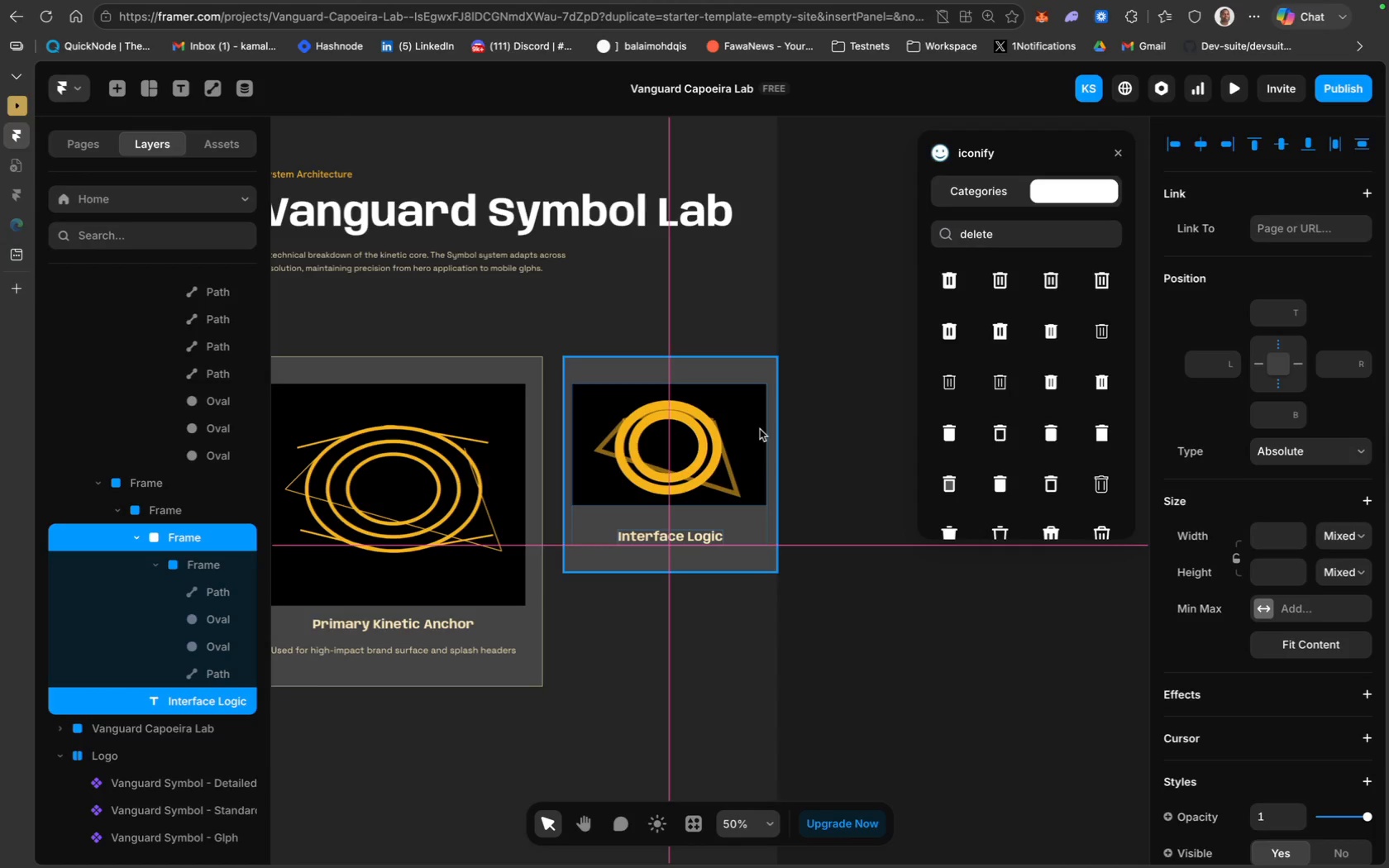 
left_click([847, 516])
 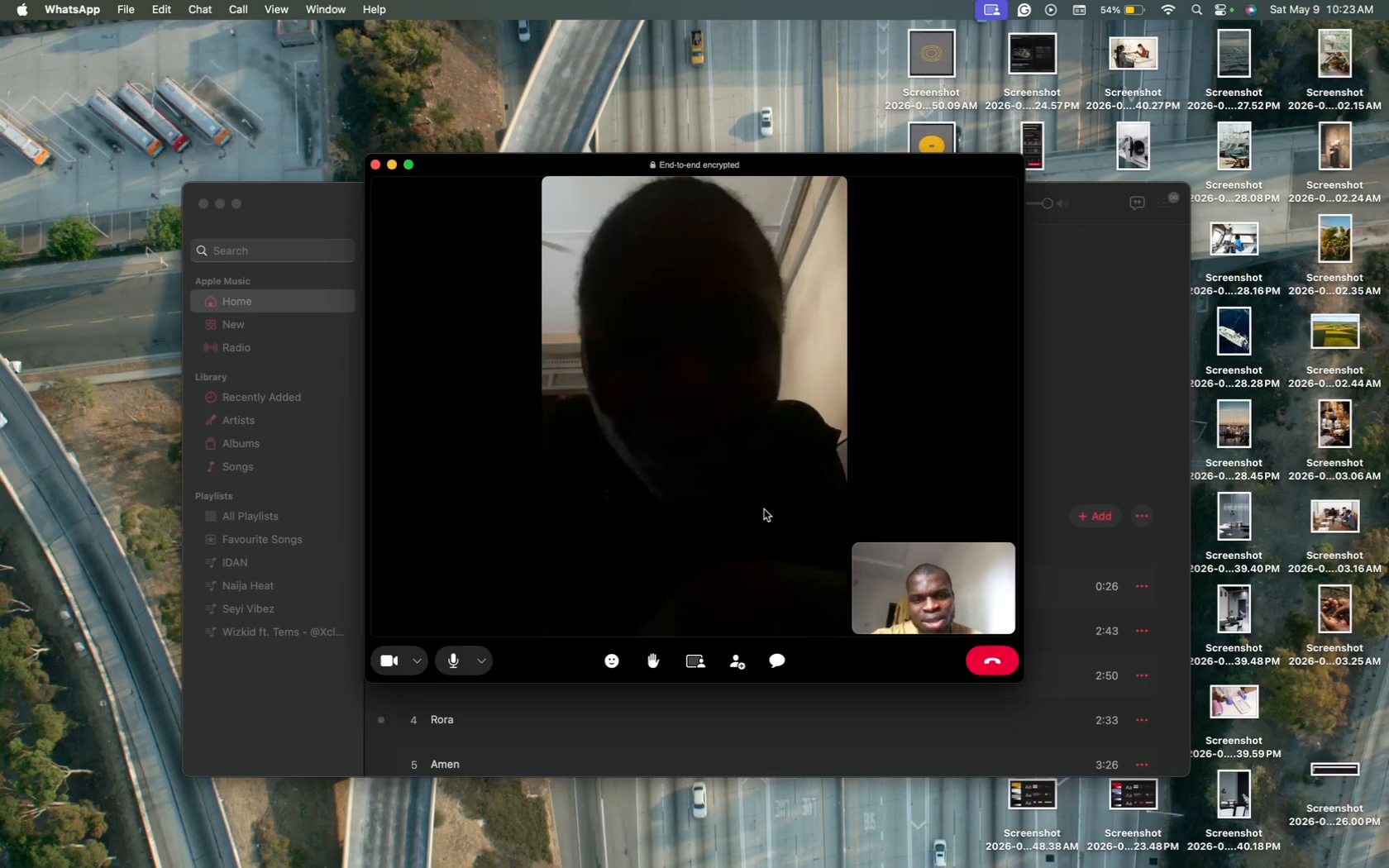 
wait(36.22)
 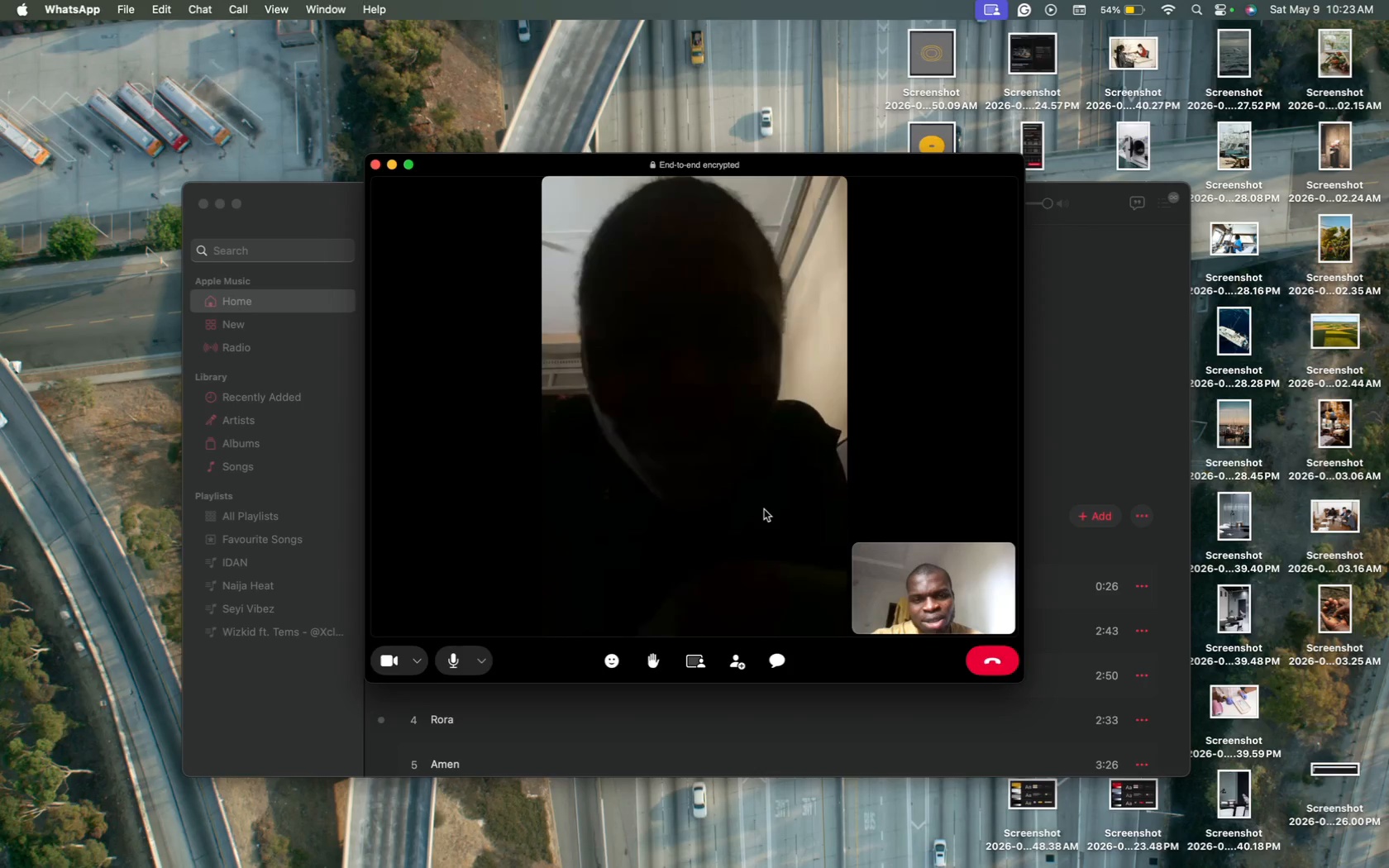 
left_click([663, 594])
 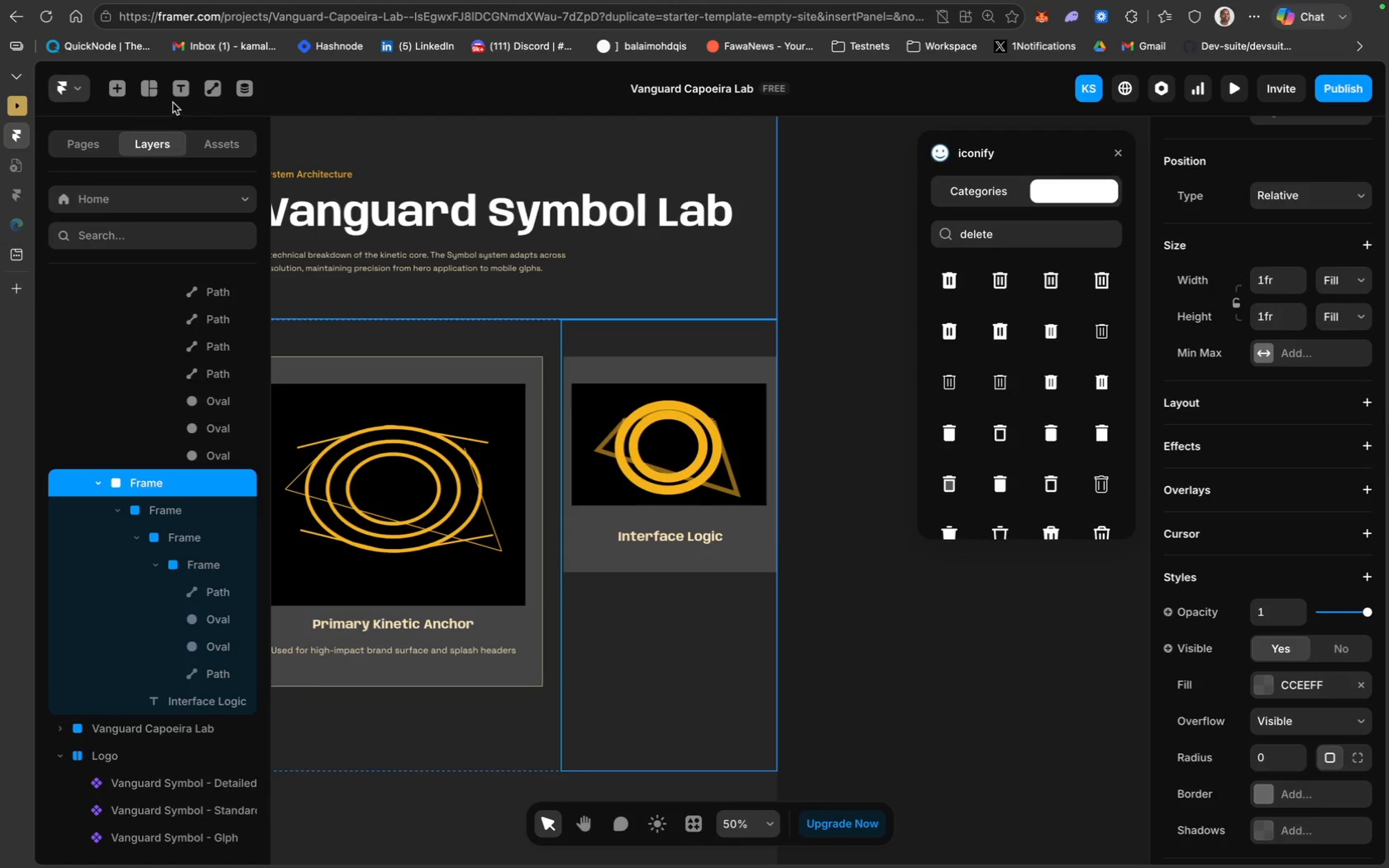 
left_click([155, 93])
 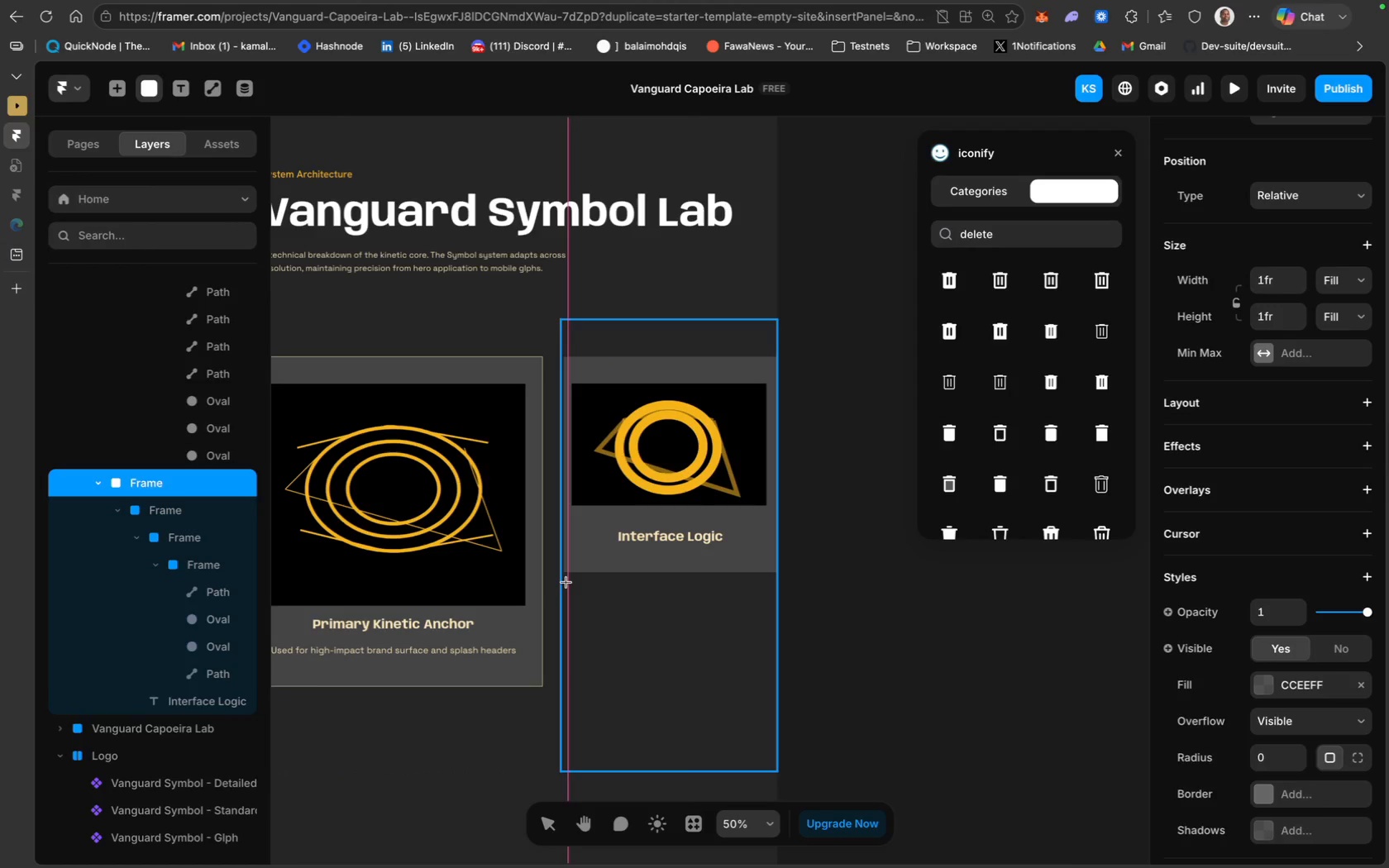 
wait(13.26)
 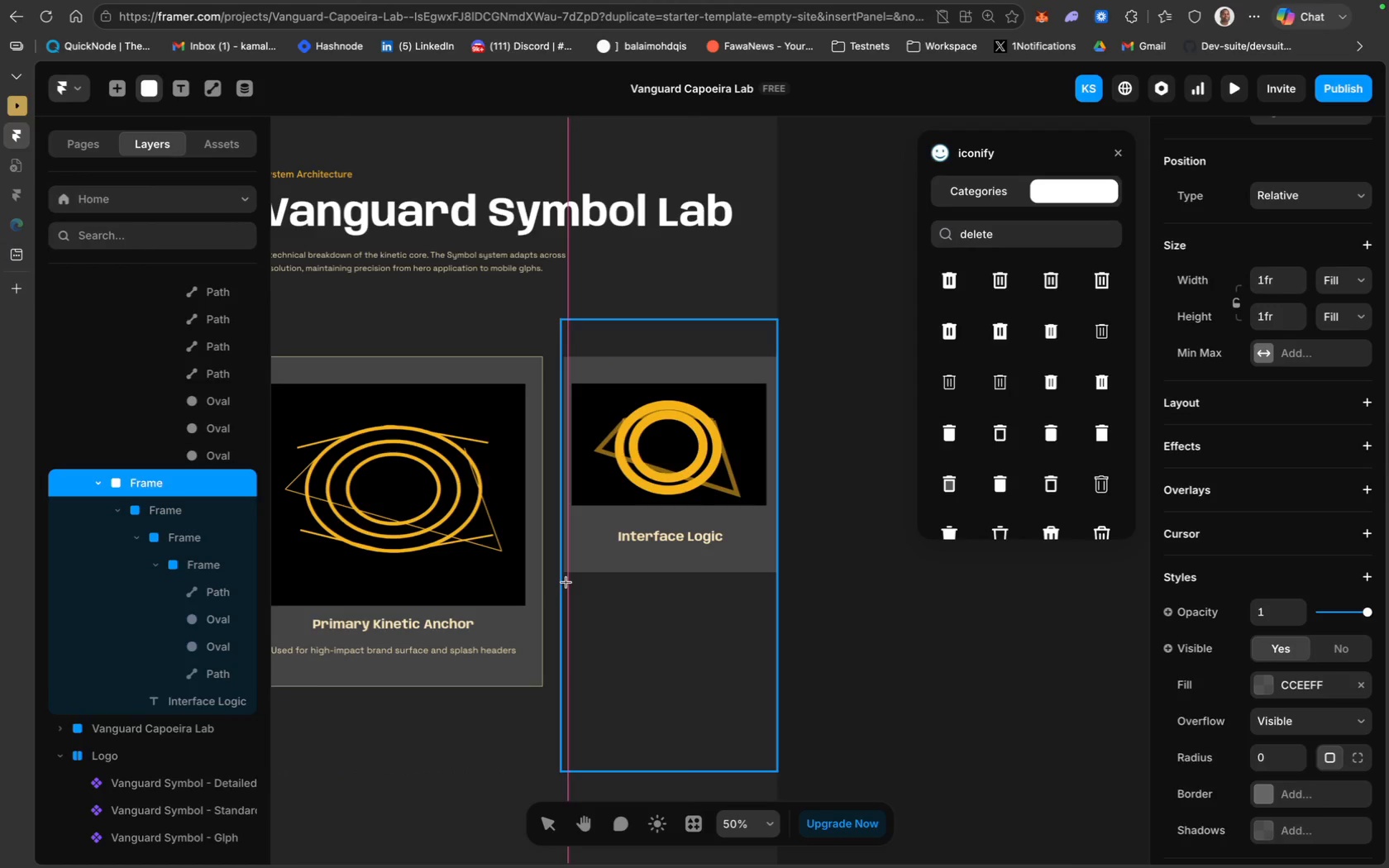 
left_click_drag(start_coordinate=[563, 582], to_coordinate=[763, 675])
 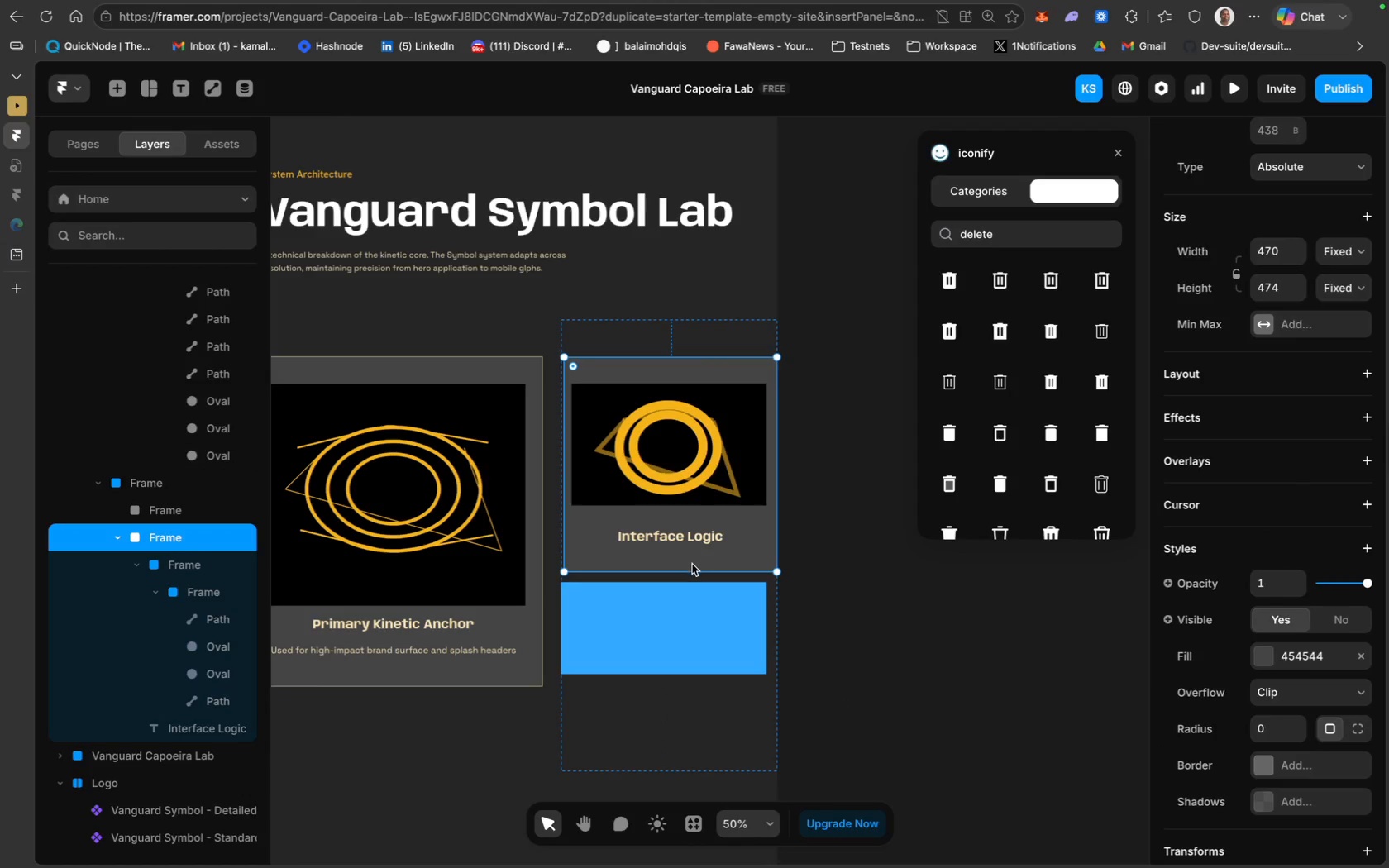 
left_click_drag(start_coordinate=[680, 571], to_coordinate=[683, 551])
 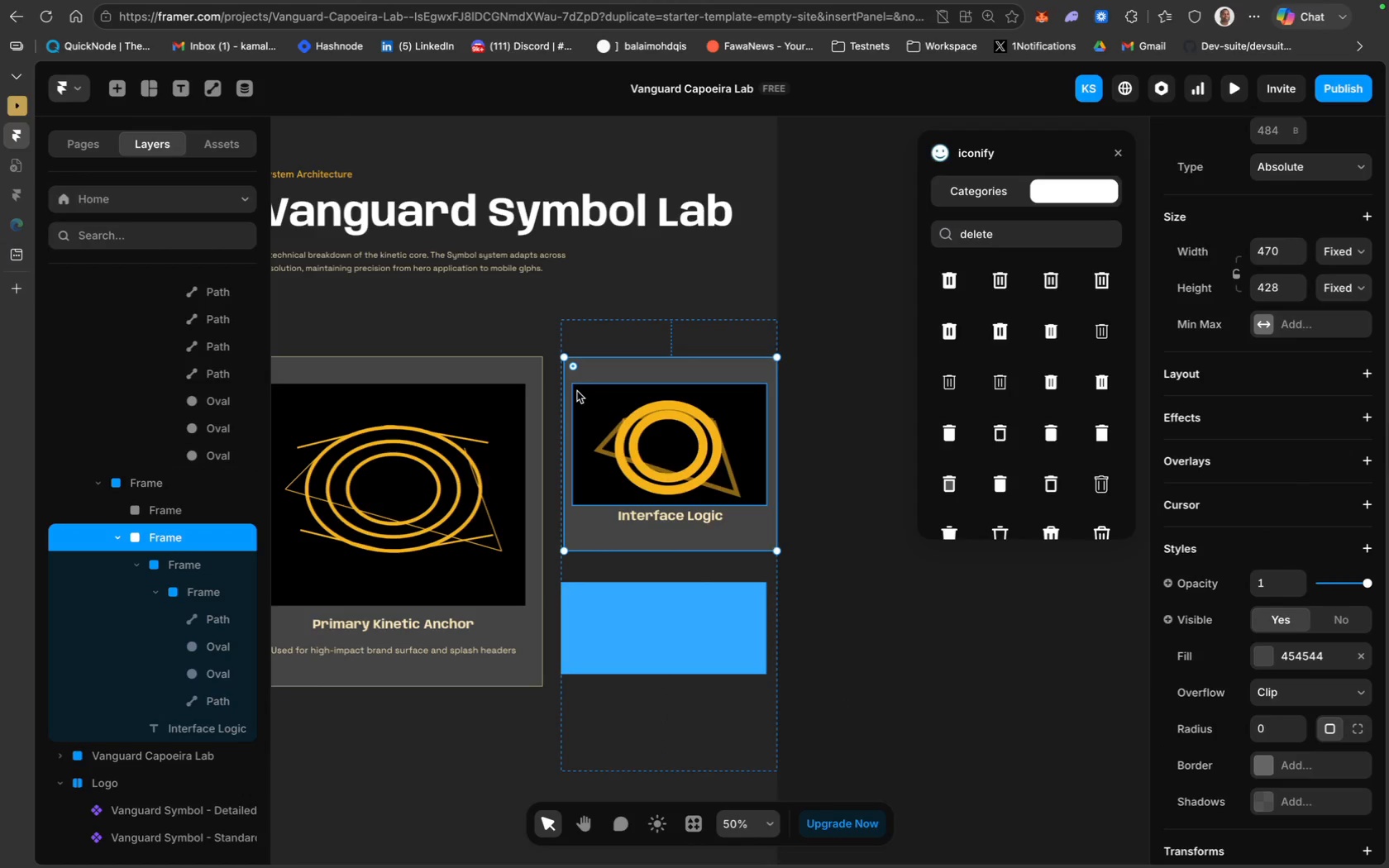 
left_click([577, 392])
 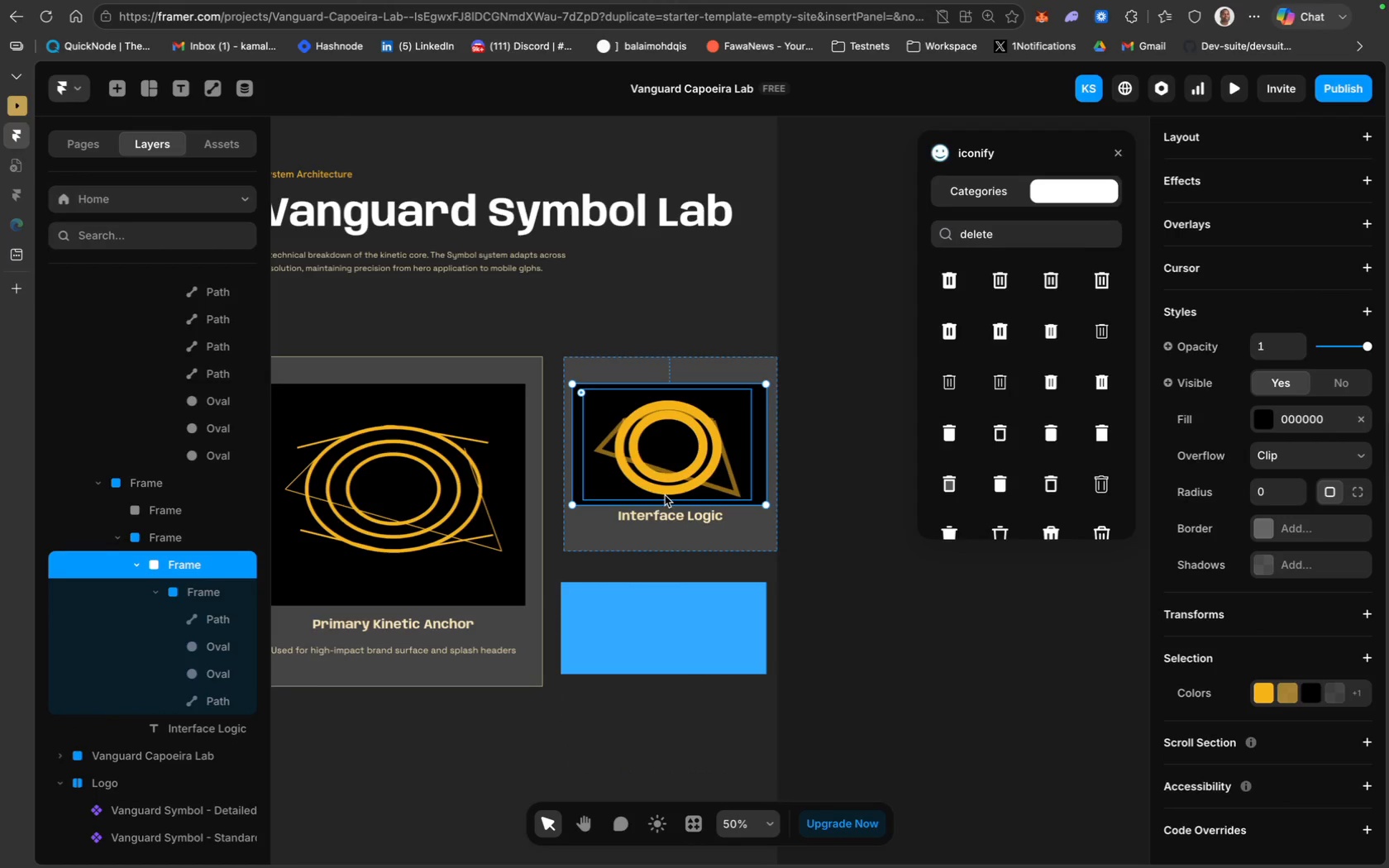 
hold_key(key=ShiftLeft, duration=0.64)
 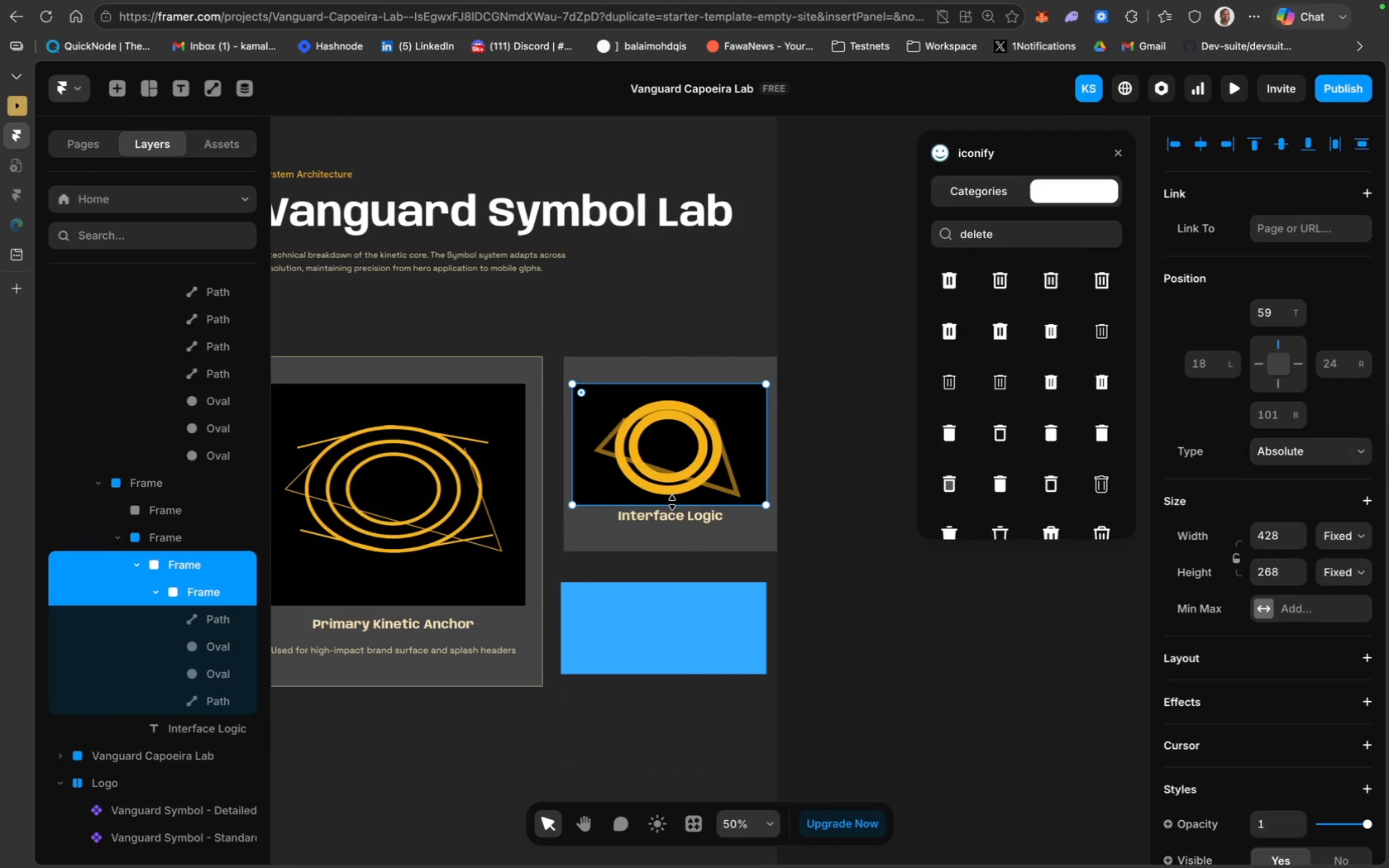 
left_click_drag(start_coordinate=[671, 506], to_coordinate=[671, 493])
 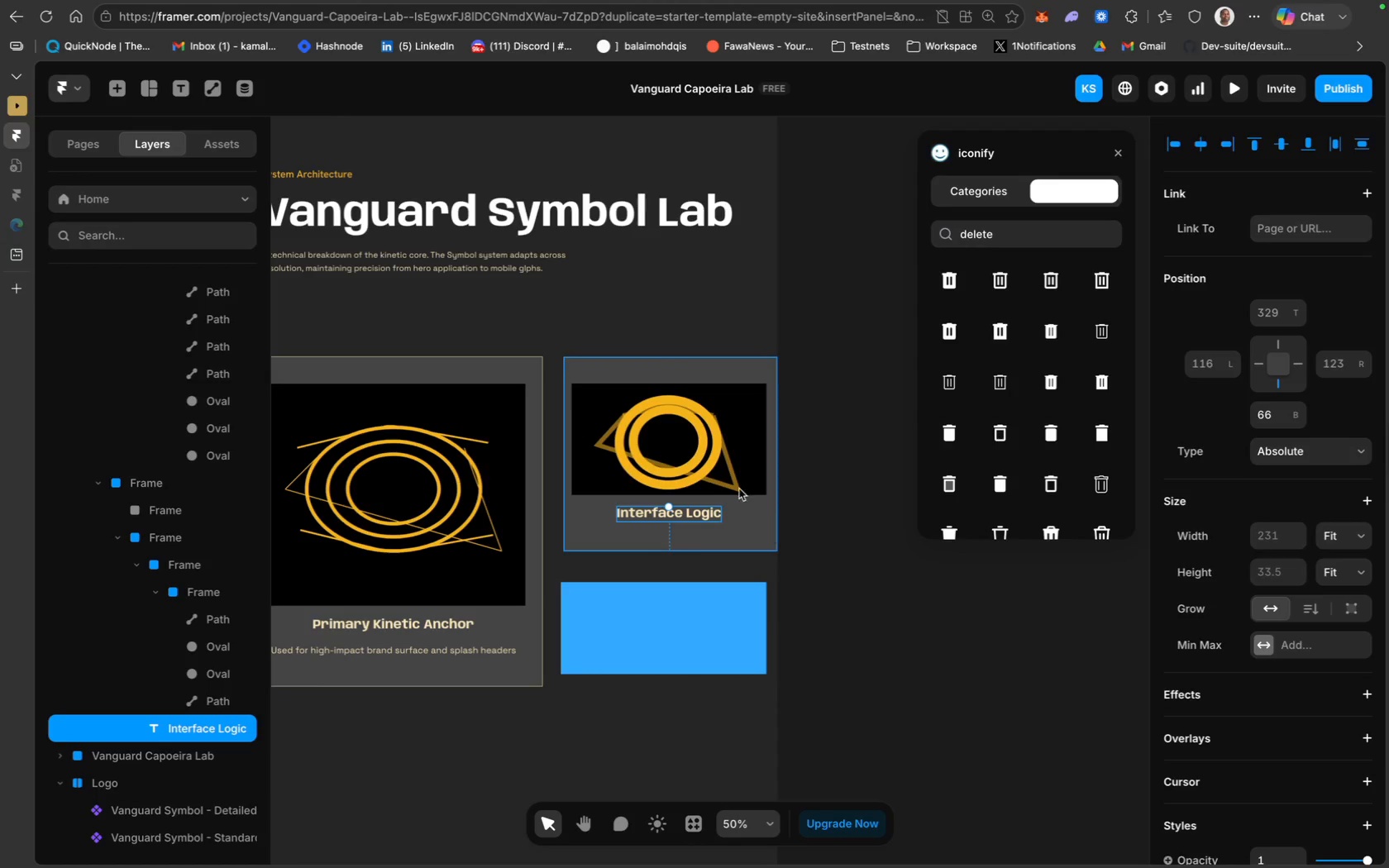 
wait(6.34)
 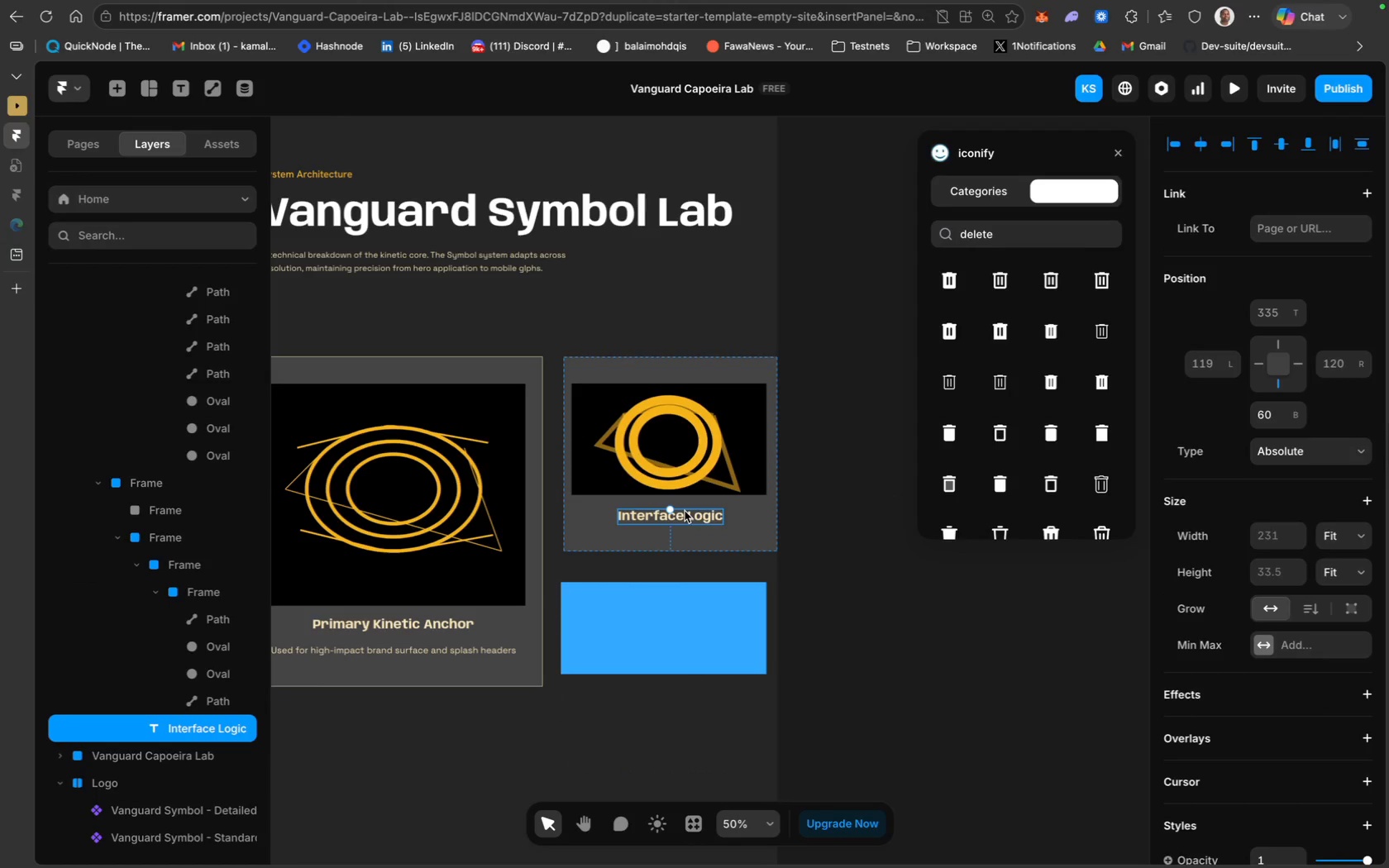 
left_click([715, 541])
 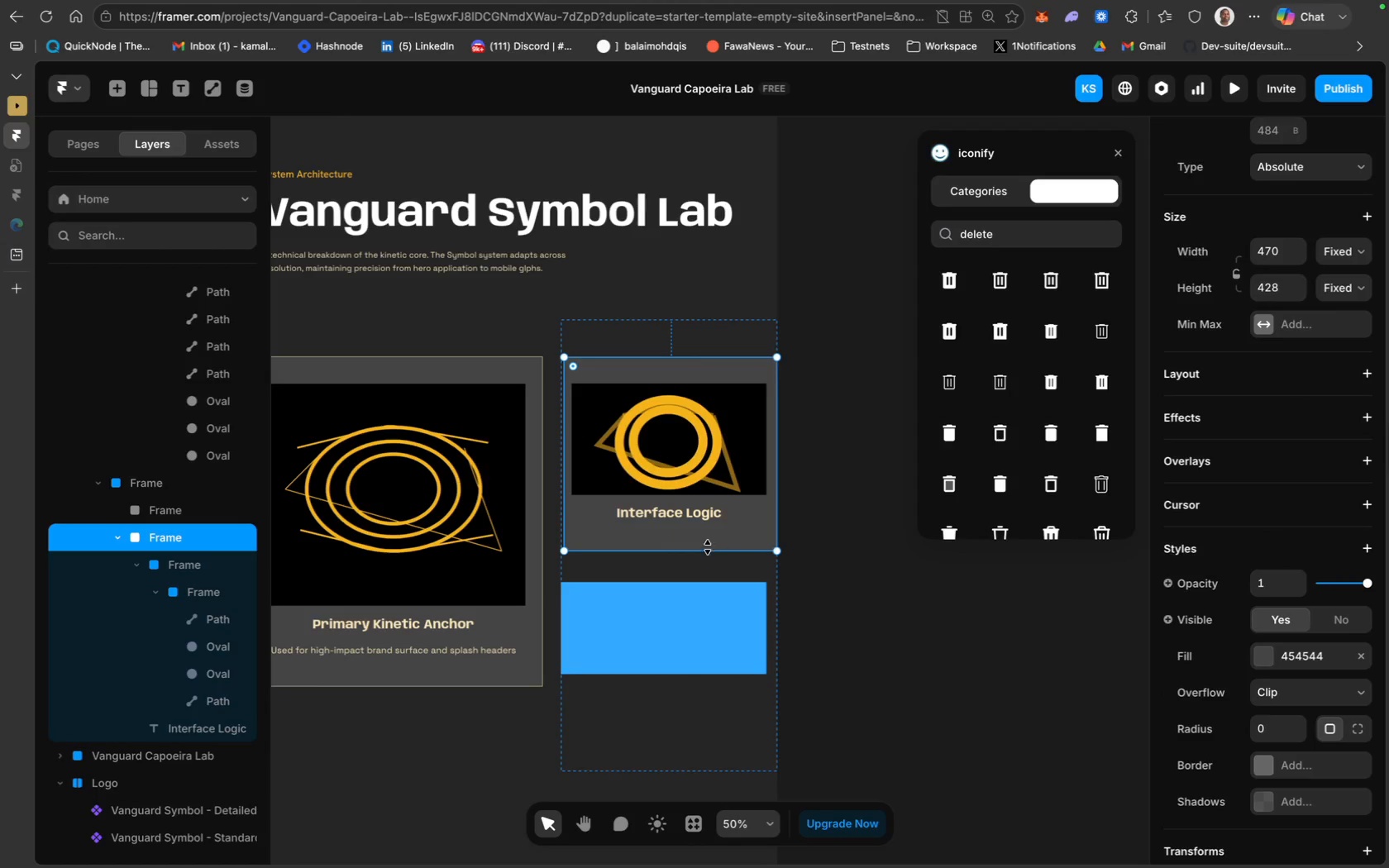 
left_click_drag(start_coordinate=[690, 550], to_coordinate=[690, 535])
 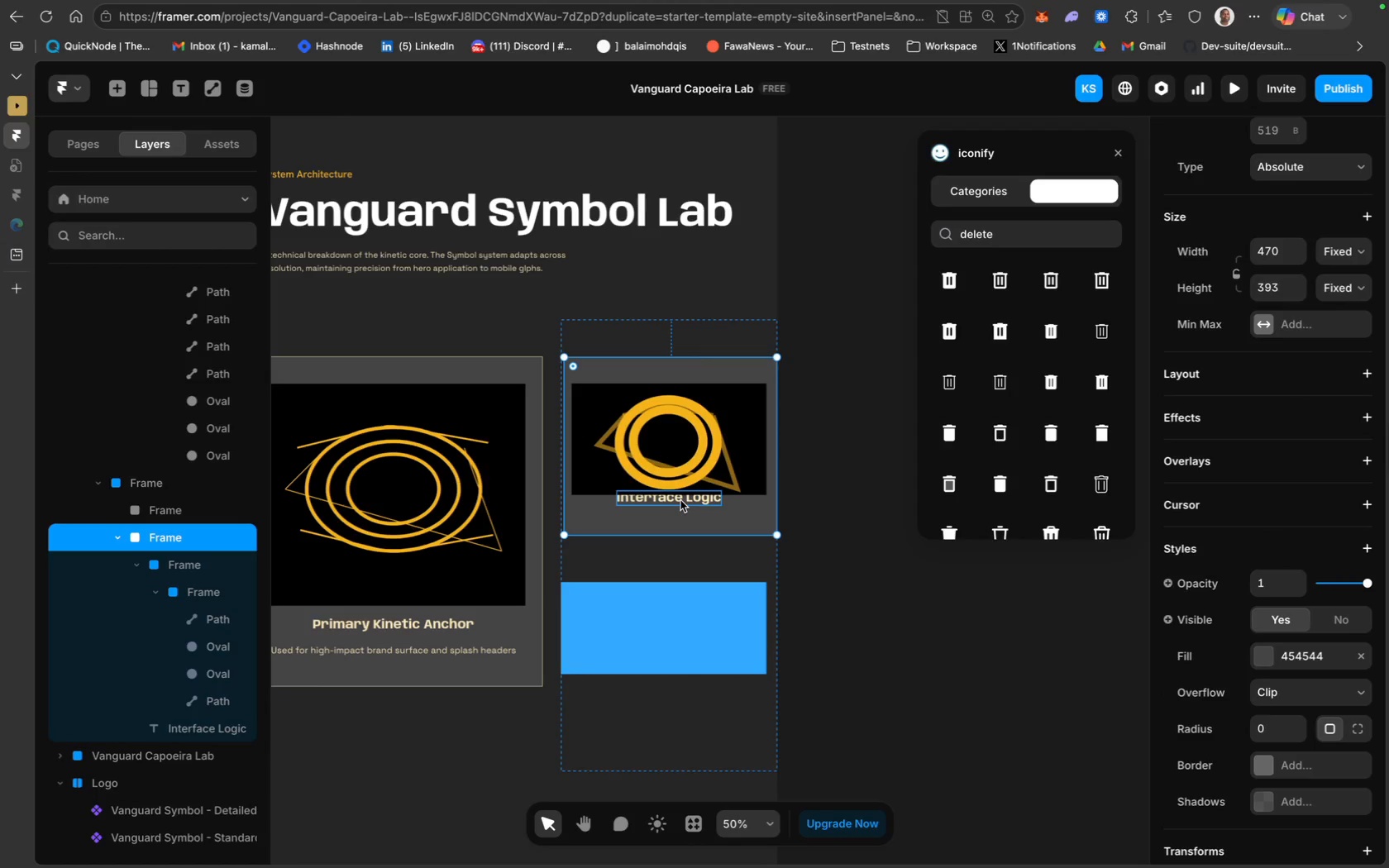 
left_click_drag(start_coordinate=[680, 499], to_coordinate=[681, 513])
 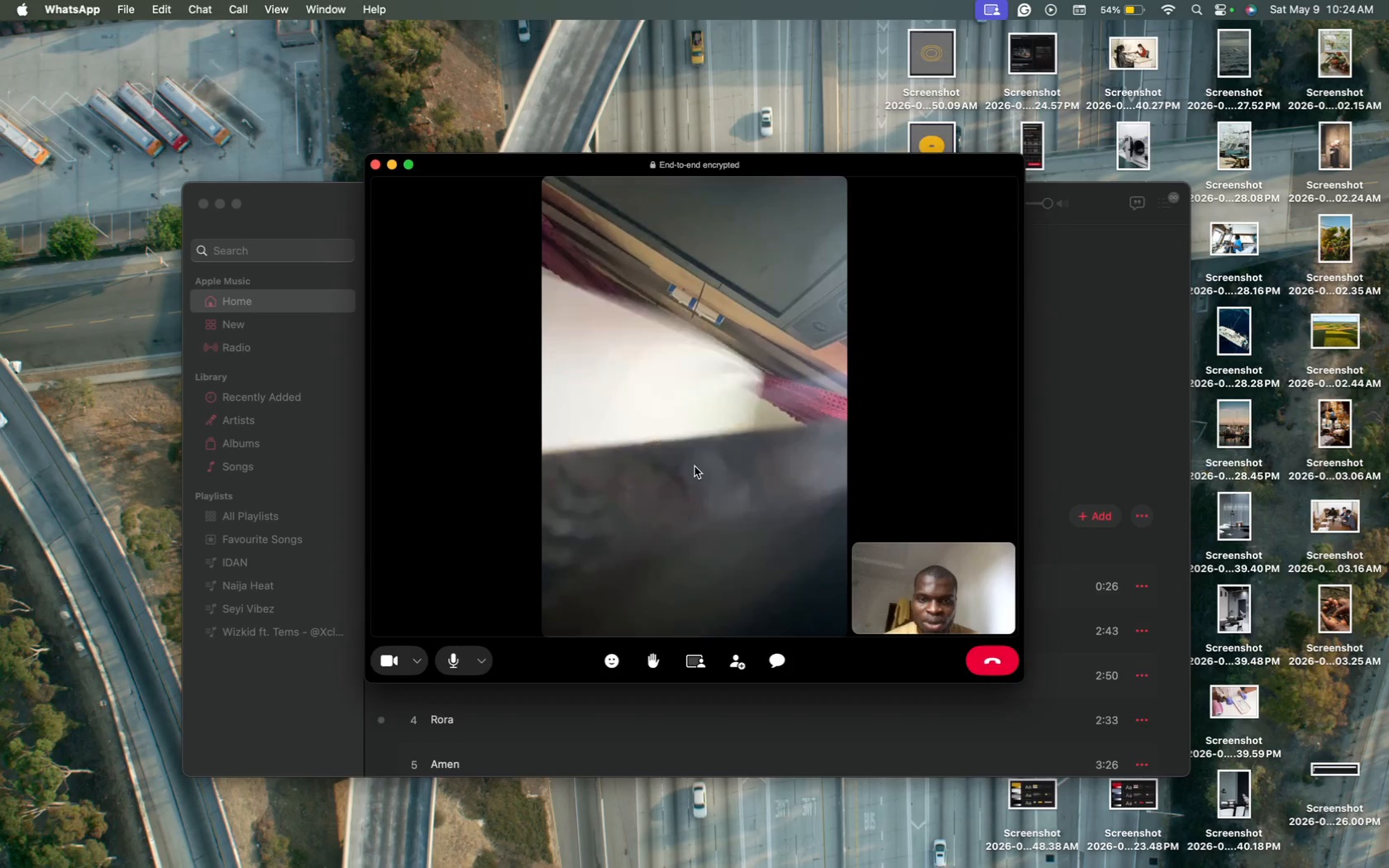 
wait(10.58)
 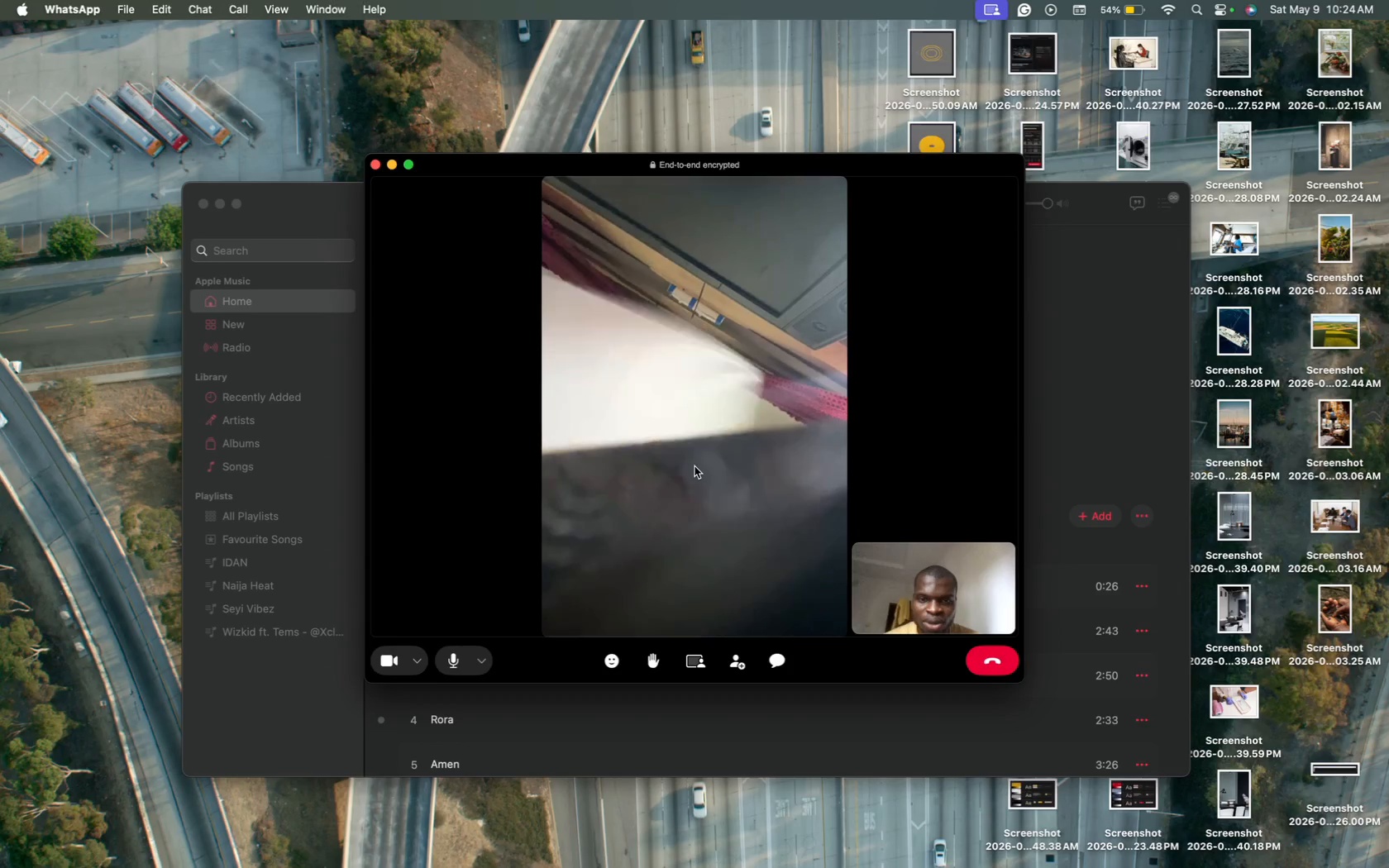 
left_click([681, 610])
 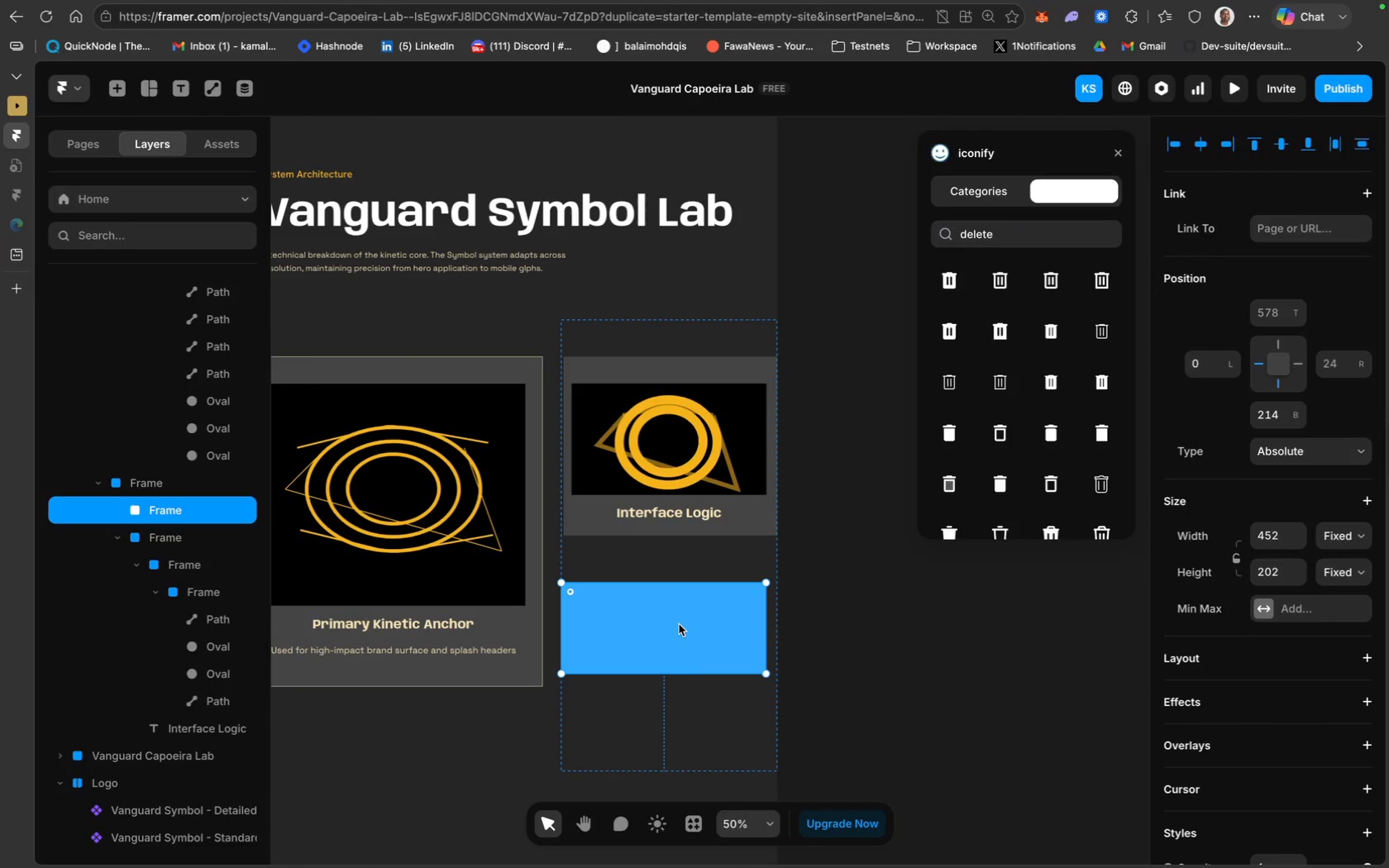 
left_click_drag(start_coordinate=[679, 624], to_coordinate=[684, 583])
 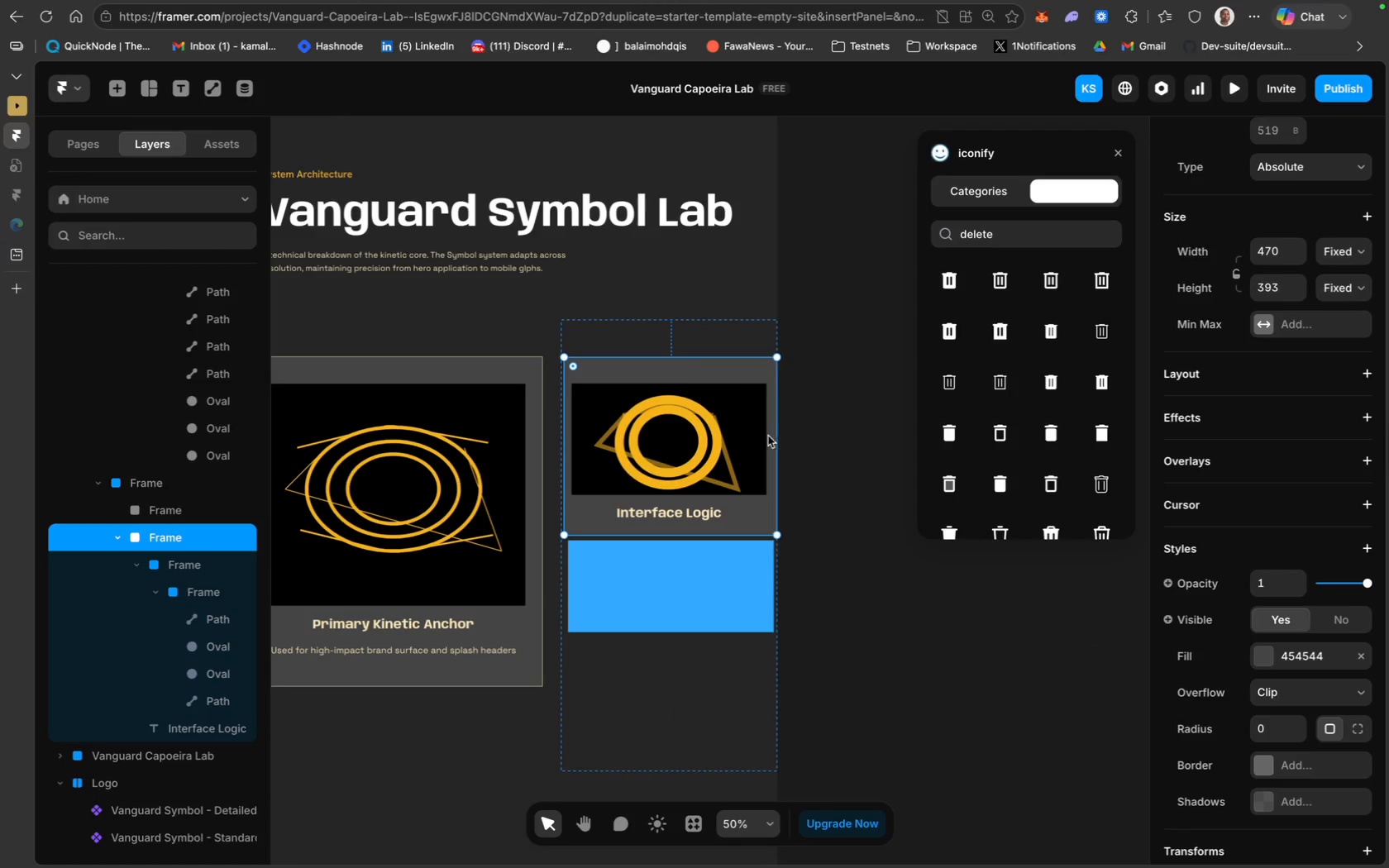 
wait(5.36)
 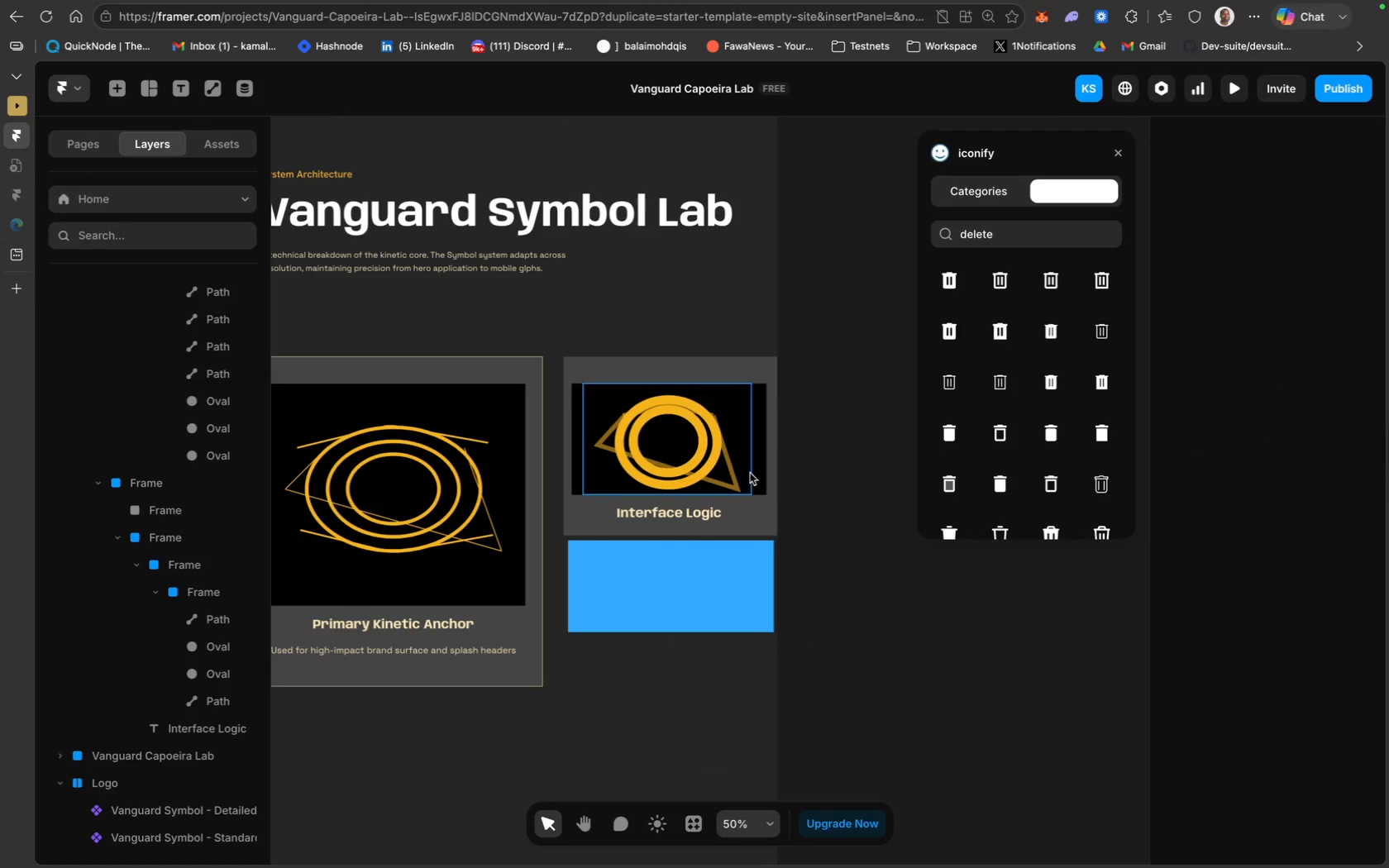 
left_click_drag(start_coordinate=[774, 437], to_coordinate=[757, 437])
 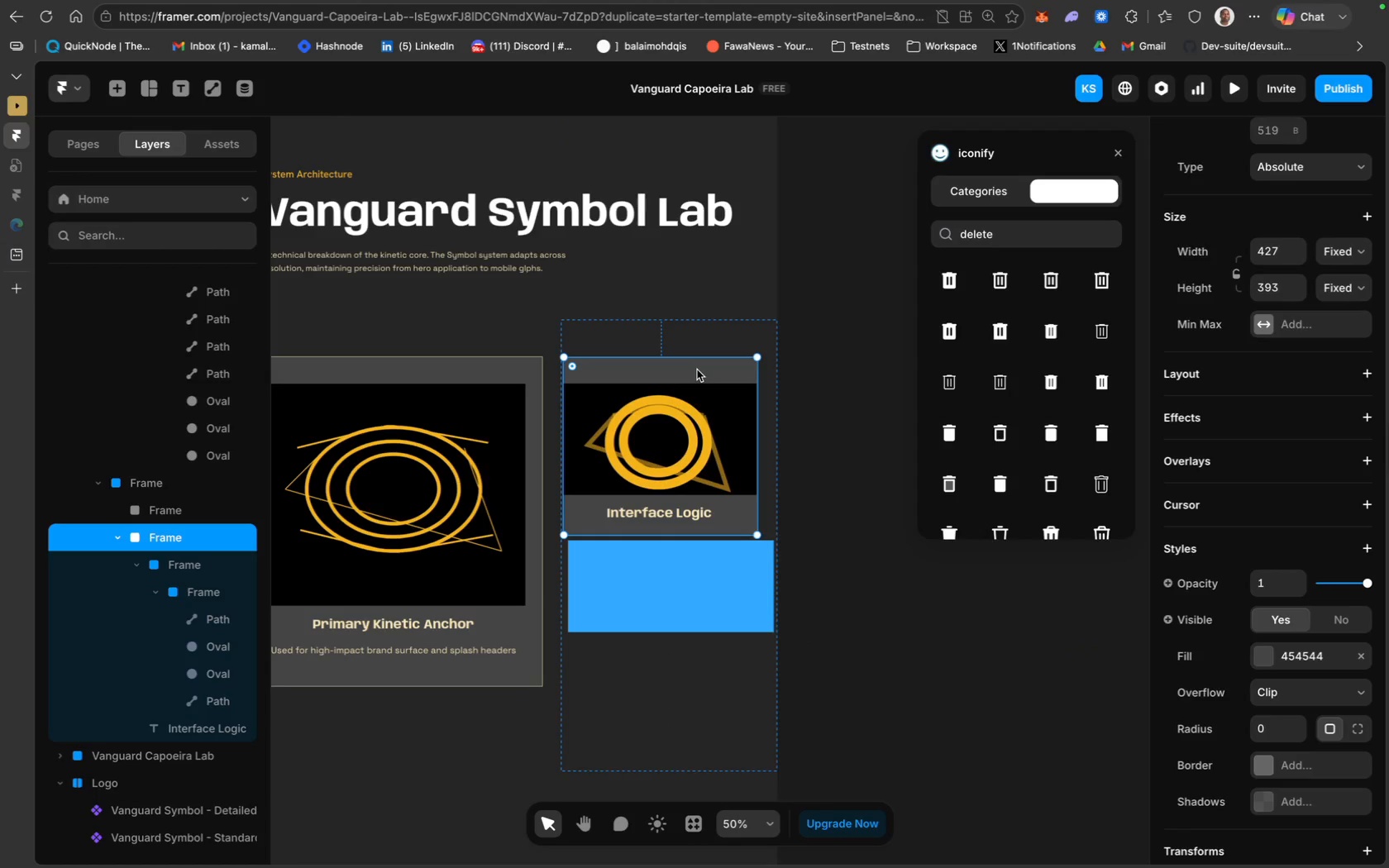 
left_click_drag(start_coordinate=[696, 368], to_coordinate=[700, 366])
 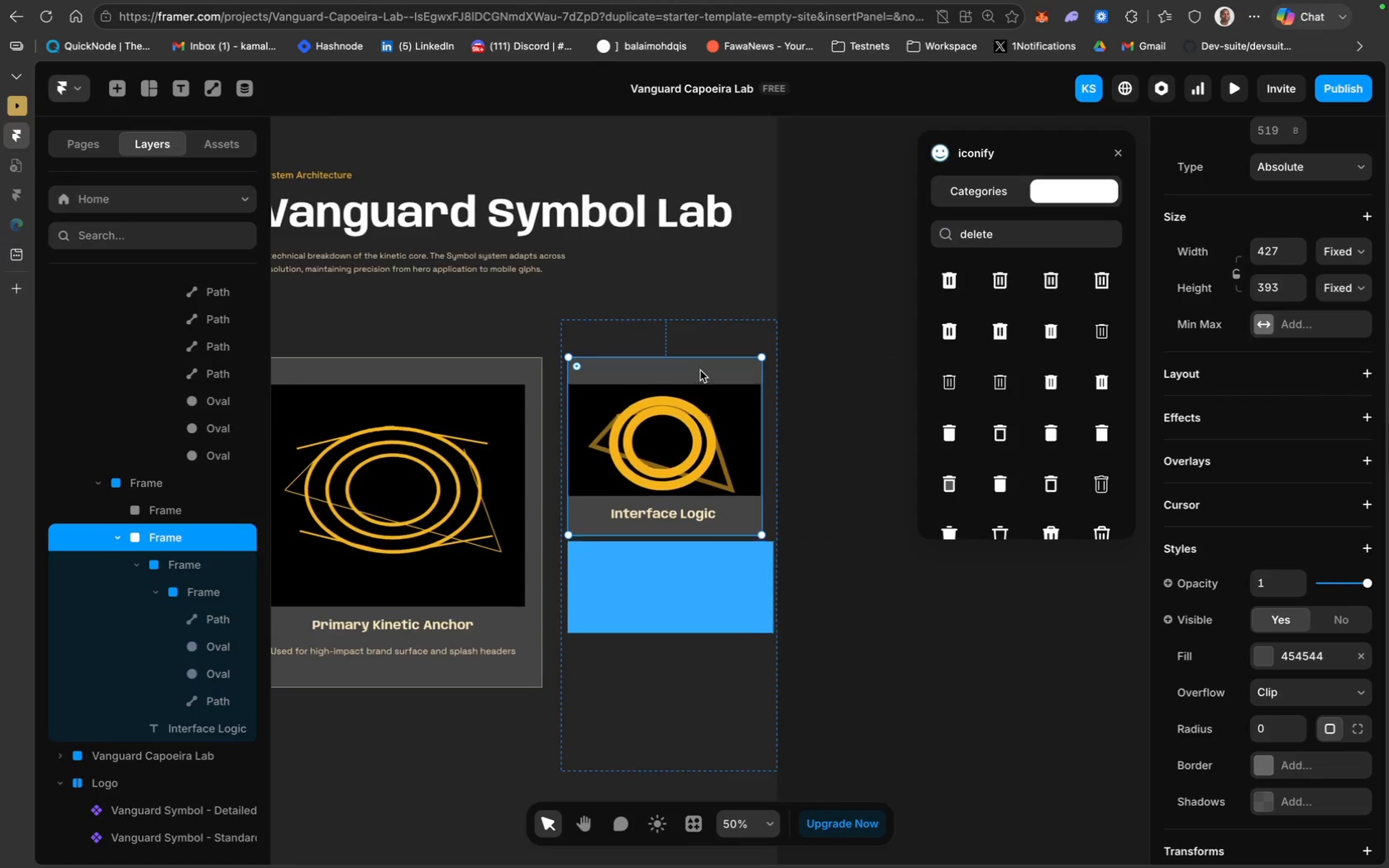 
scroll: coordinate [700, 370], scroll_direction: up, amount: 17.0
 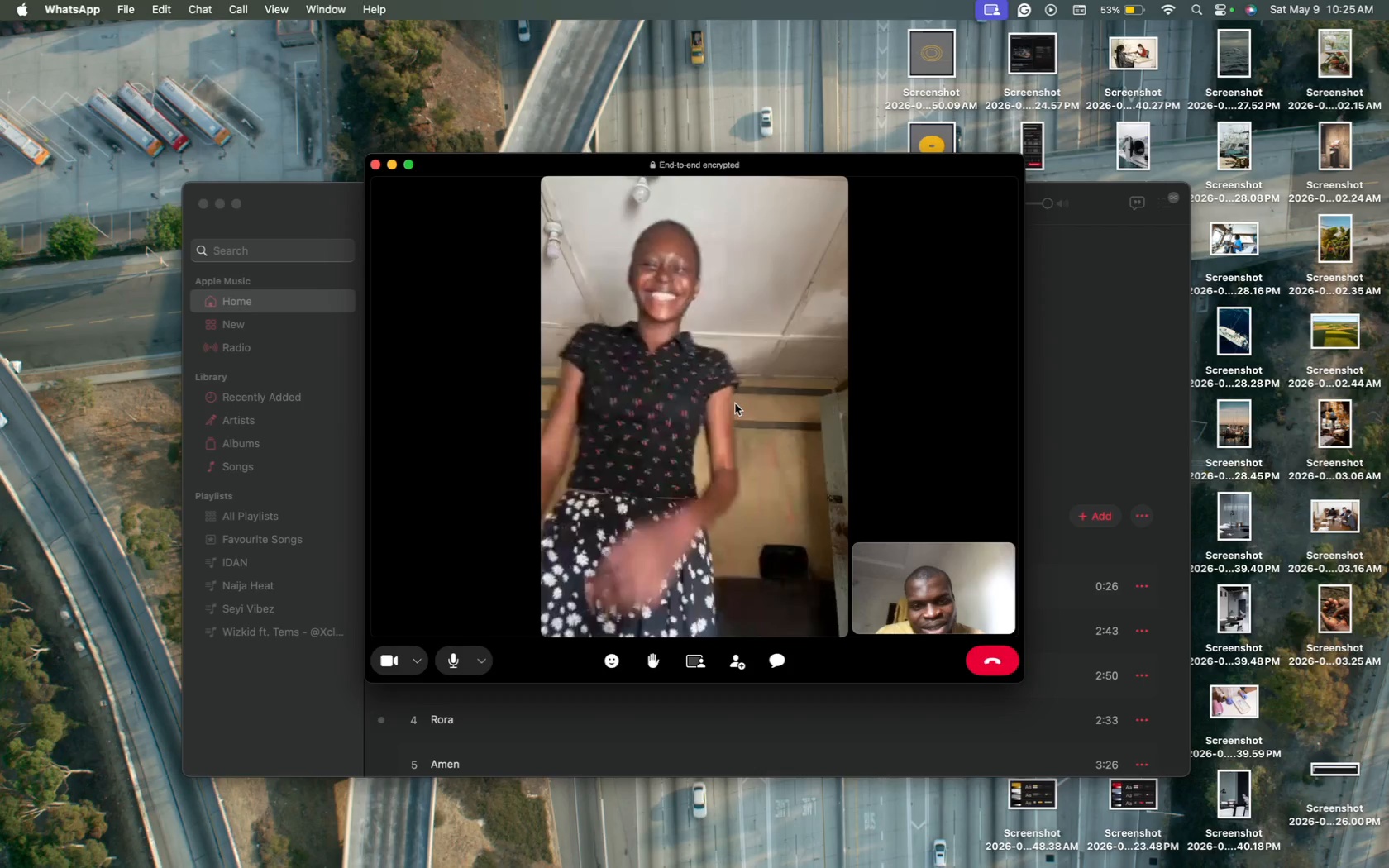 
wait(53.96)
 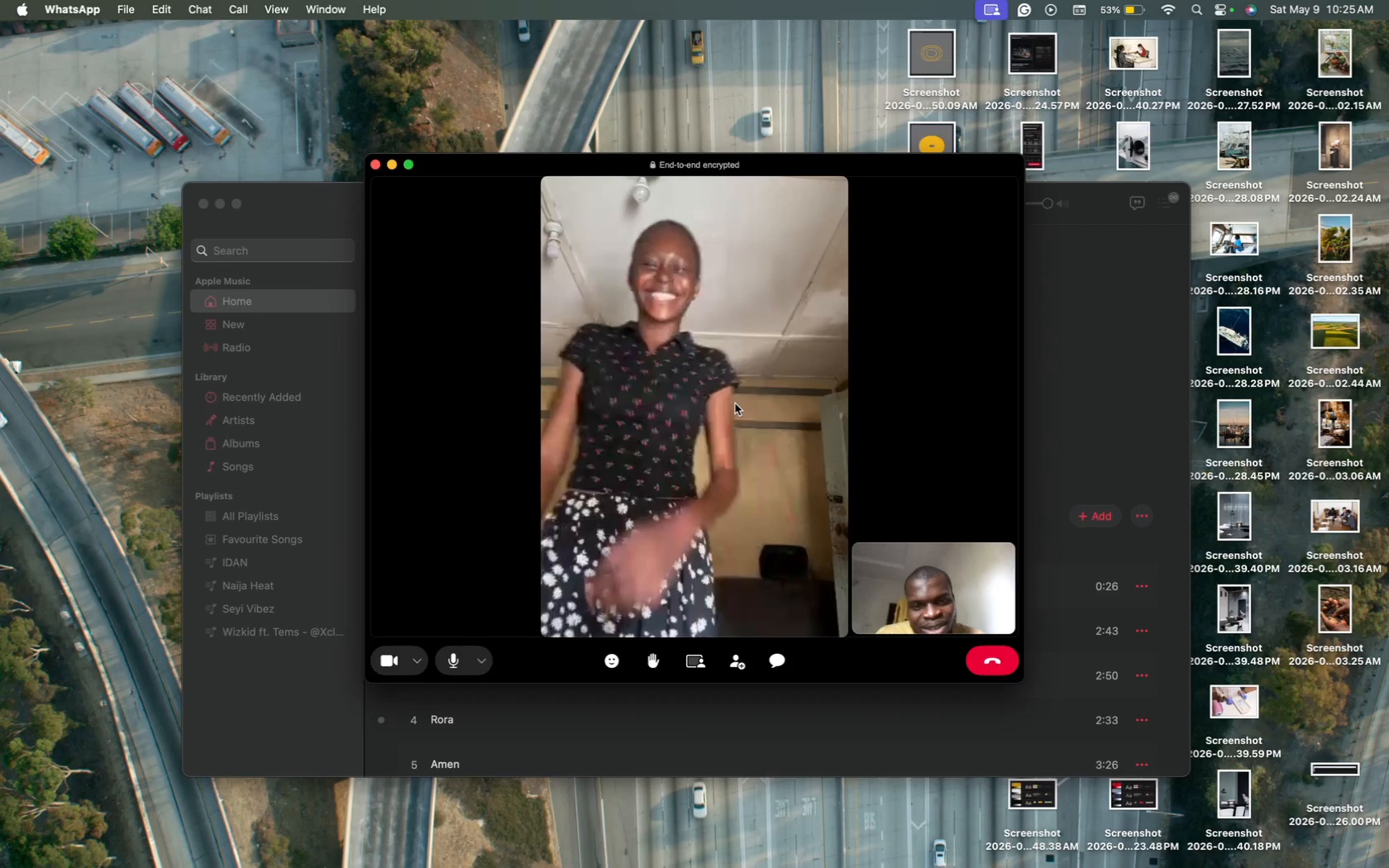 
left_click([690, 683])
 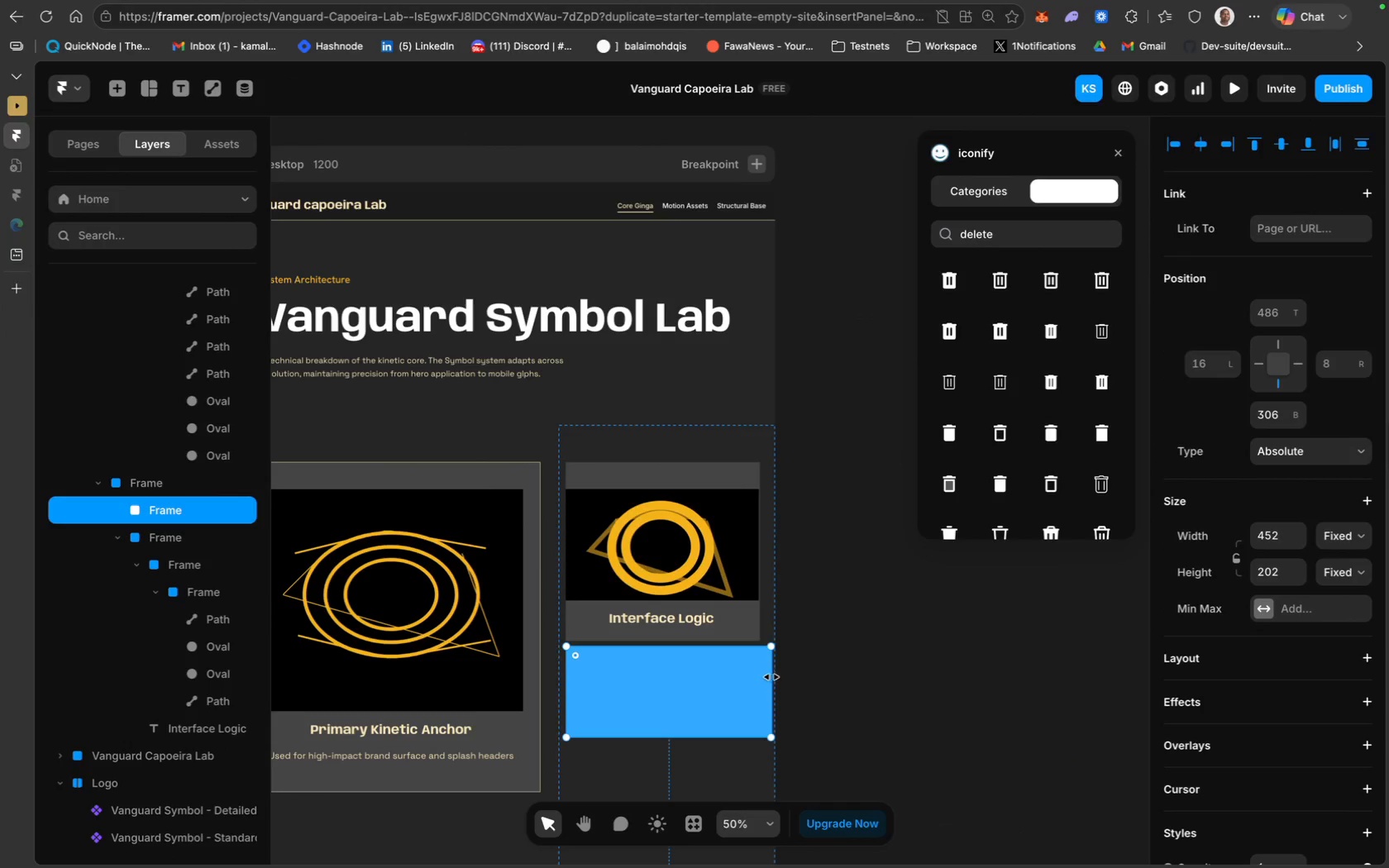 
left_click_drag(start_coordinate=[771, 677], to_coordinate=[761, 676])
 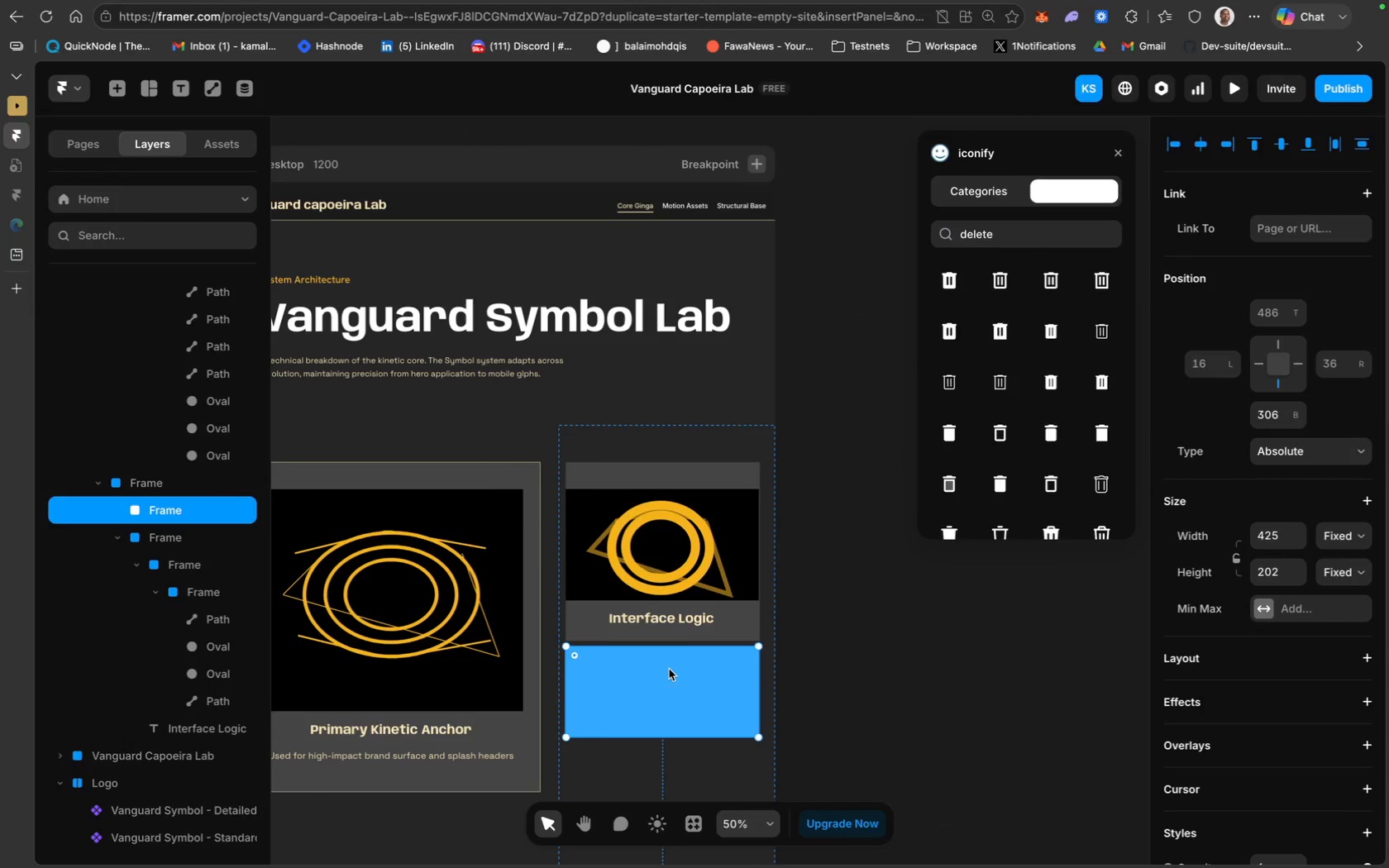 
left_click([868, 606])
 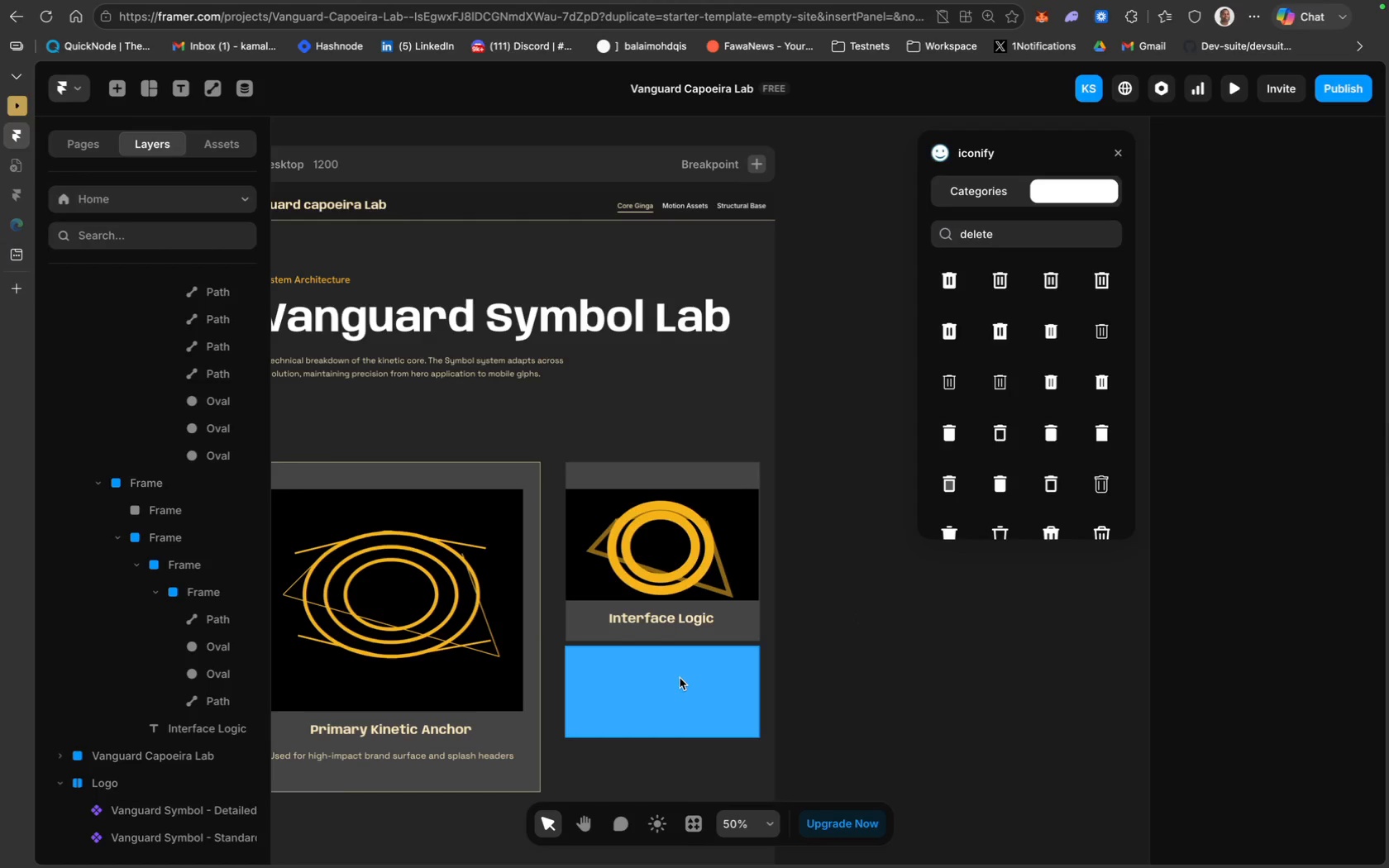 
left_click([680, 676])
 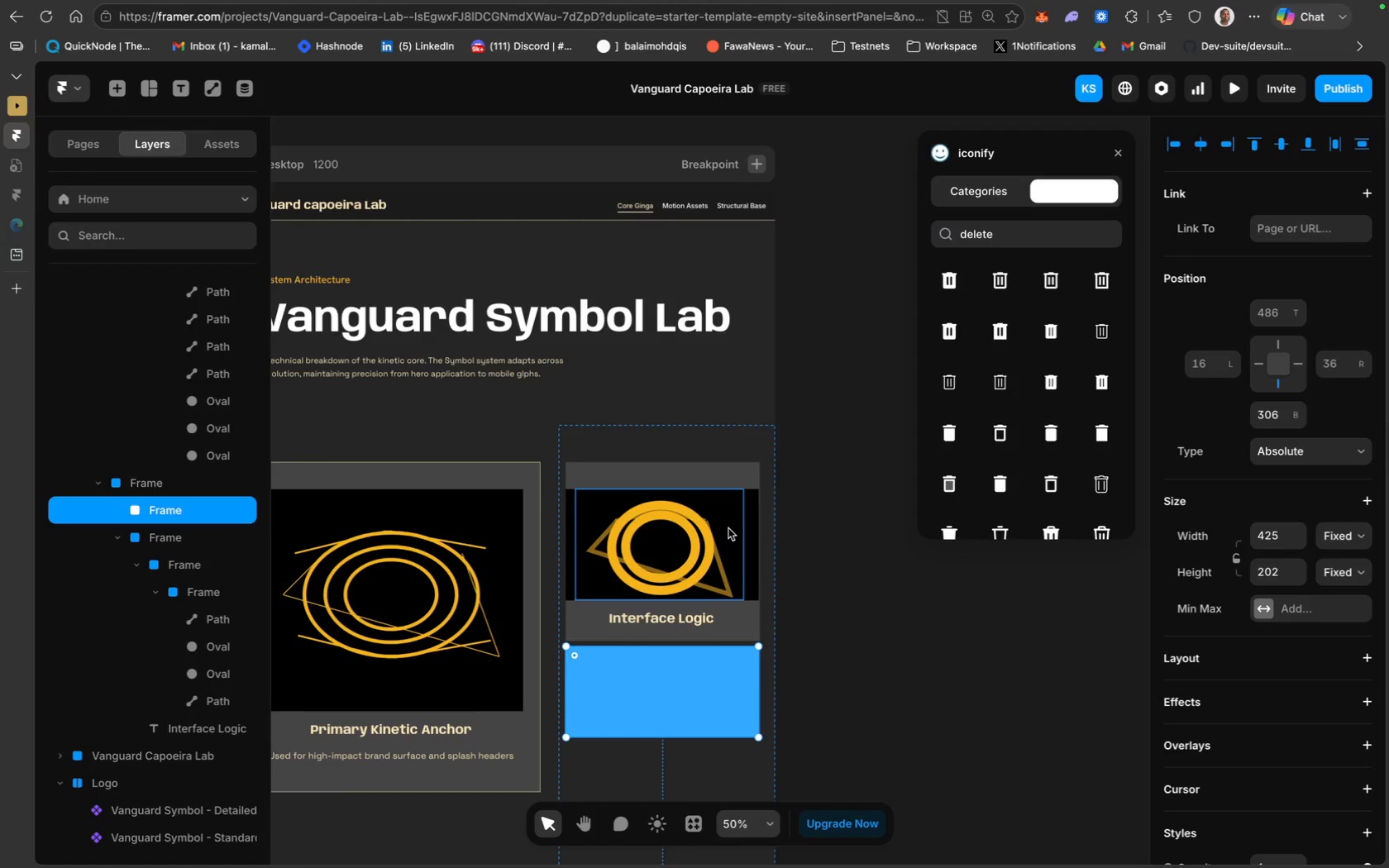 
left_click([746, 525])
 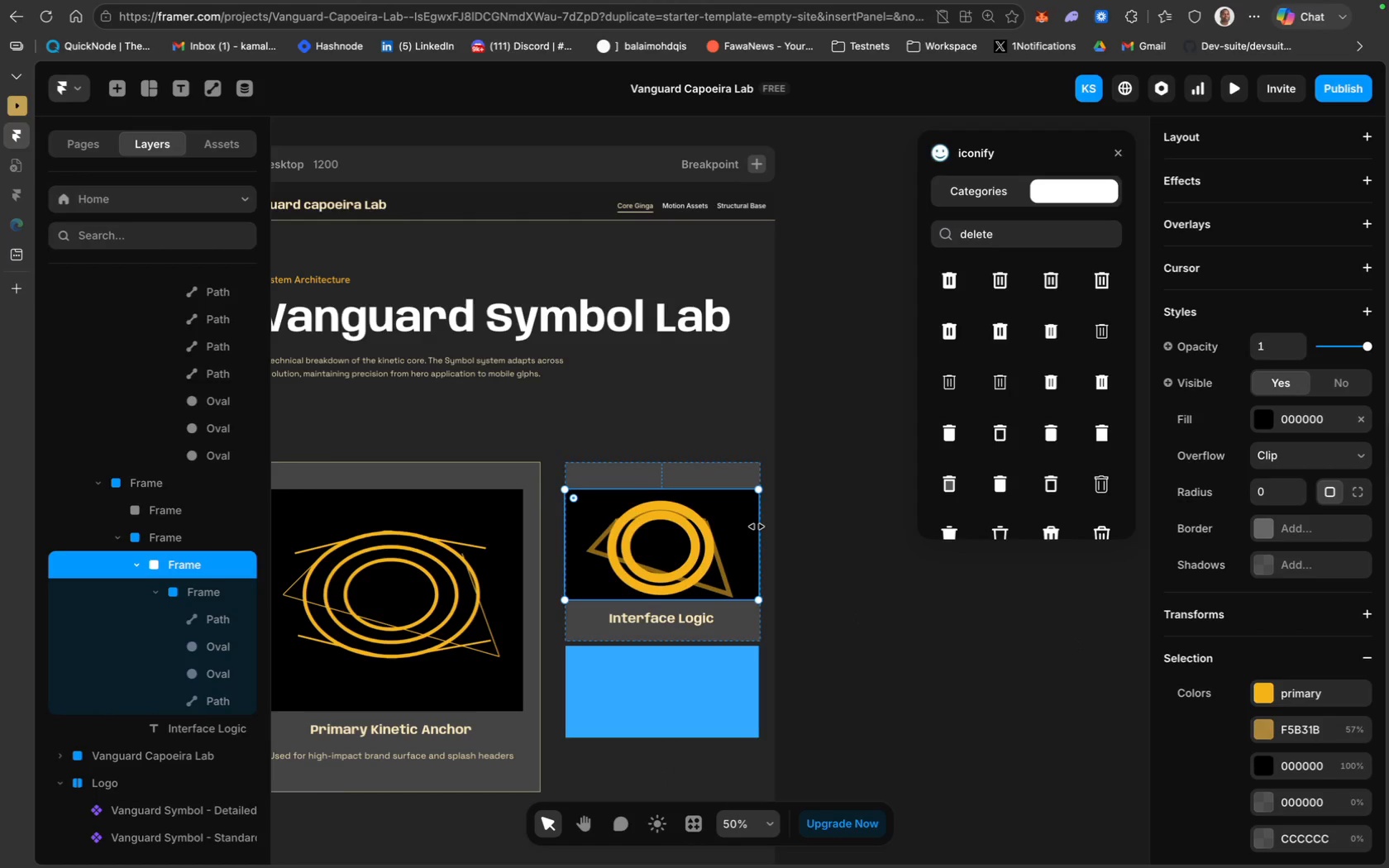 
left_click_drag(start_coordinate=[757, 527], to_coordinate=[737, 527])
 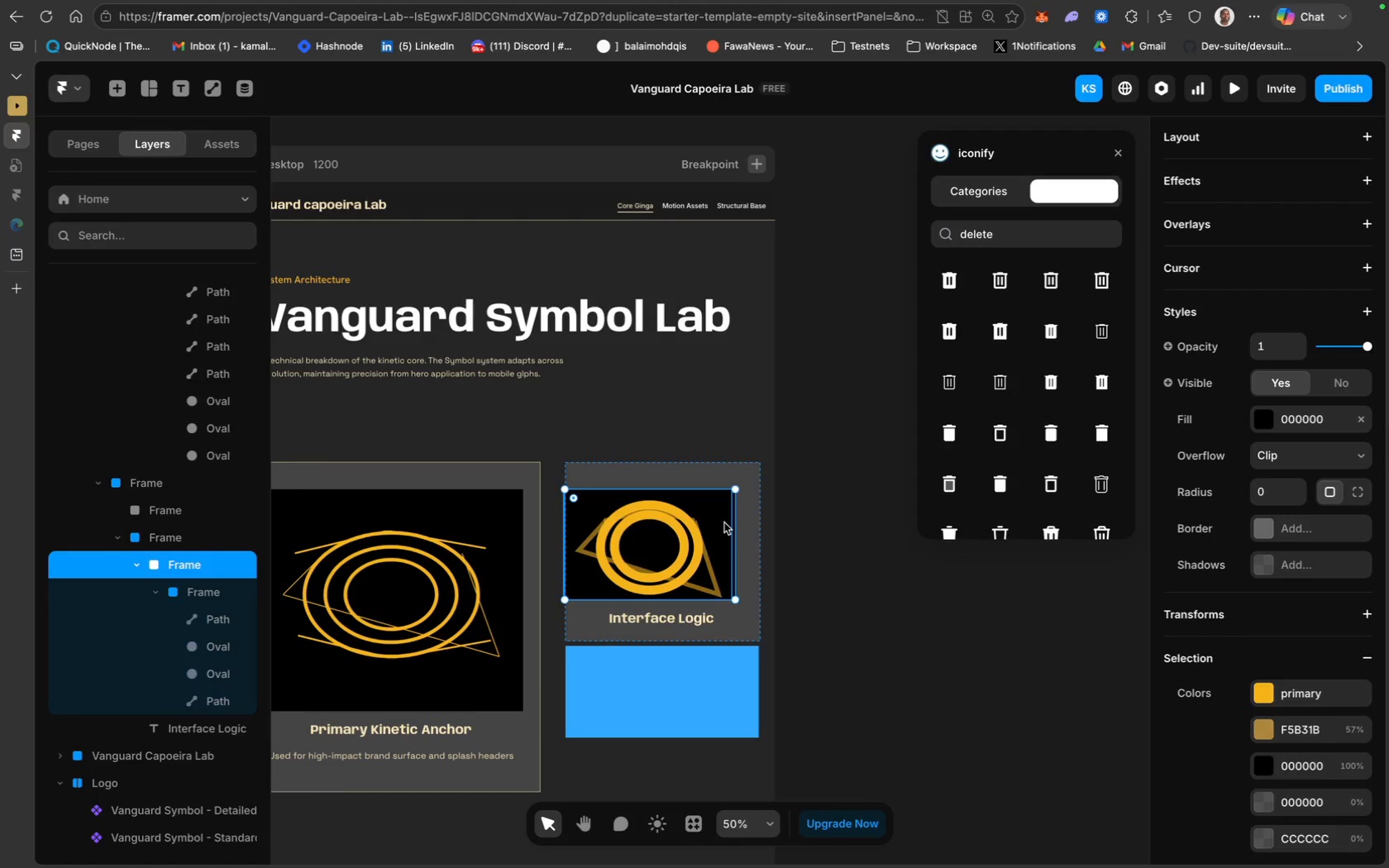 
left_click_drag(start_coordinate=[733, 519], to_coordinate=[729, 519])
 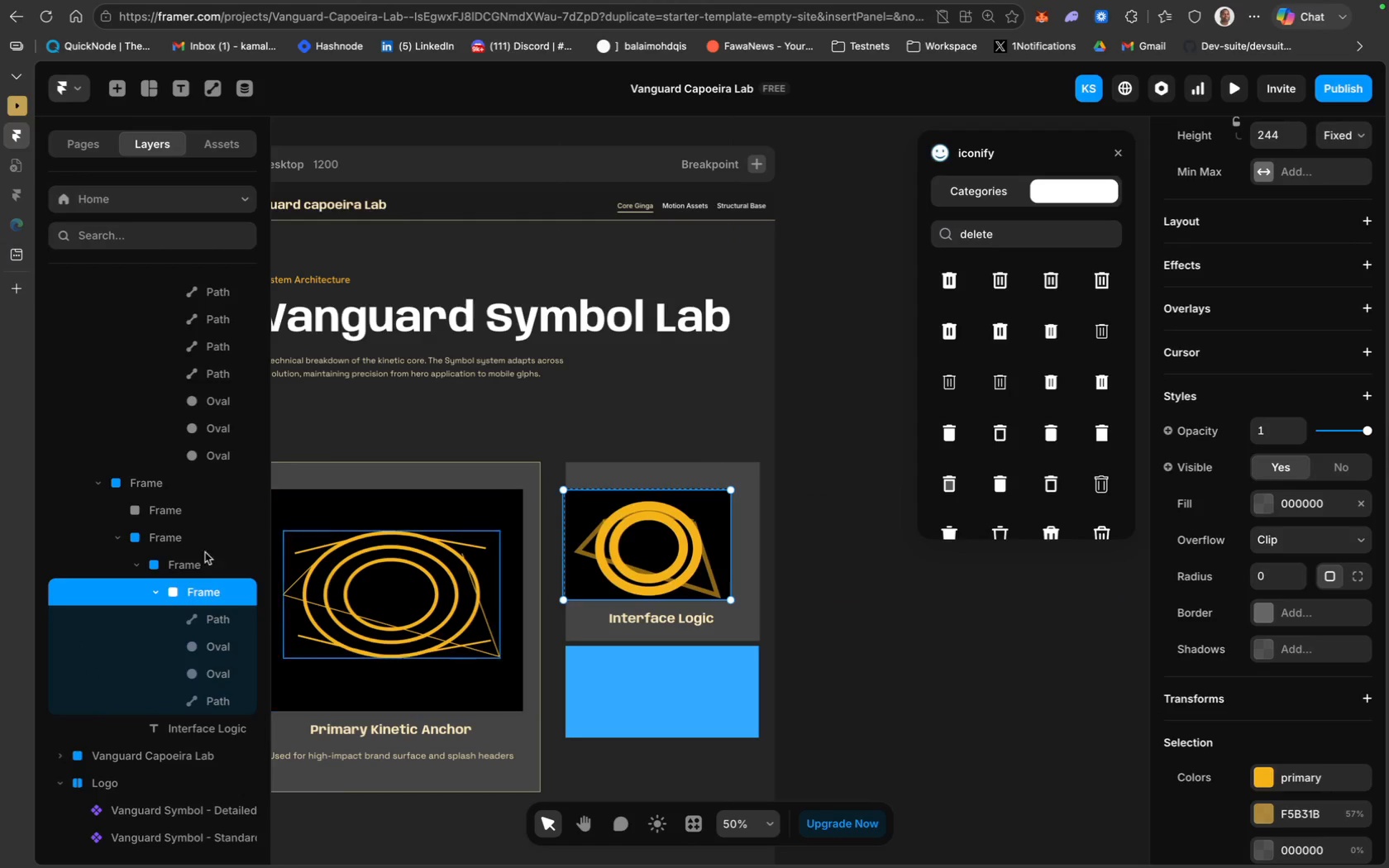 
wait(7.04)
 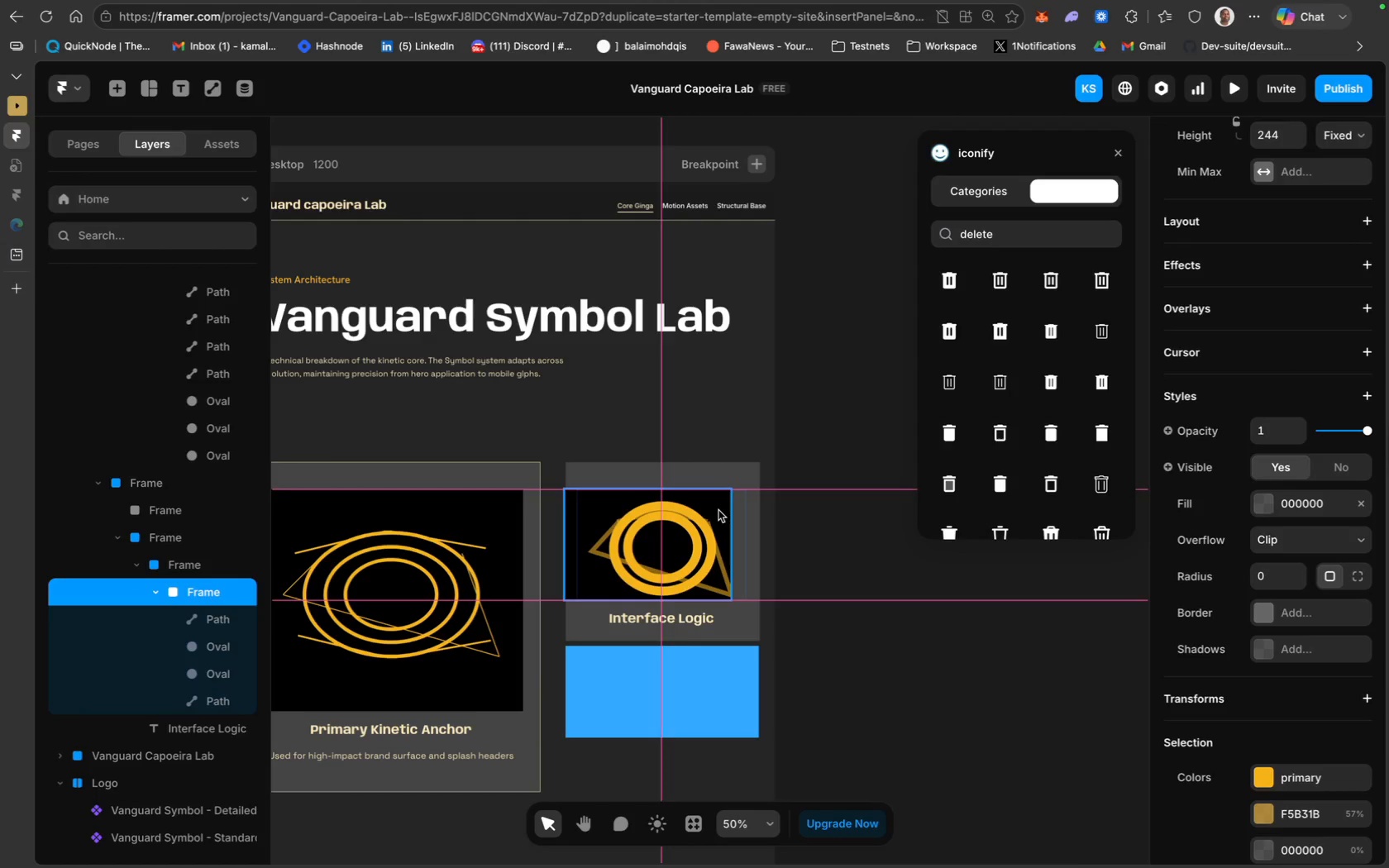 
left_click_drag(start_coordinate=[580, 504], to_coordinate=[595, 503])
 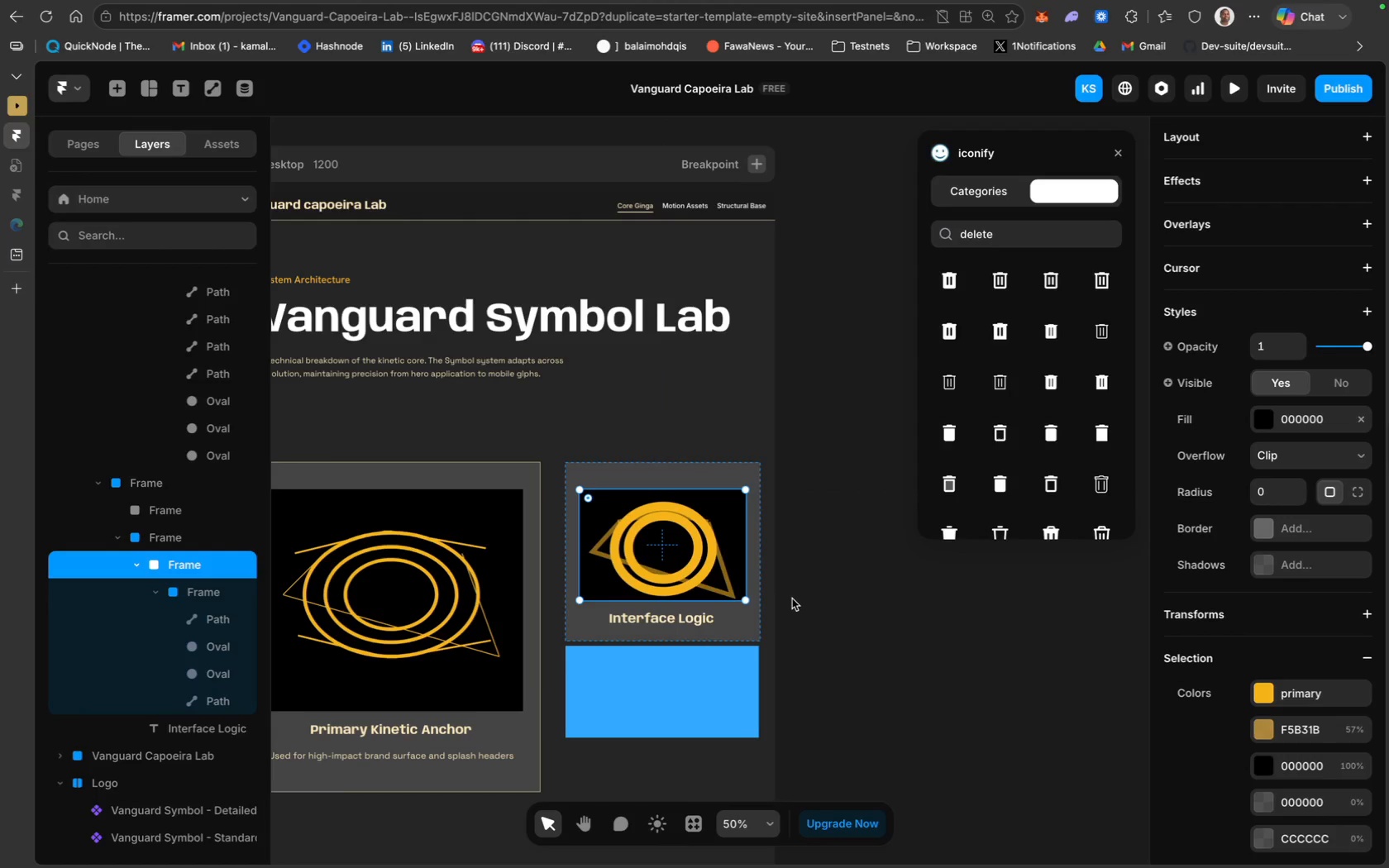 
left_click([793, 601])
 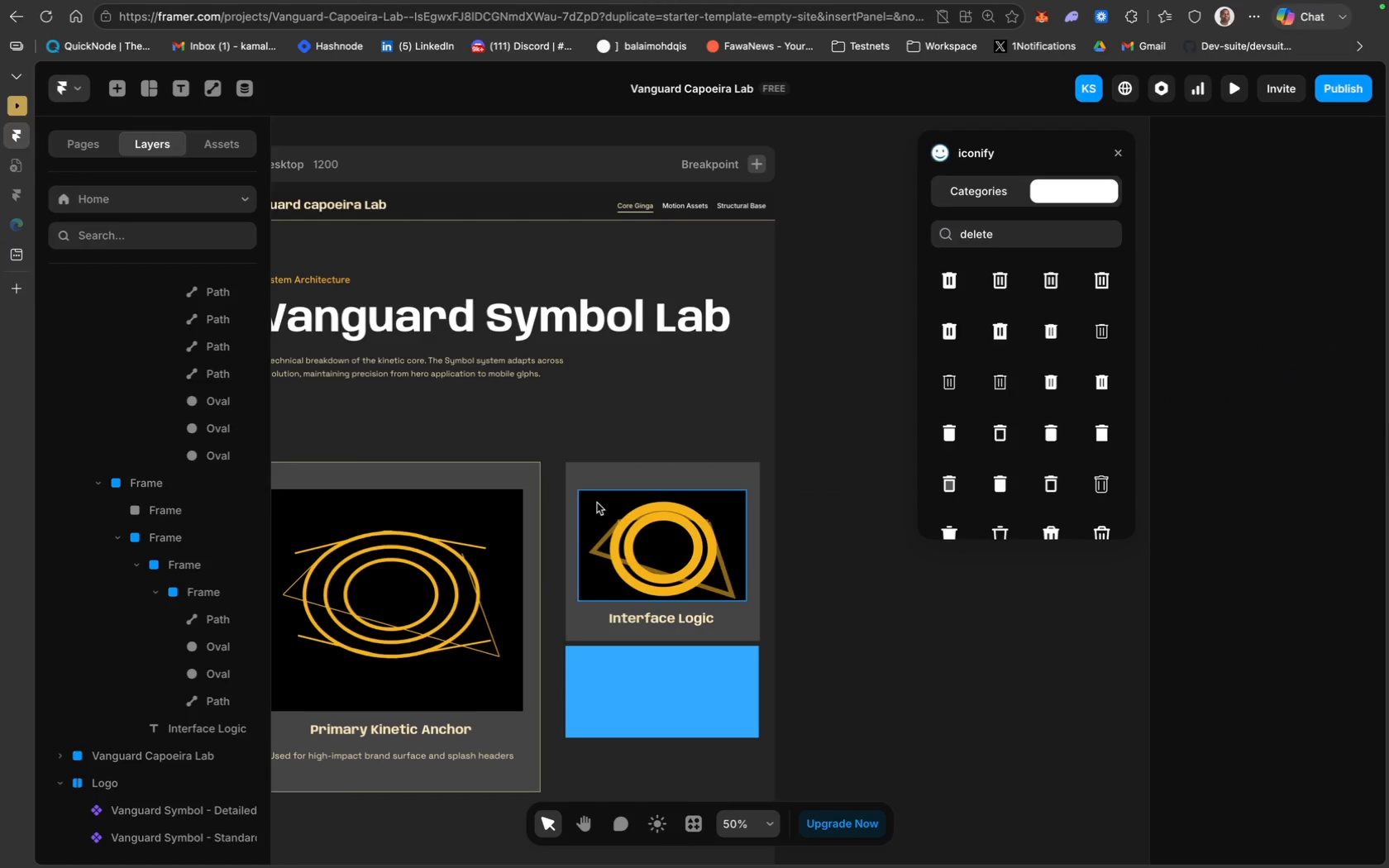 
left_click([184, 587])
 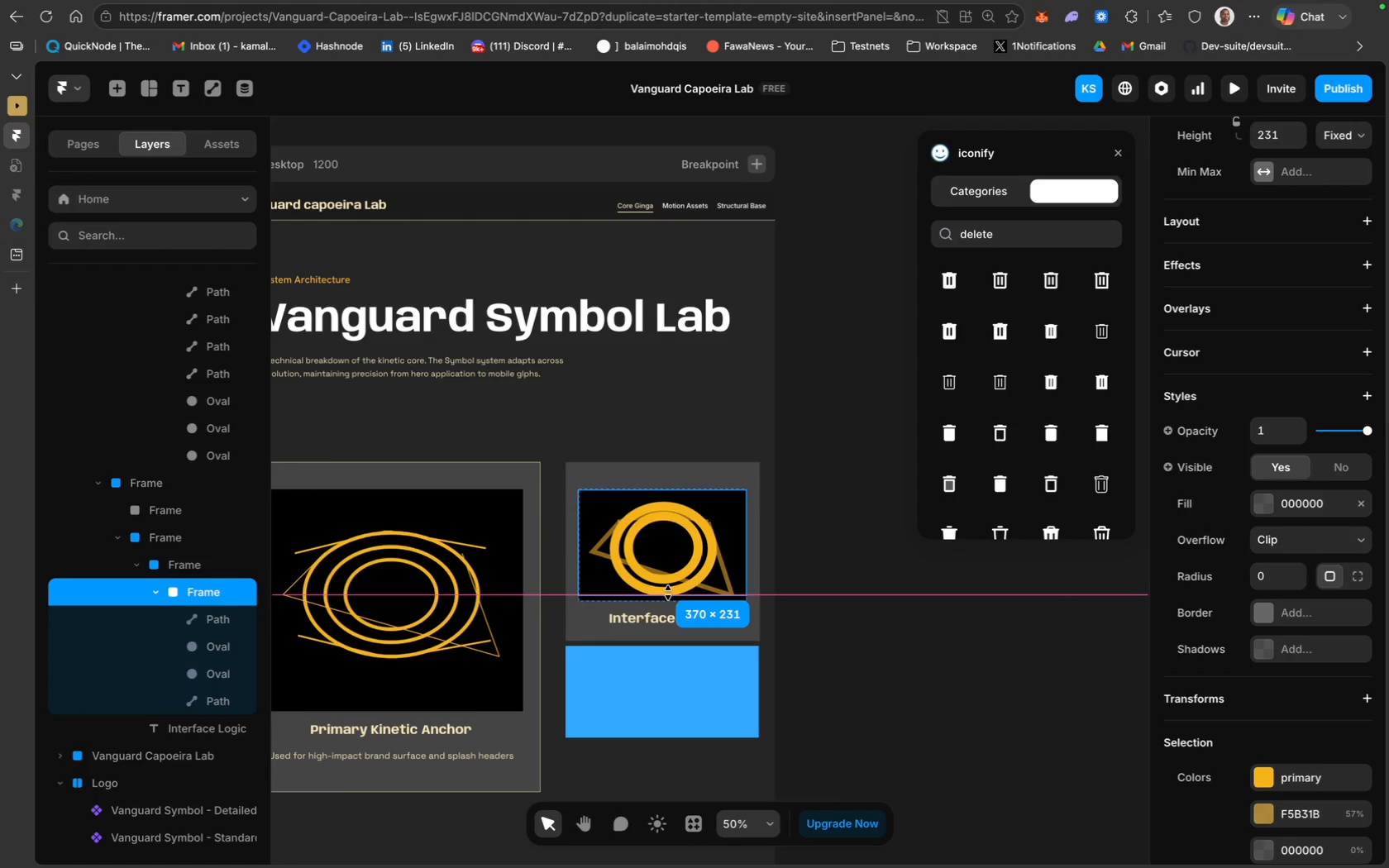 
wait(7.45)
 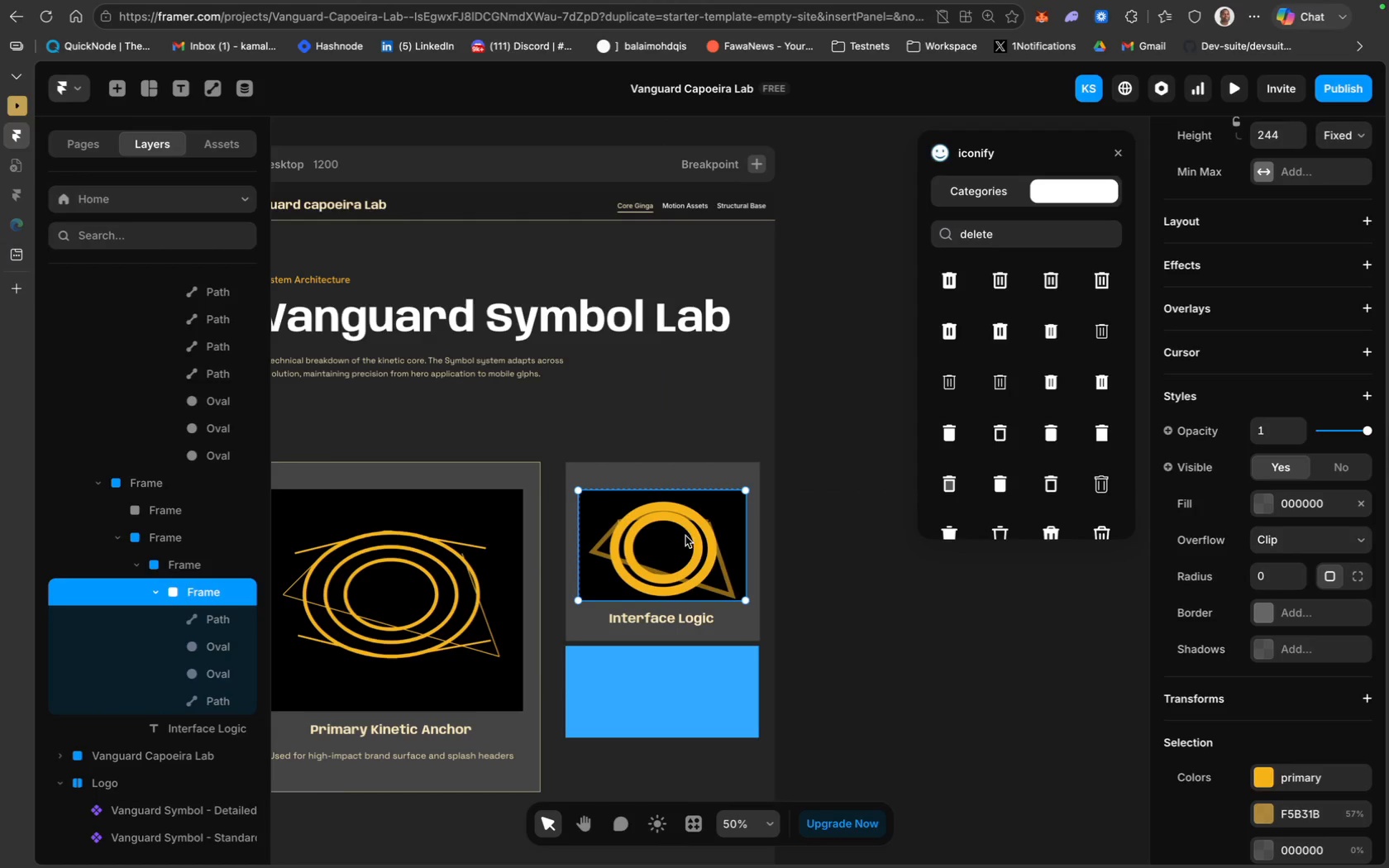 
left_click([857, 606])
 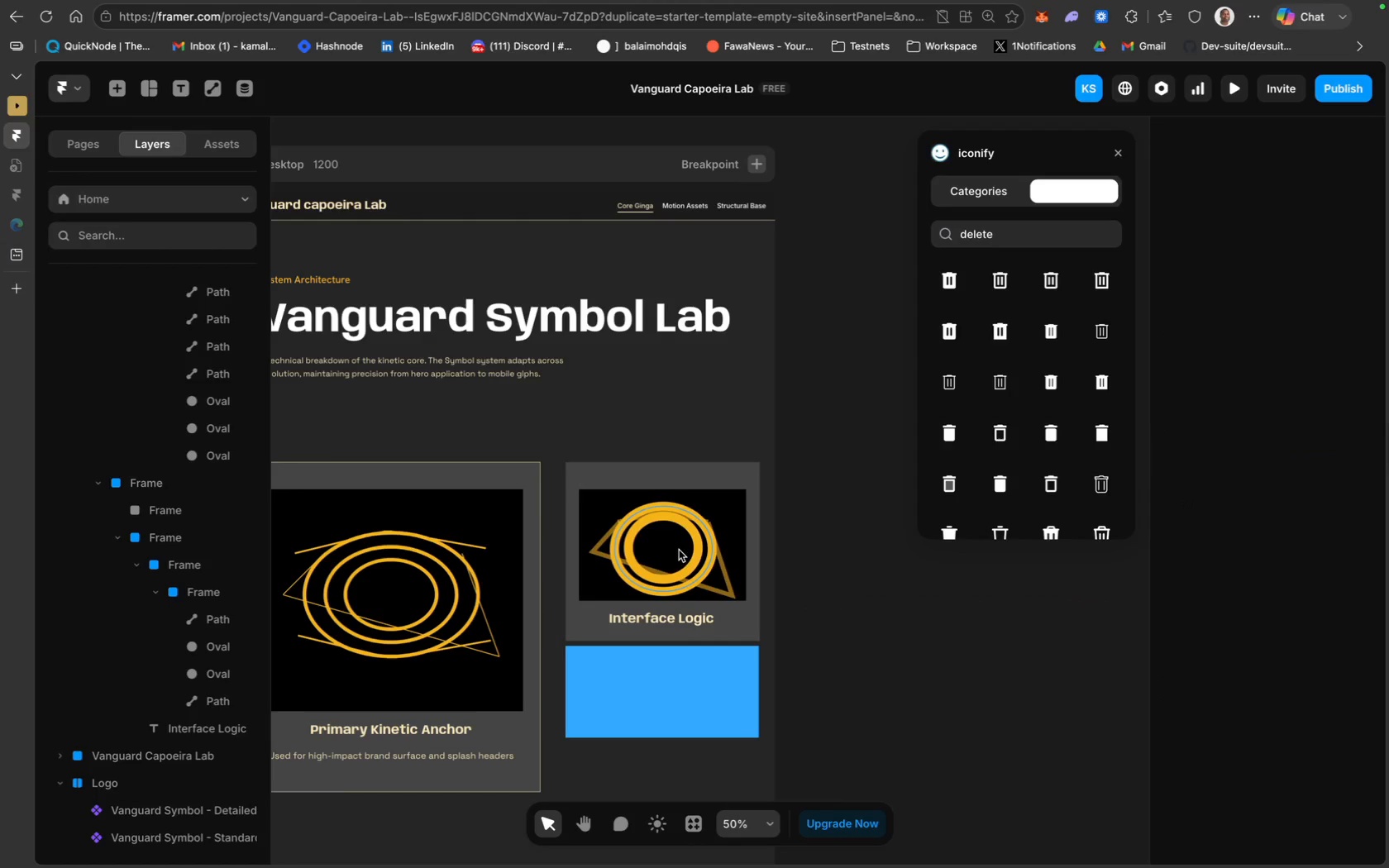 
wait(5.71)
 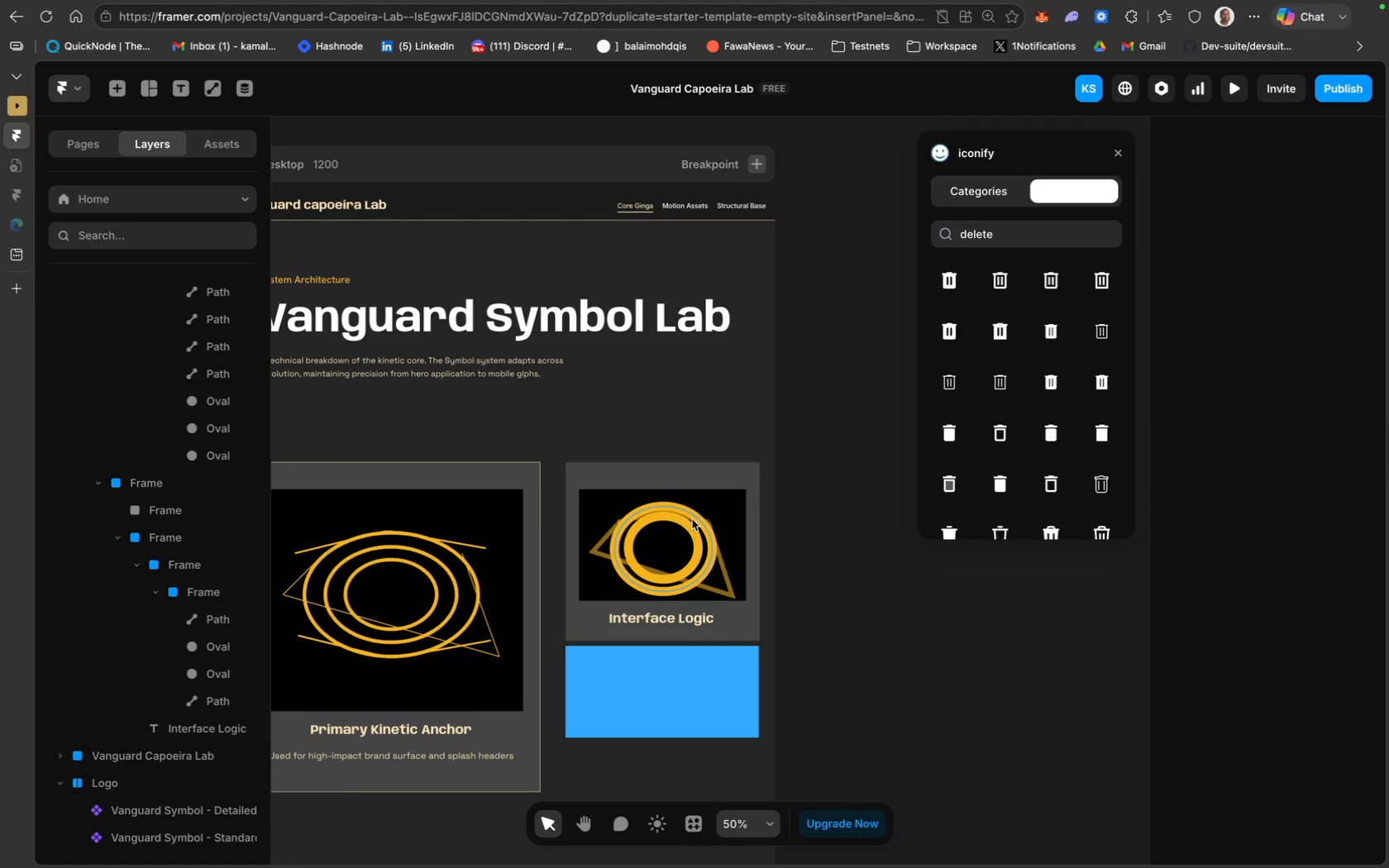 
left_click([198, 616])
 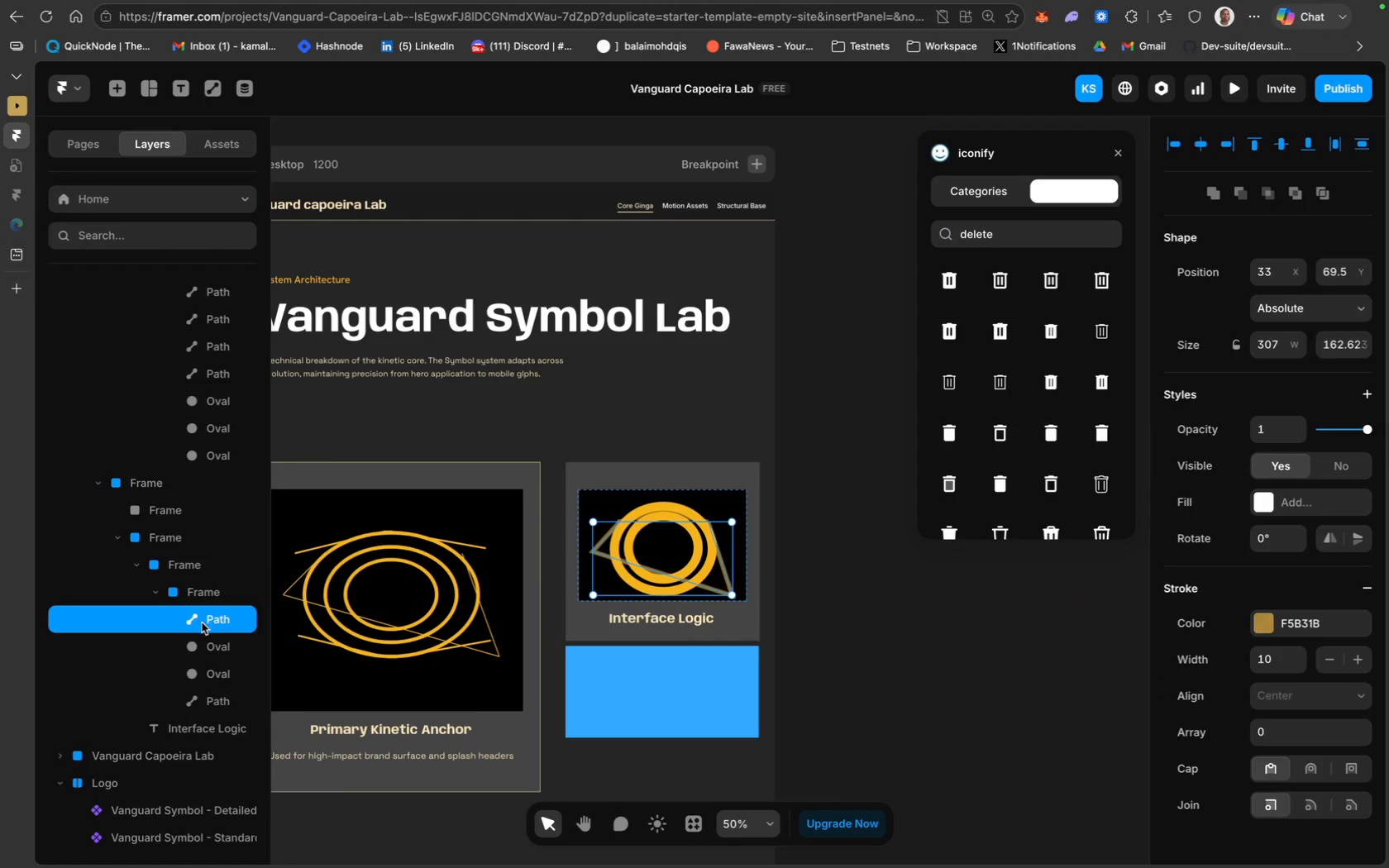 
hold_key(key=ShiftLeft, duration=2.53)
left_click([217, 705])
 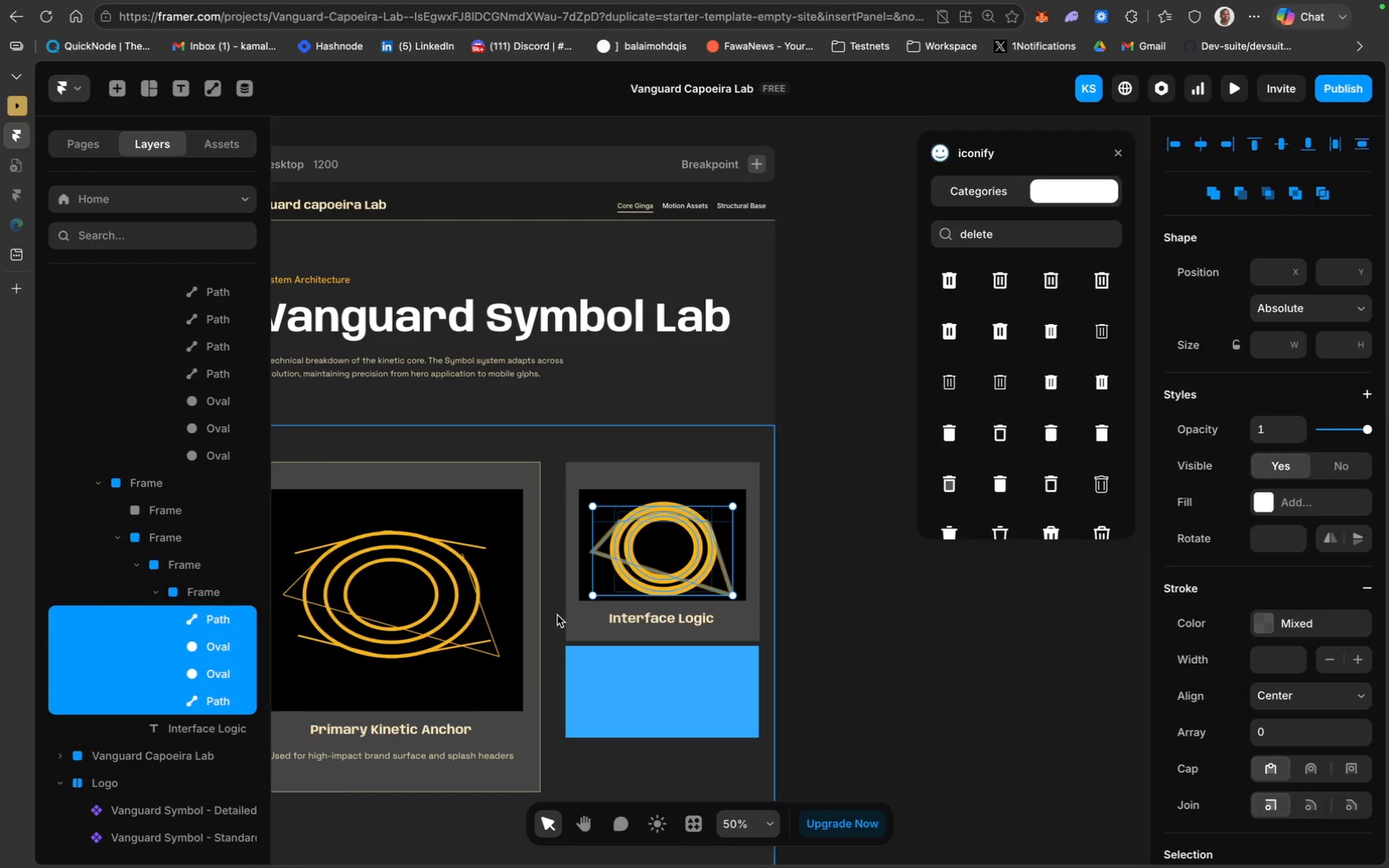 
key(ArrowUp)
 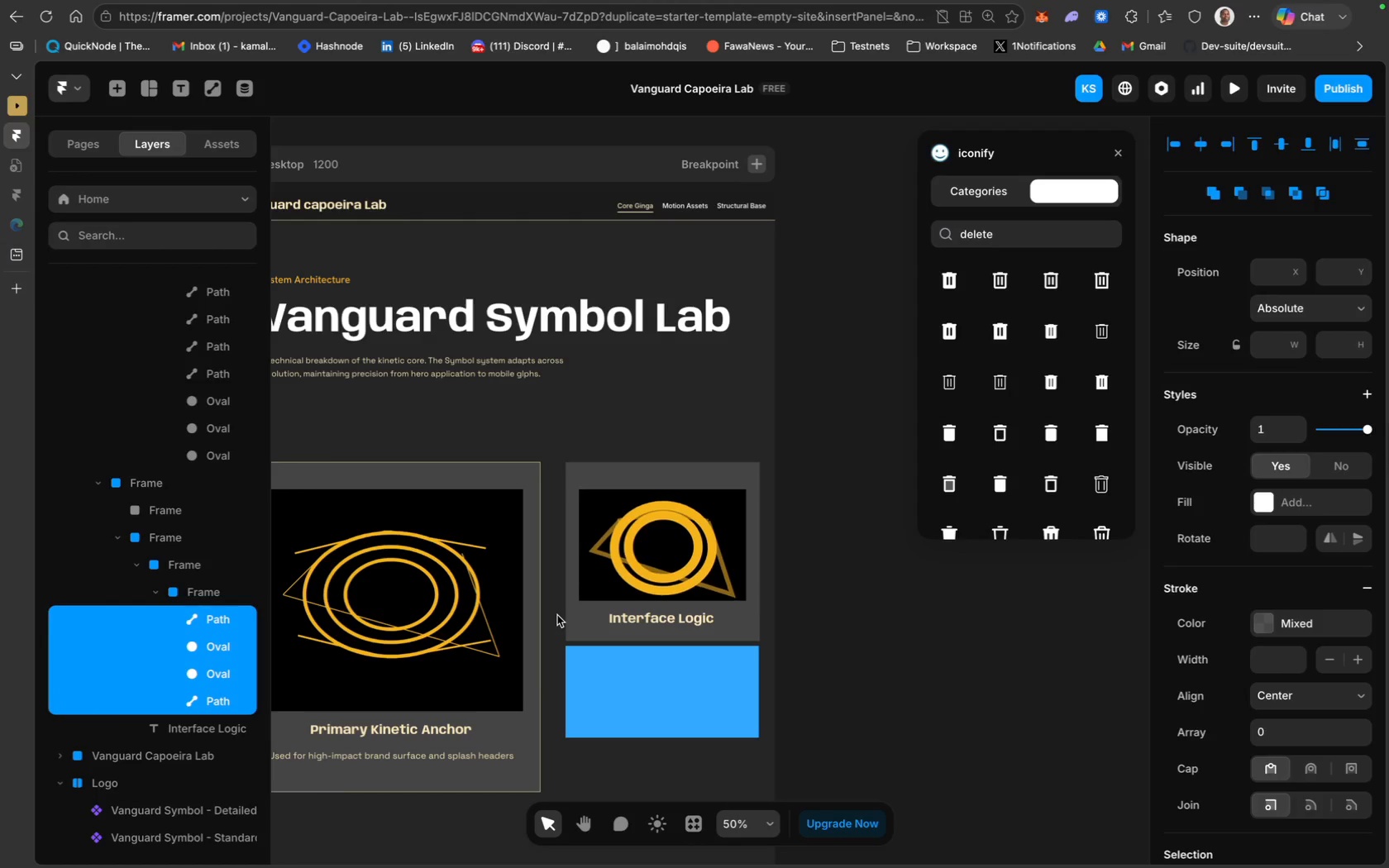 
key(ArrowUp)
 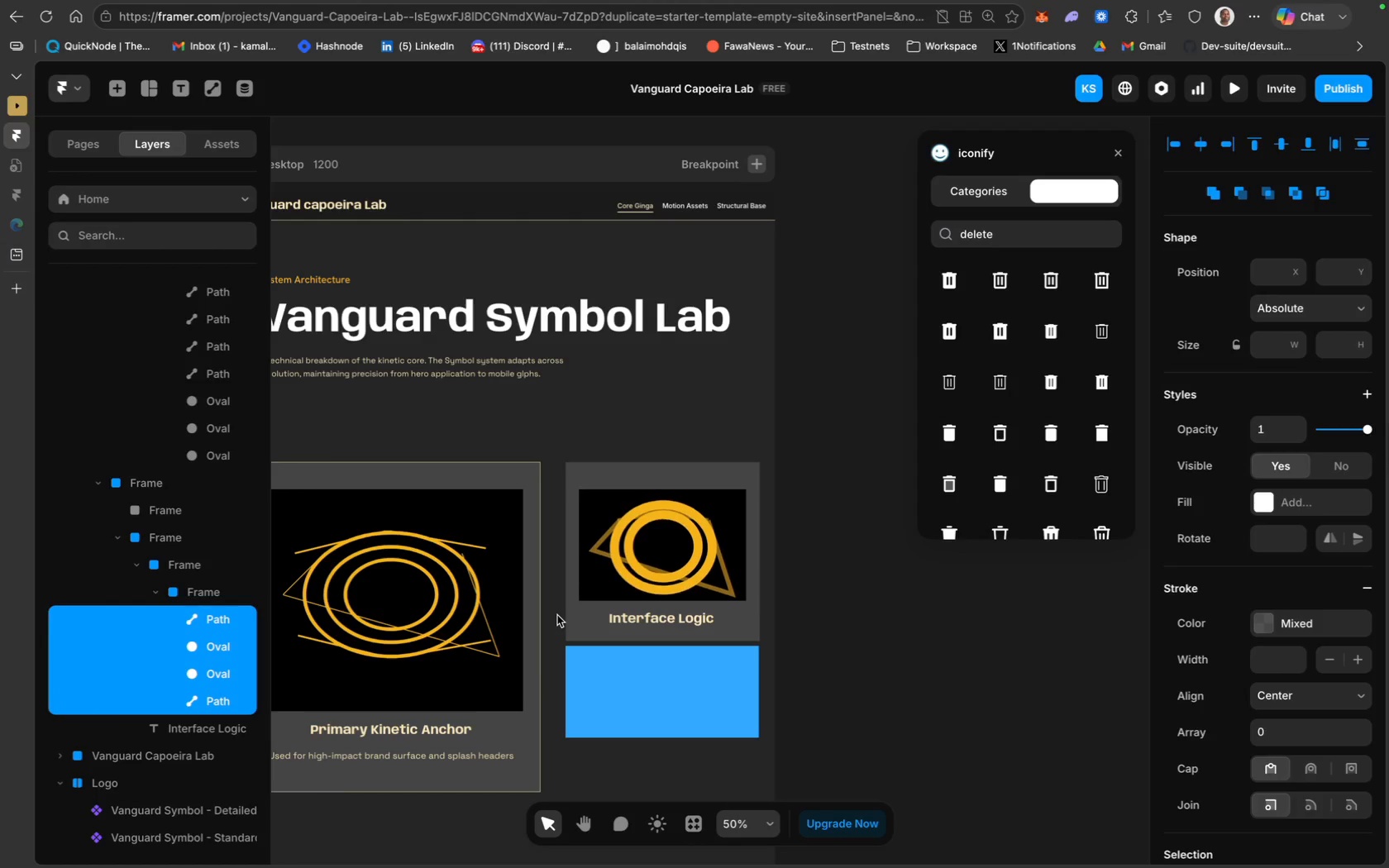 
key(ArrowUp)
 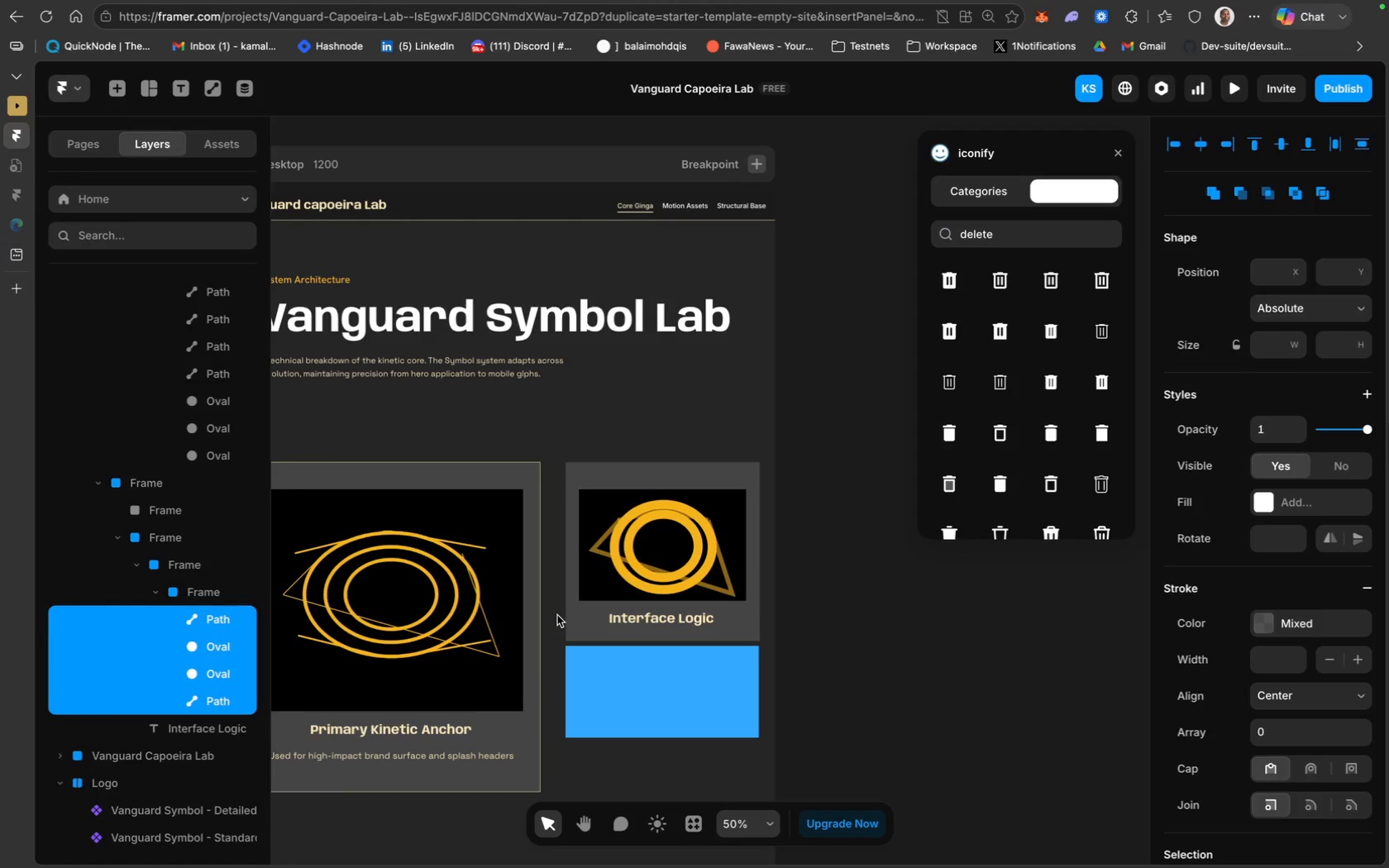 
key(ArrowUp)
 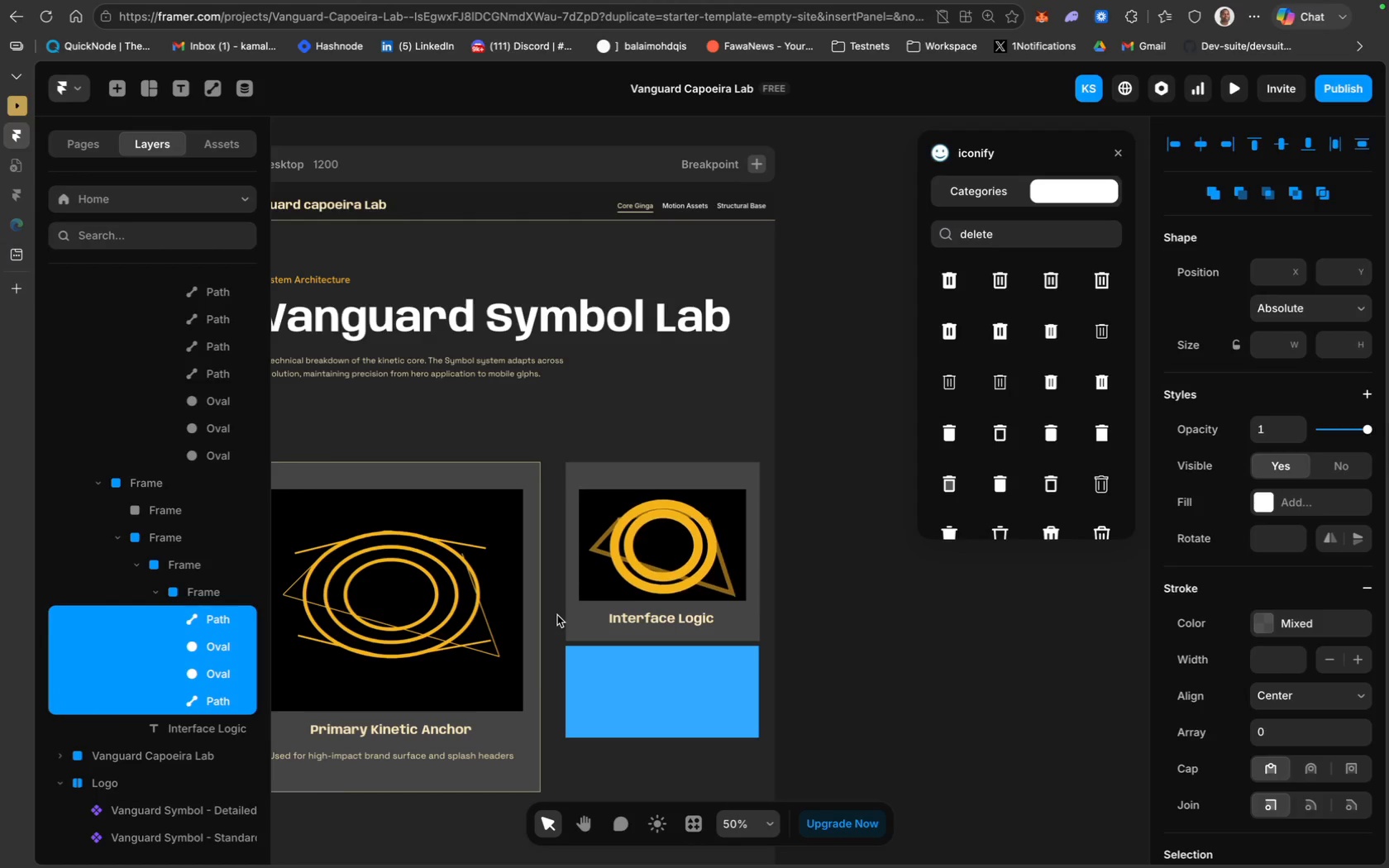 
key(ArrowUp)
 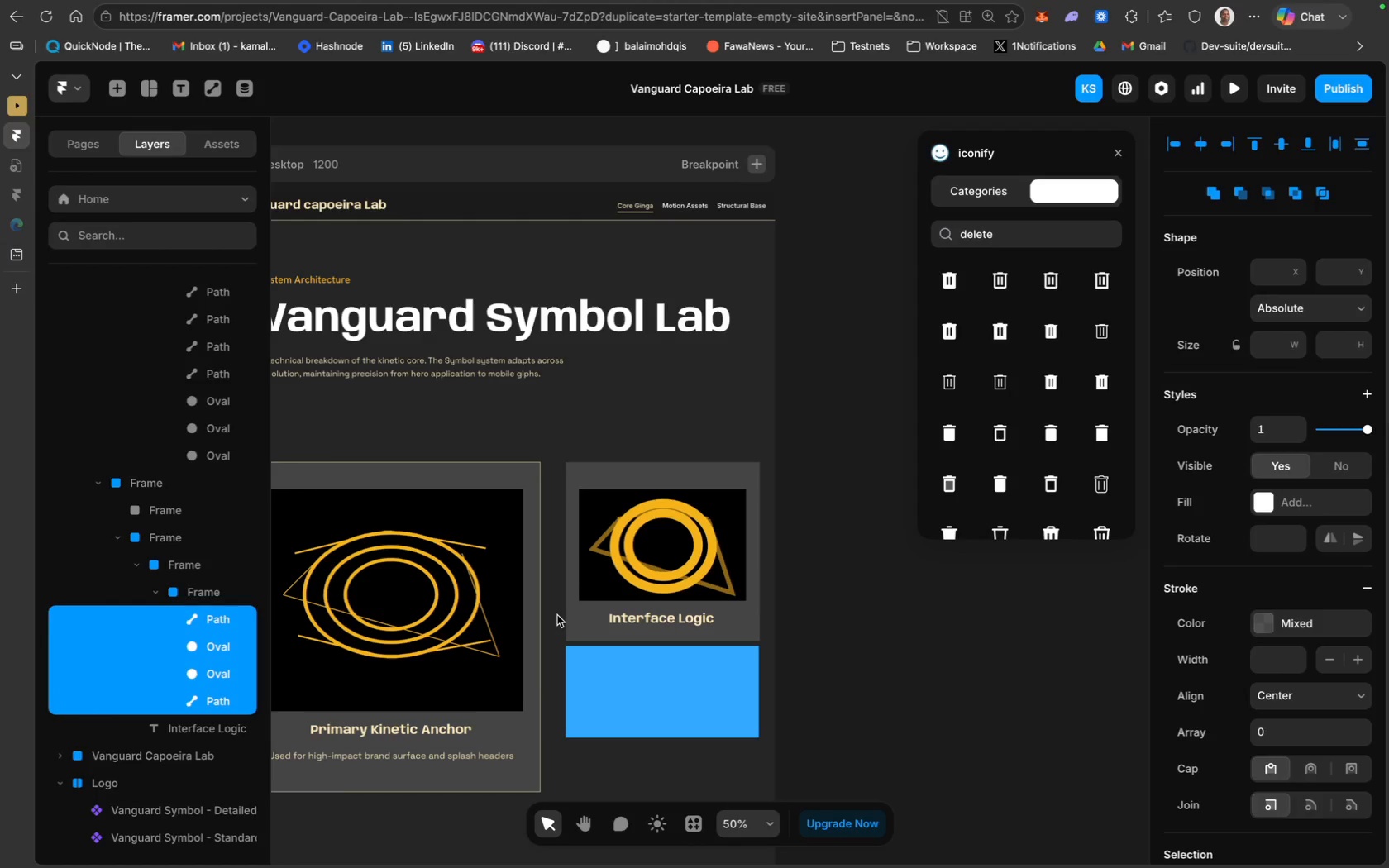 
key(ArrowUp)
 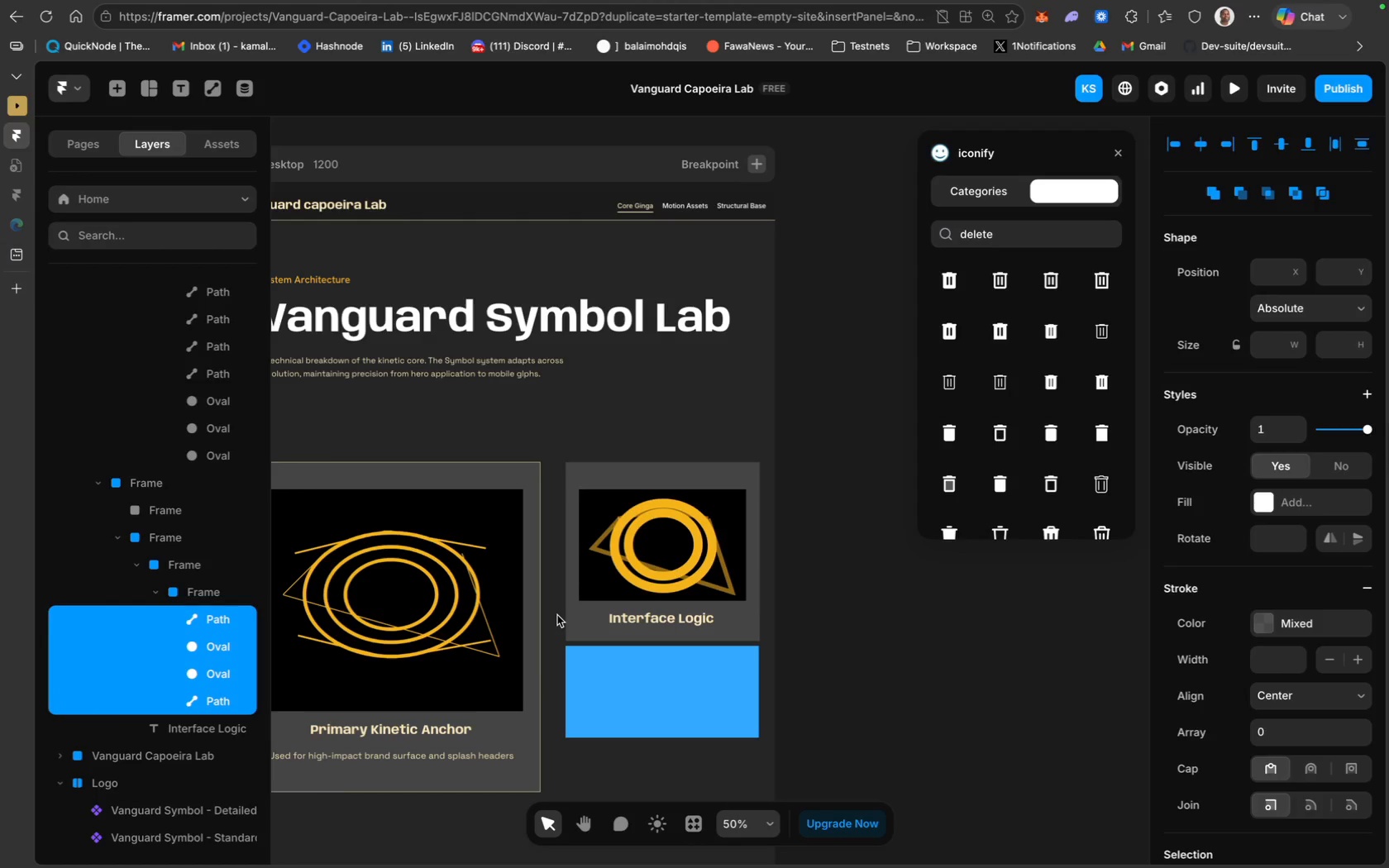 
key(ArrowUp)
 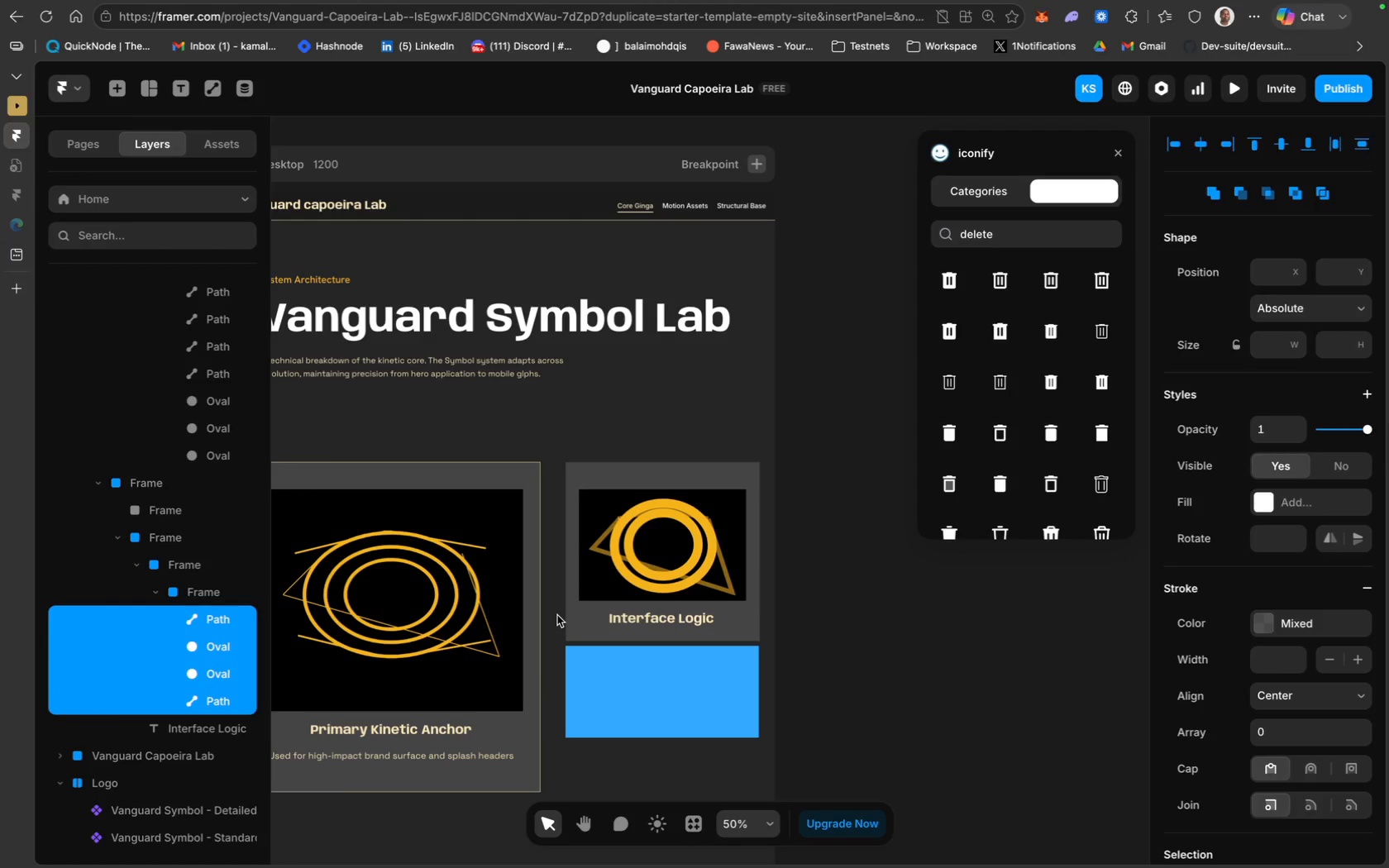 
key(ArrowDown)
 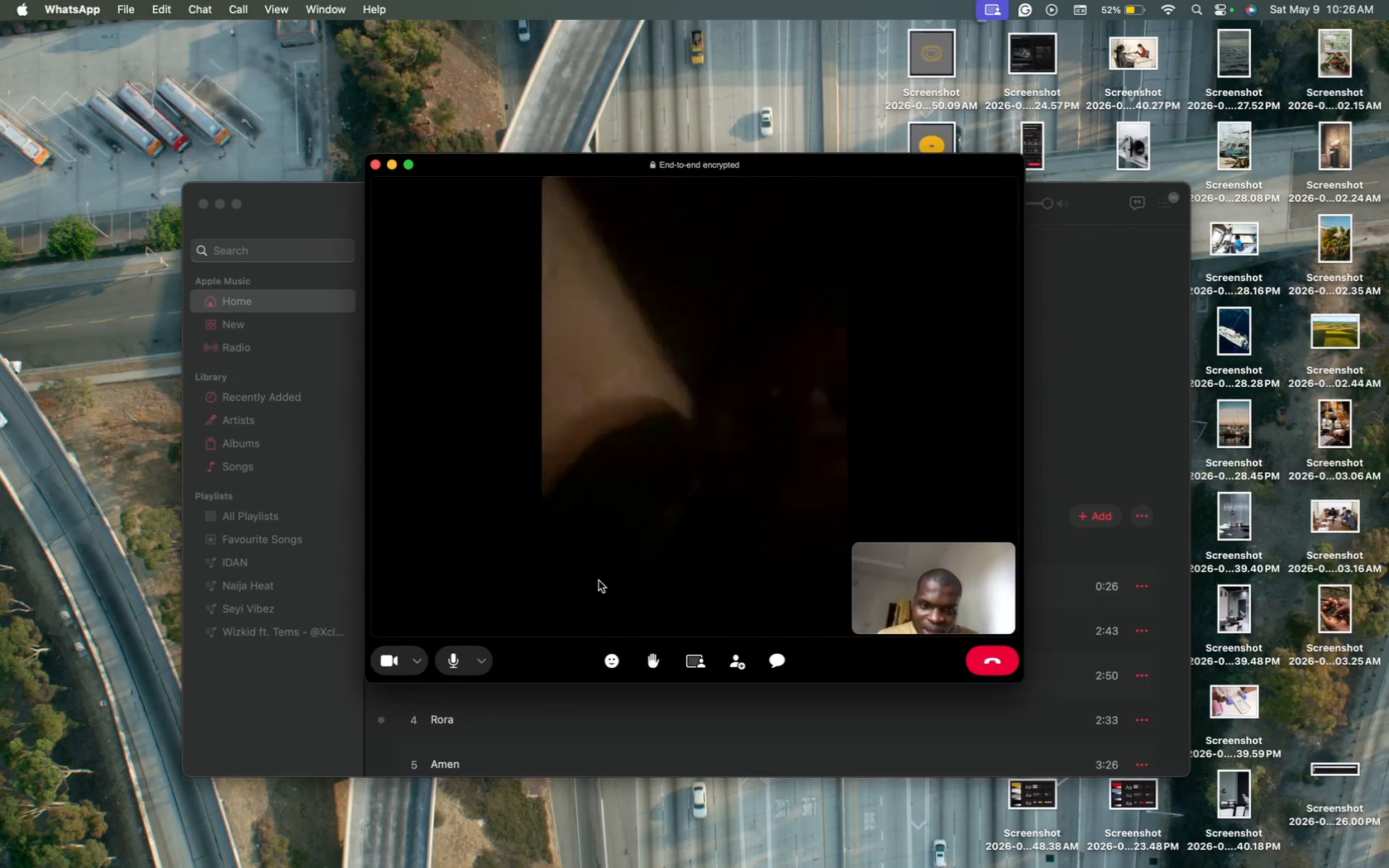 
key(CapsLock)
 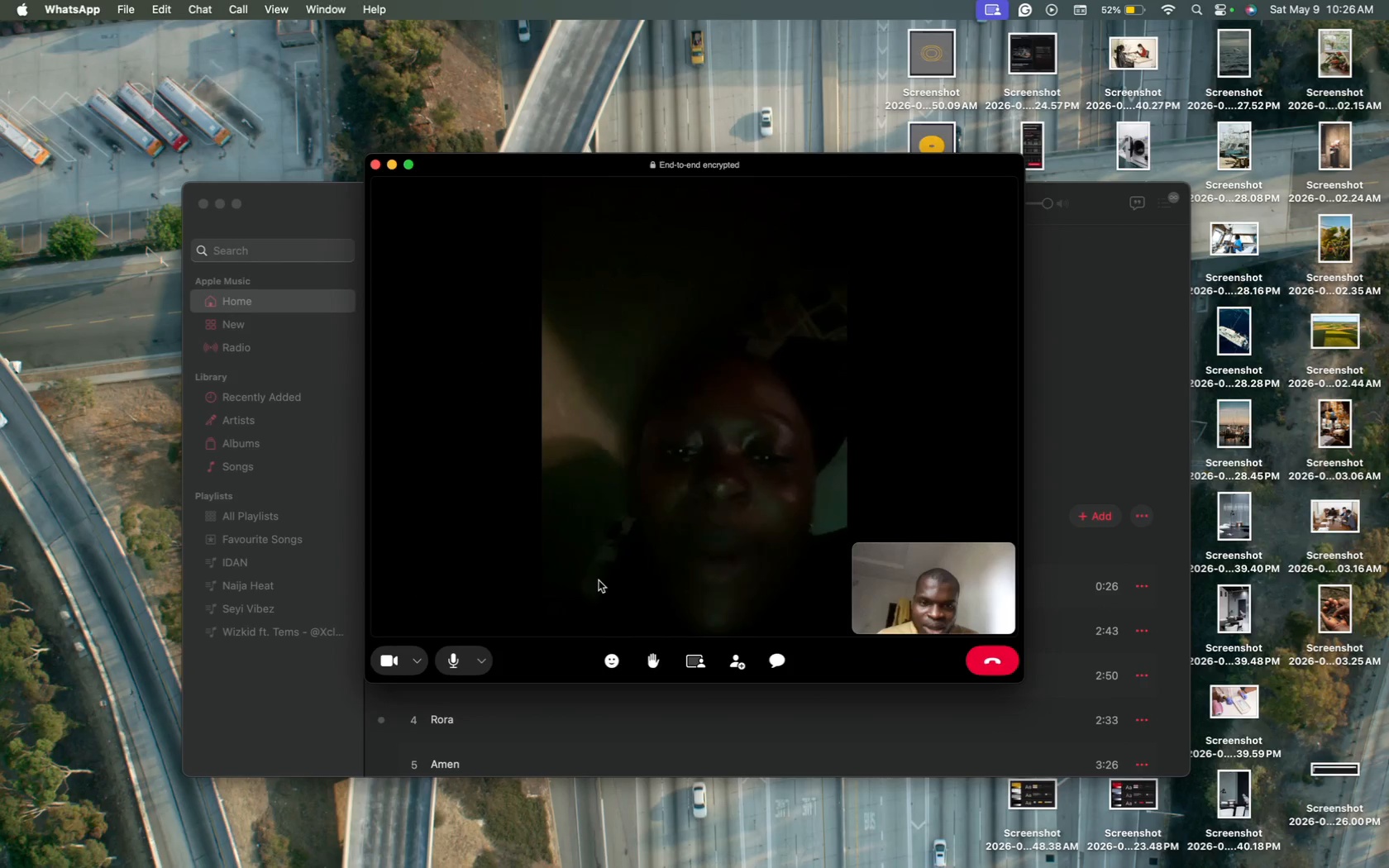 
key(CapsLock)
 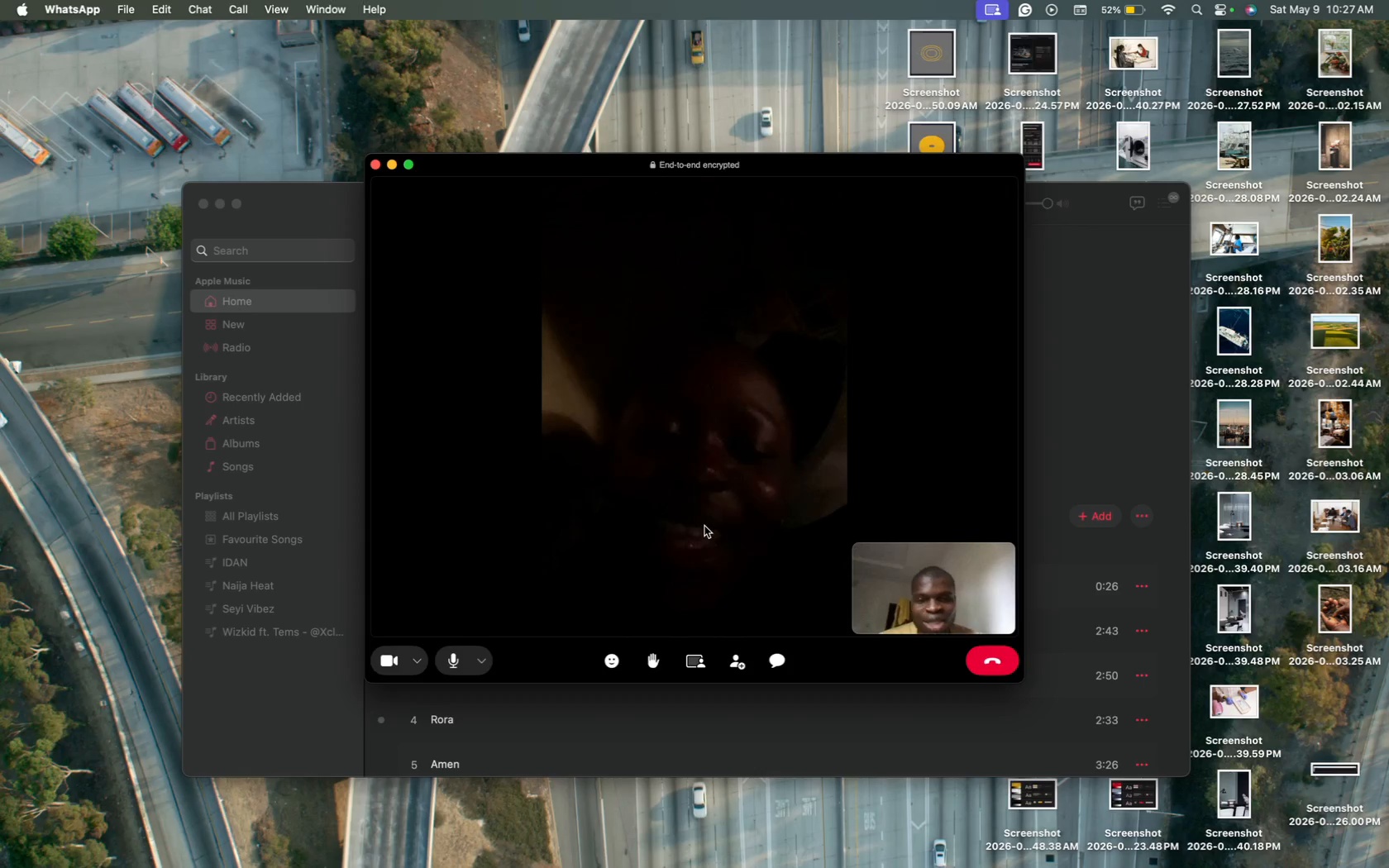 
wait(14.91)
 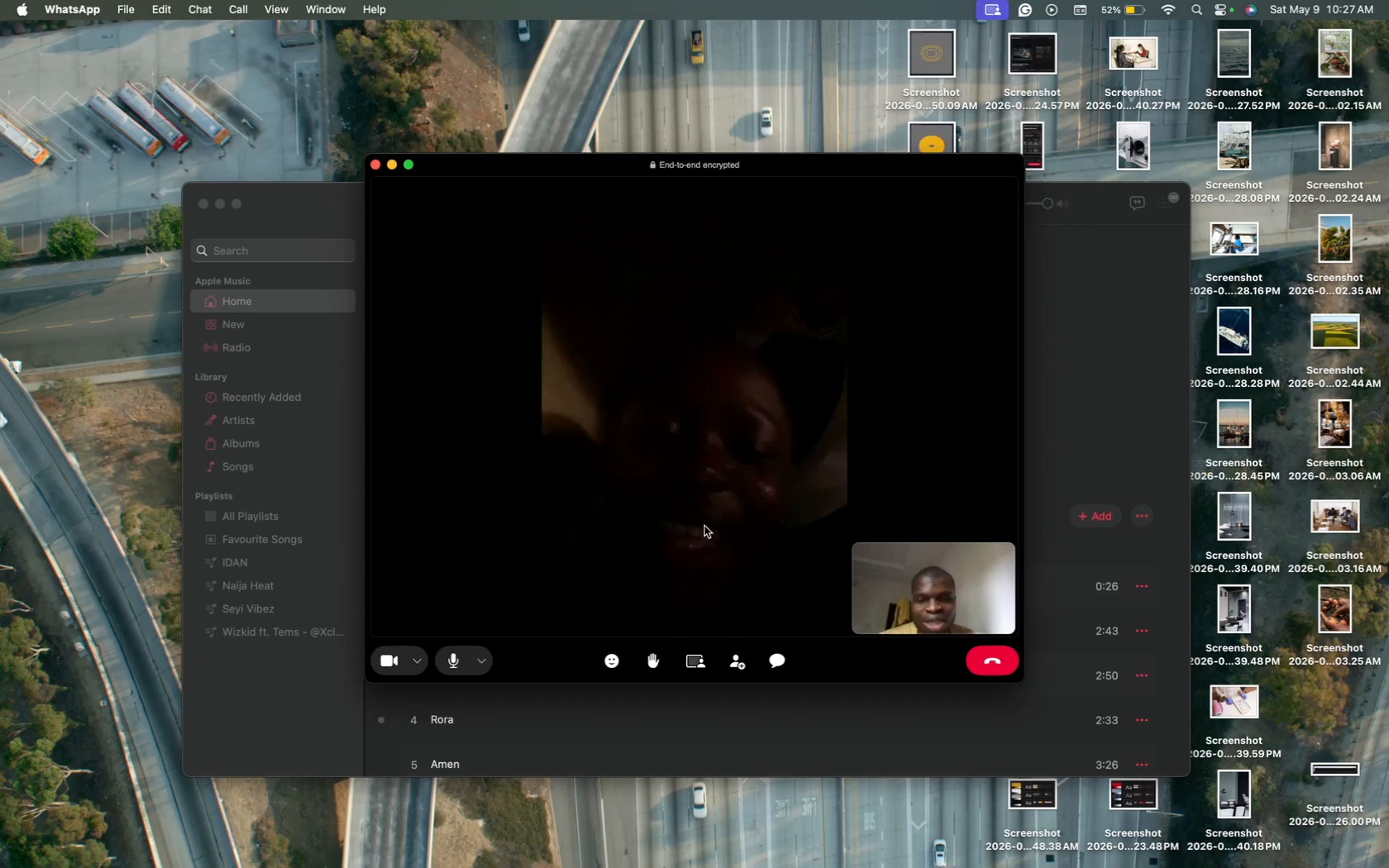 
left_click([815, 576])
 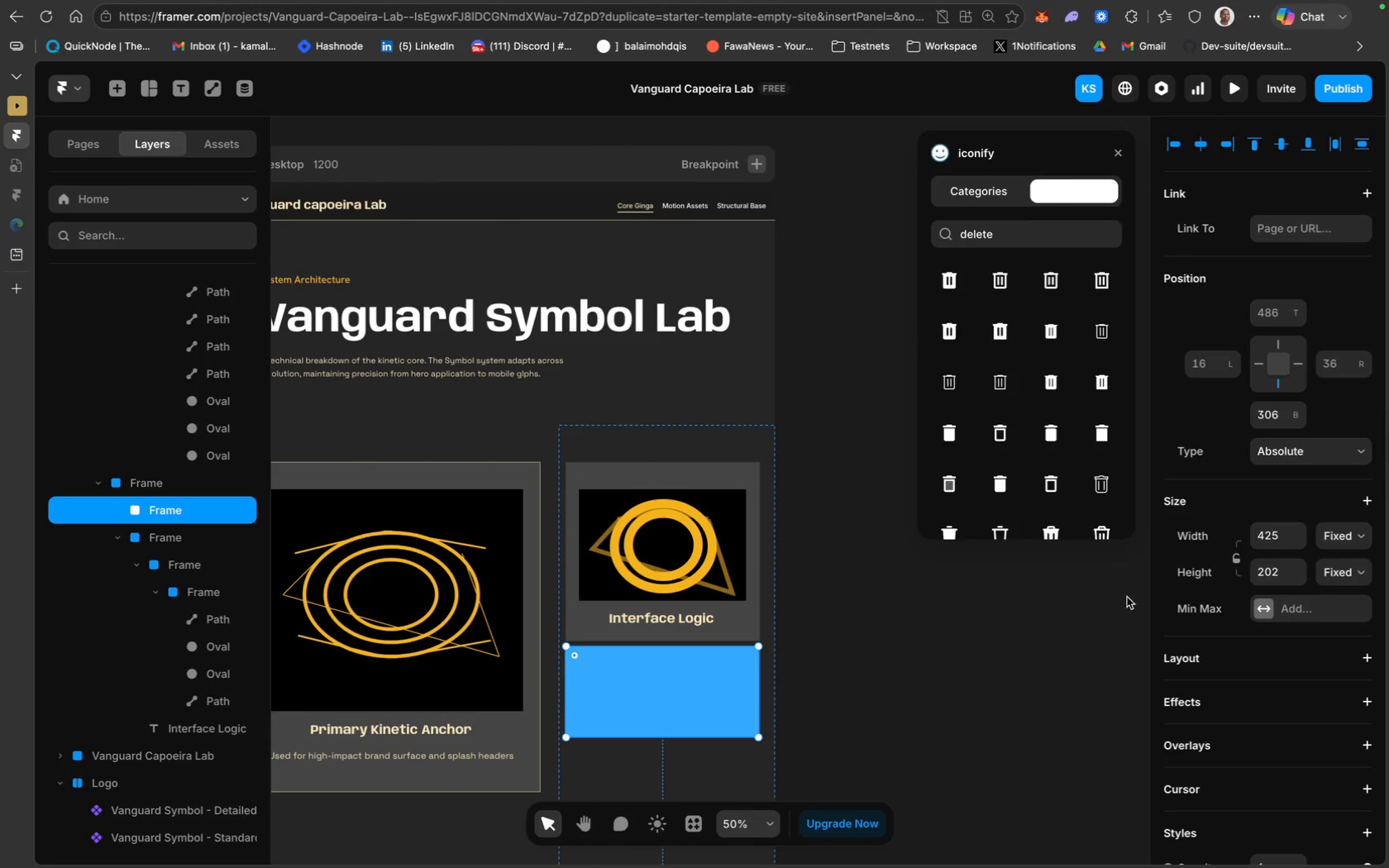 
scroll: coordinate [1301, 615], scroll_direction: down, amount: 62.0
 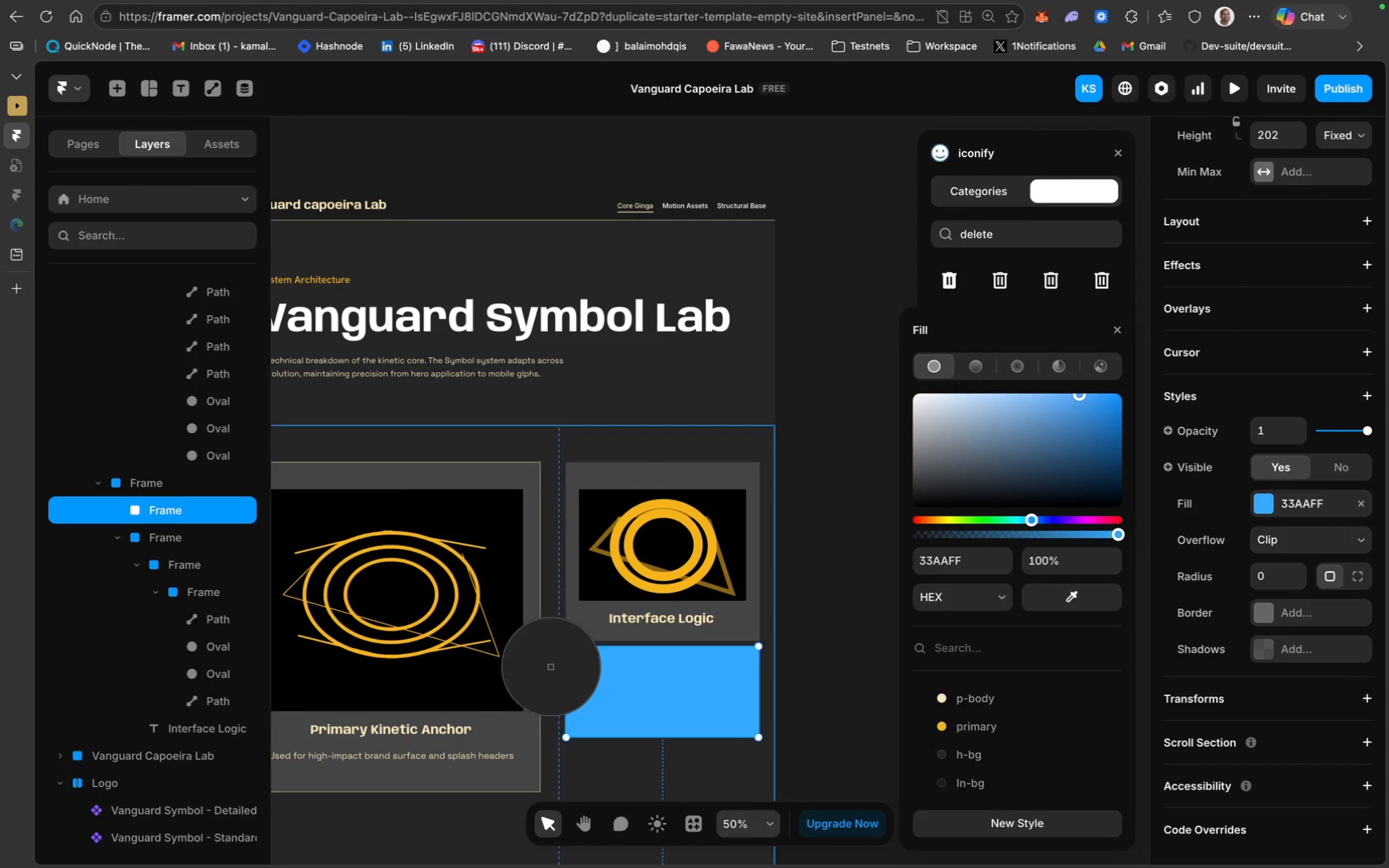 
left_click([517, 733])
 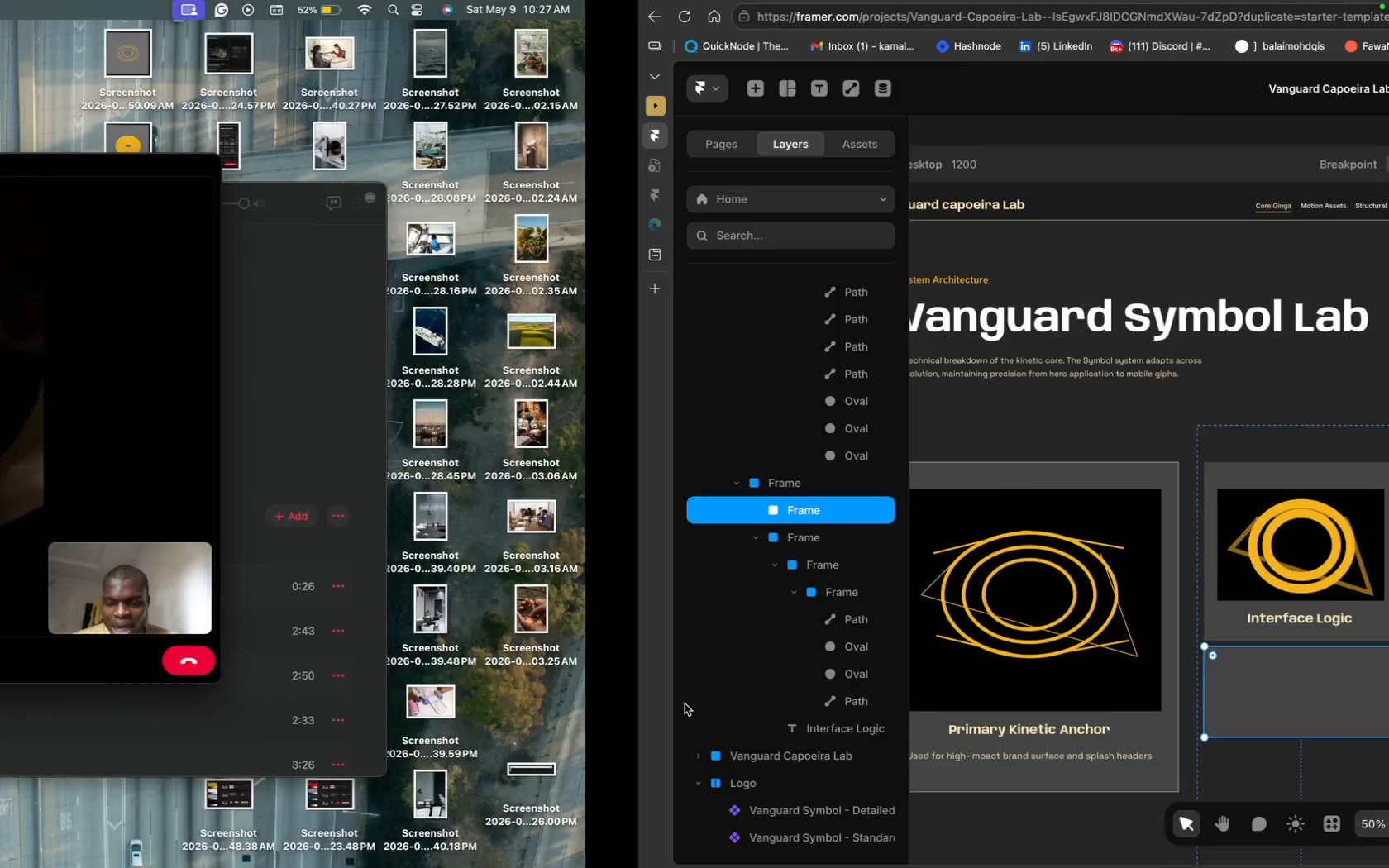 
mouse_move([776, 739])
 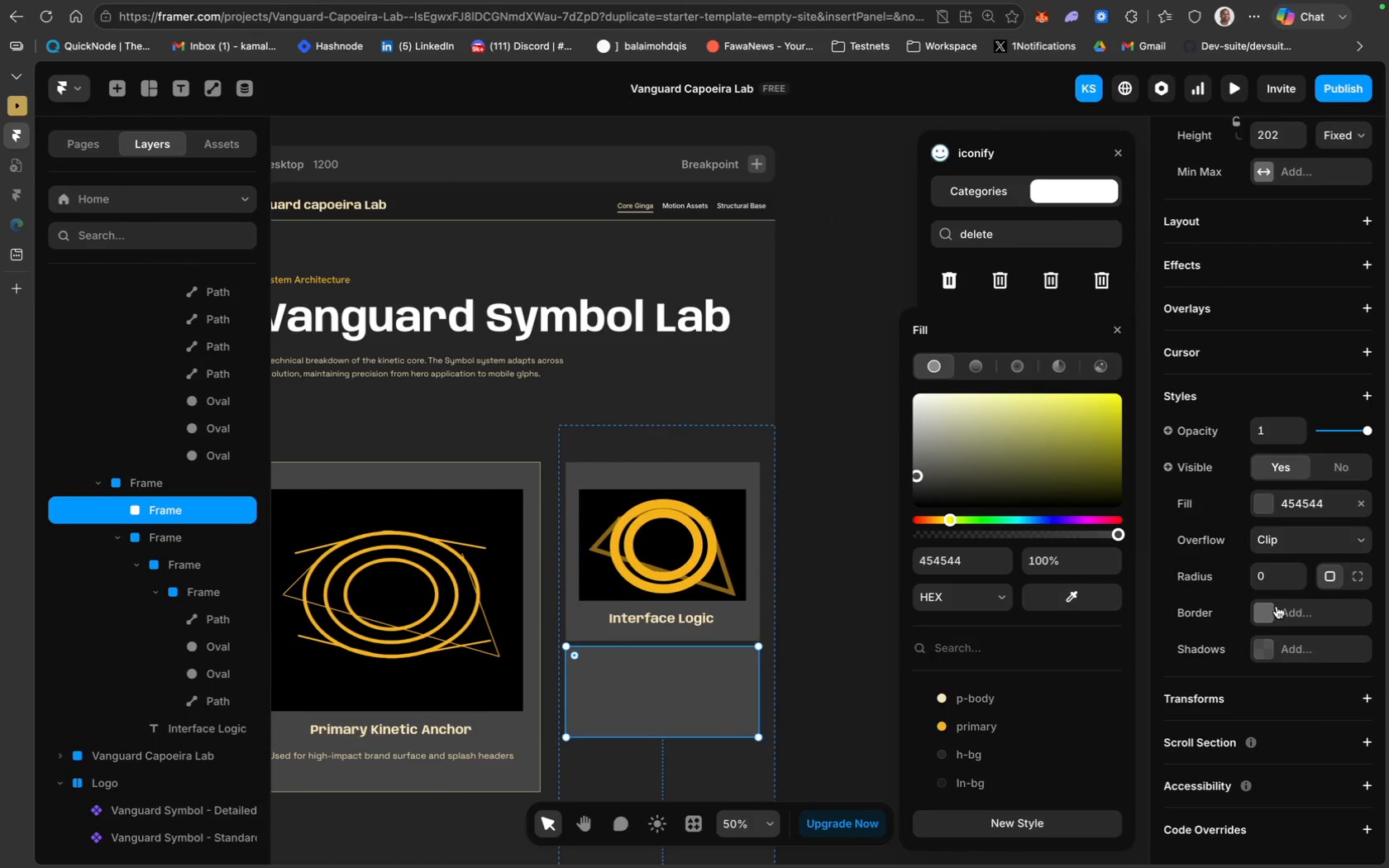 
left_click([1293, 611])
 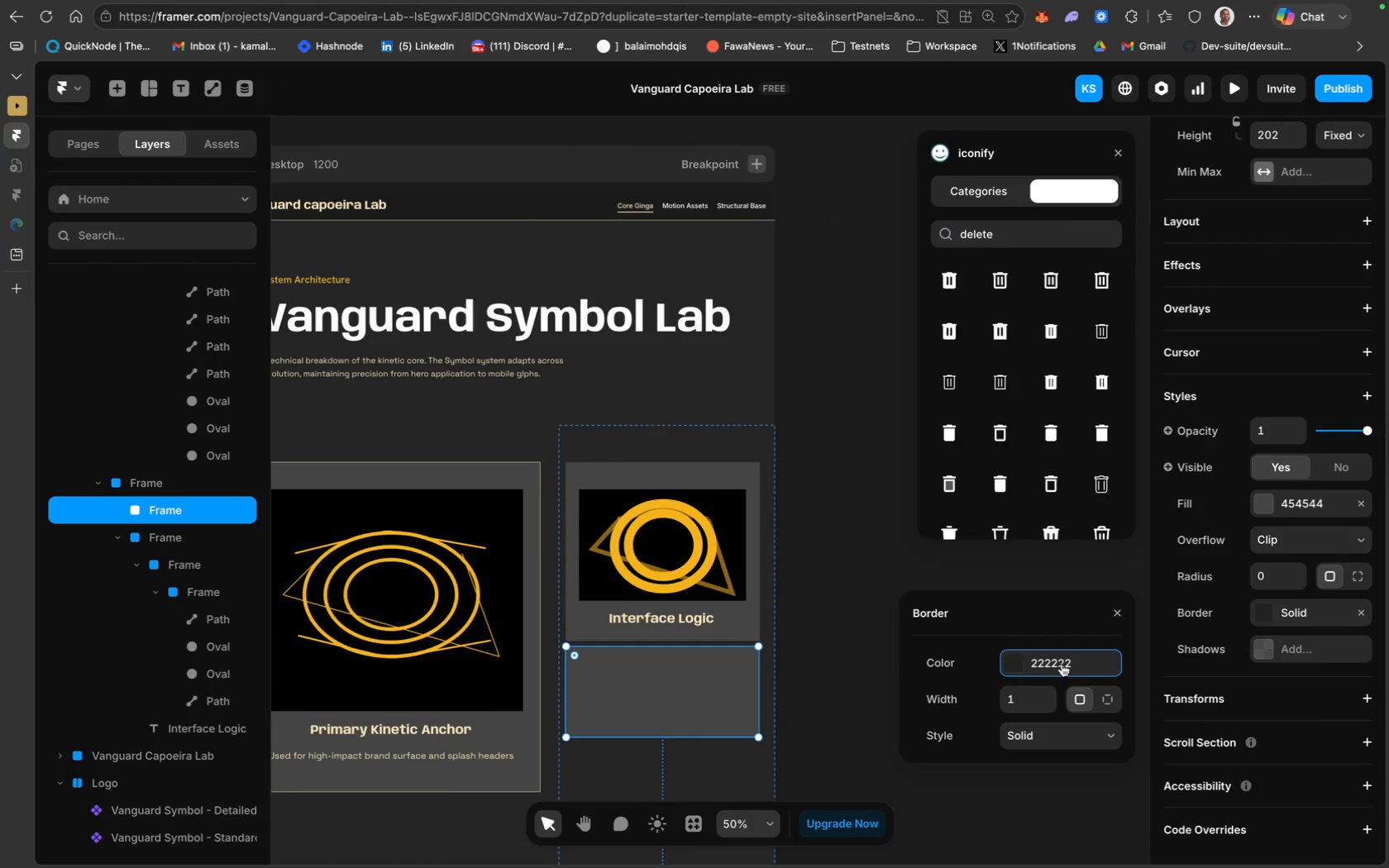 
left_click([1062, 665])
 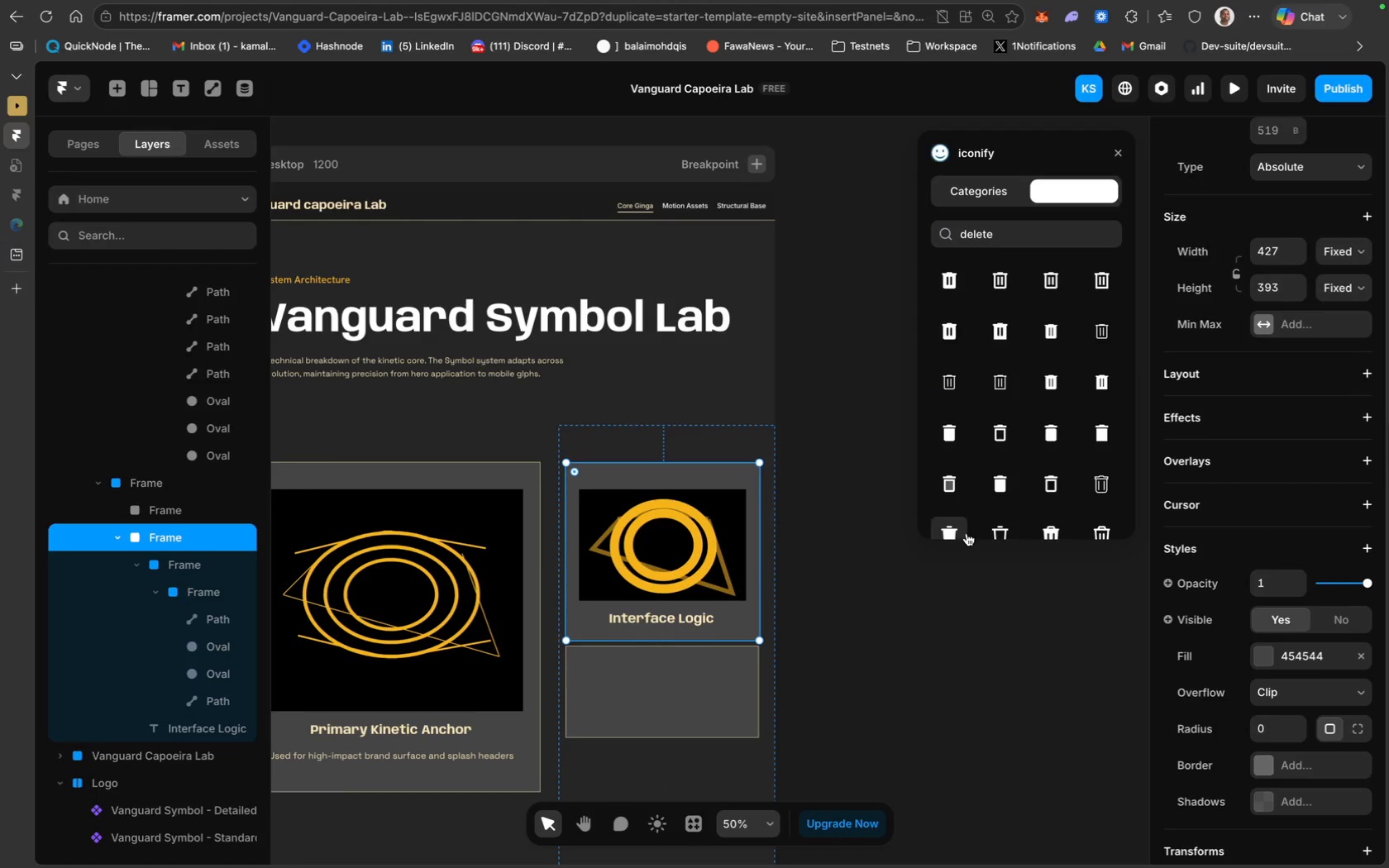 
wait(5.64)
 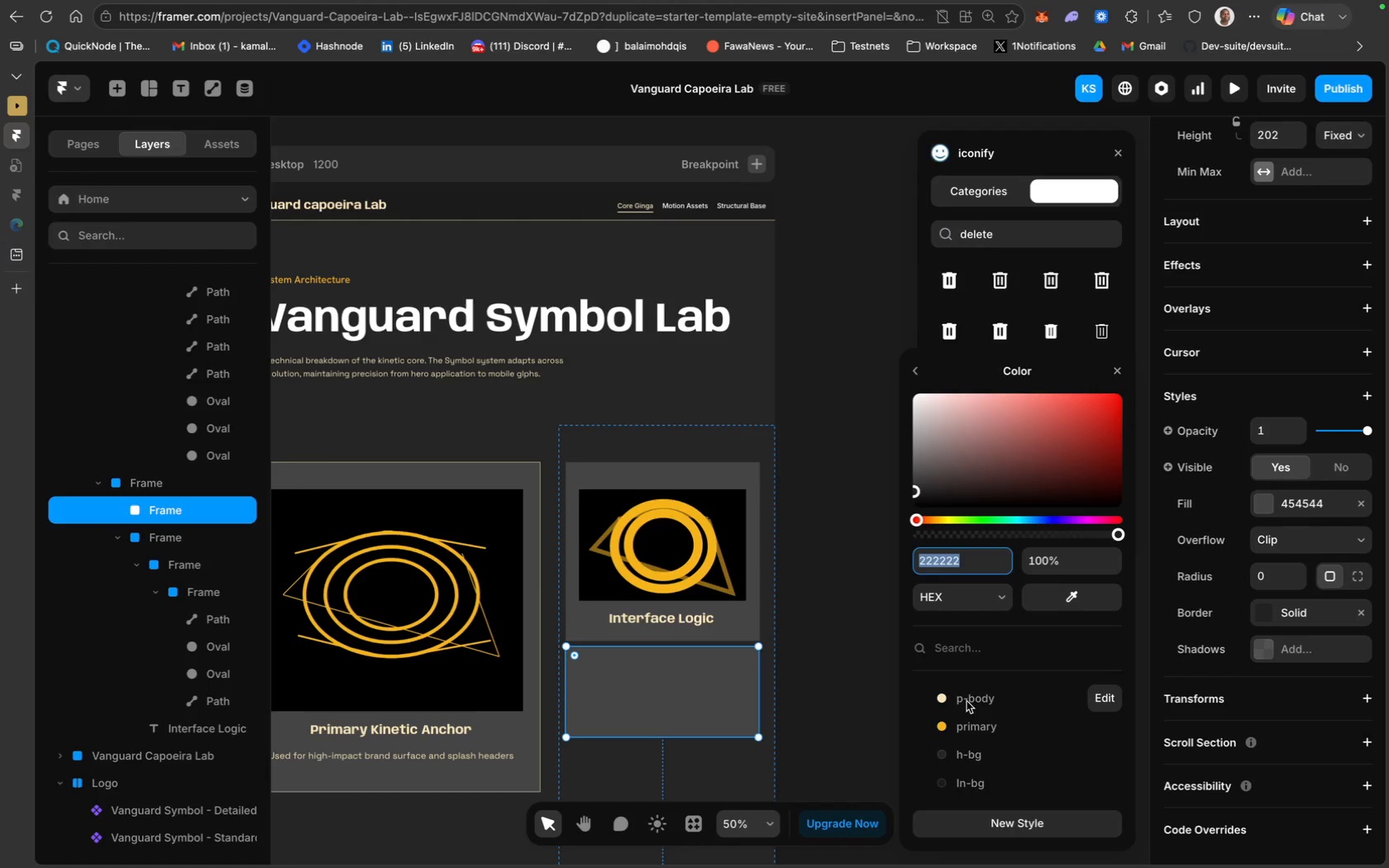 
left_click([1274, 780])
 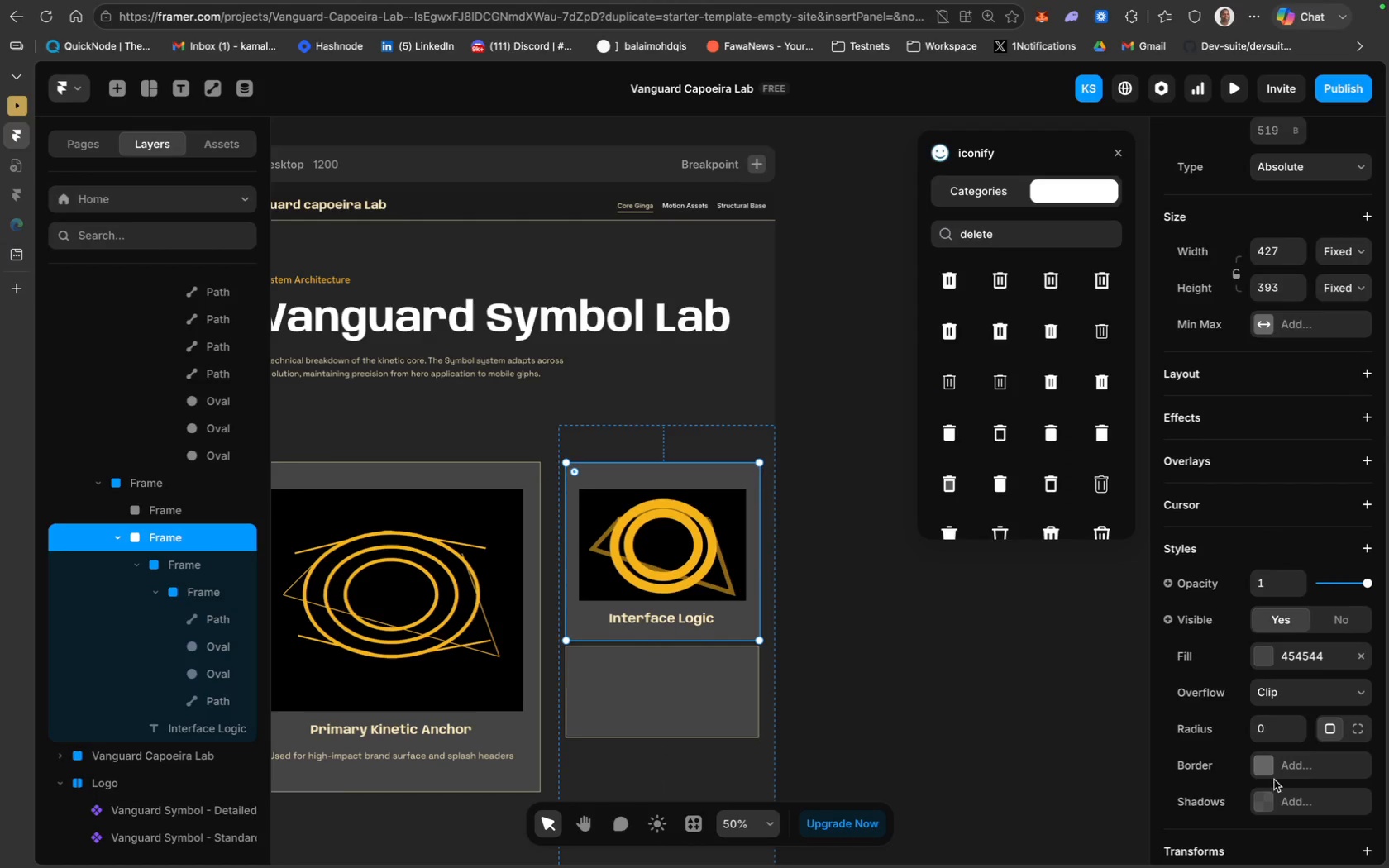 
left_click([1282, 772])
 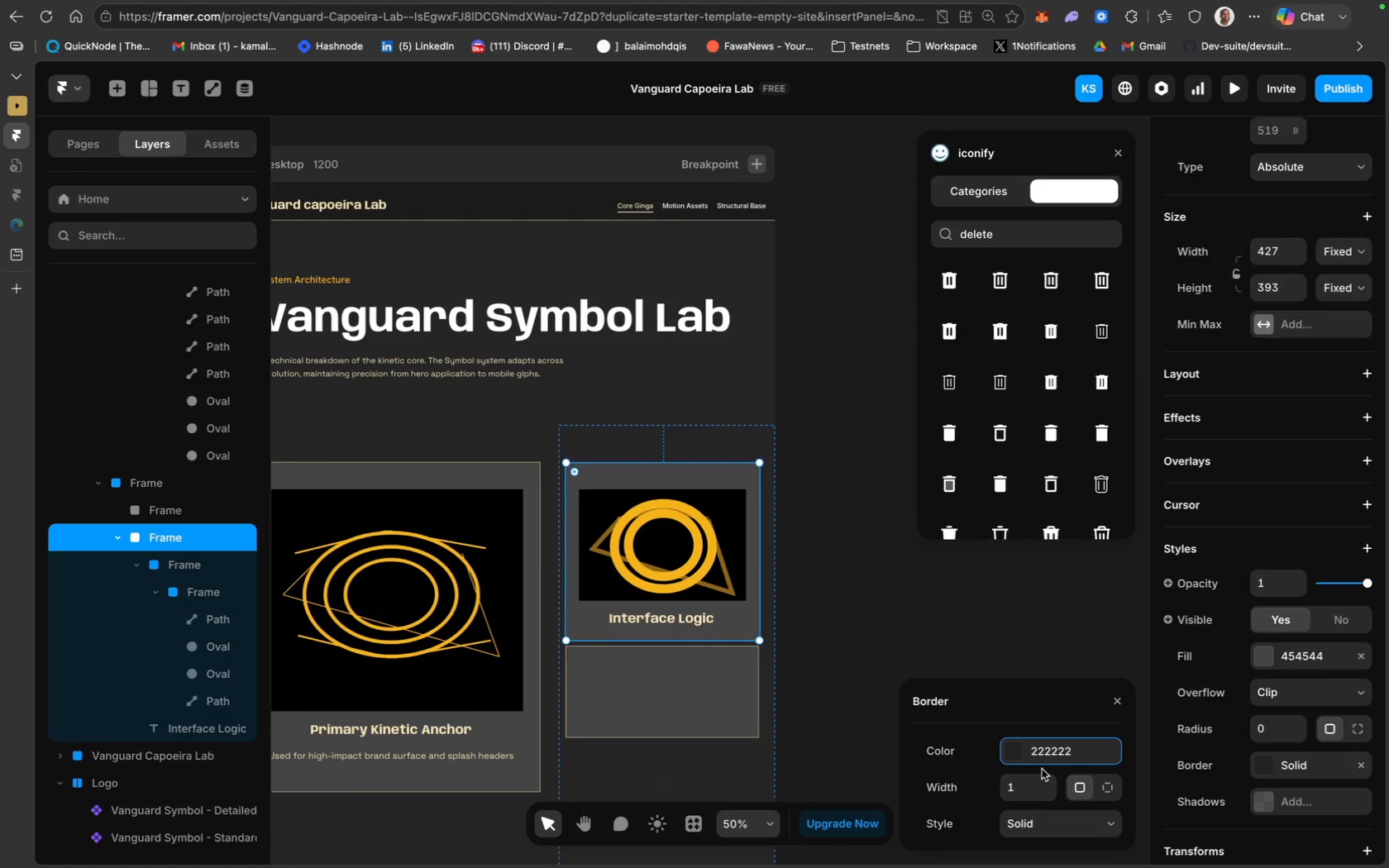 
left_click([1035, 759])
 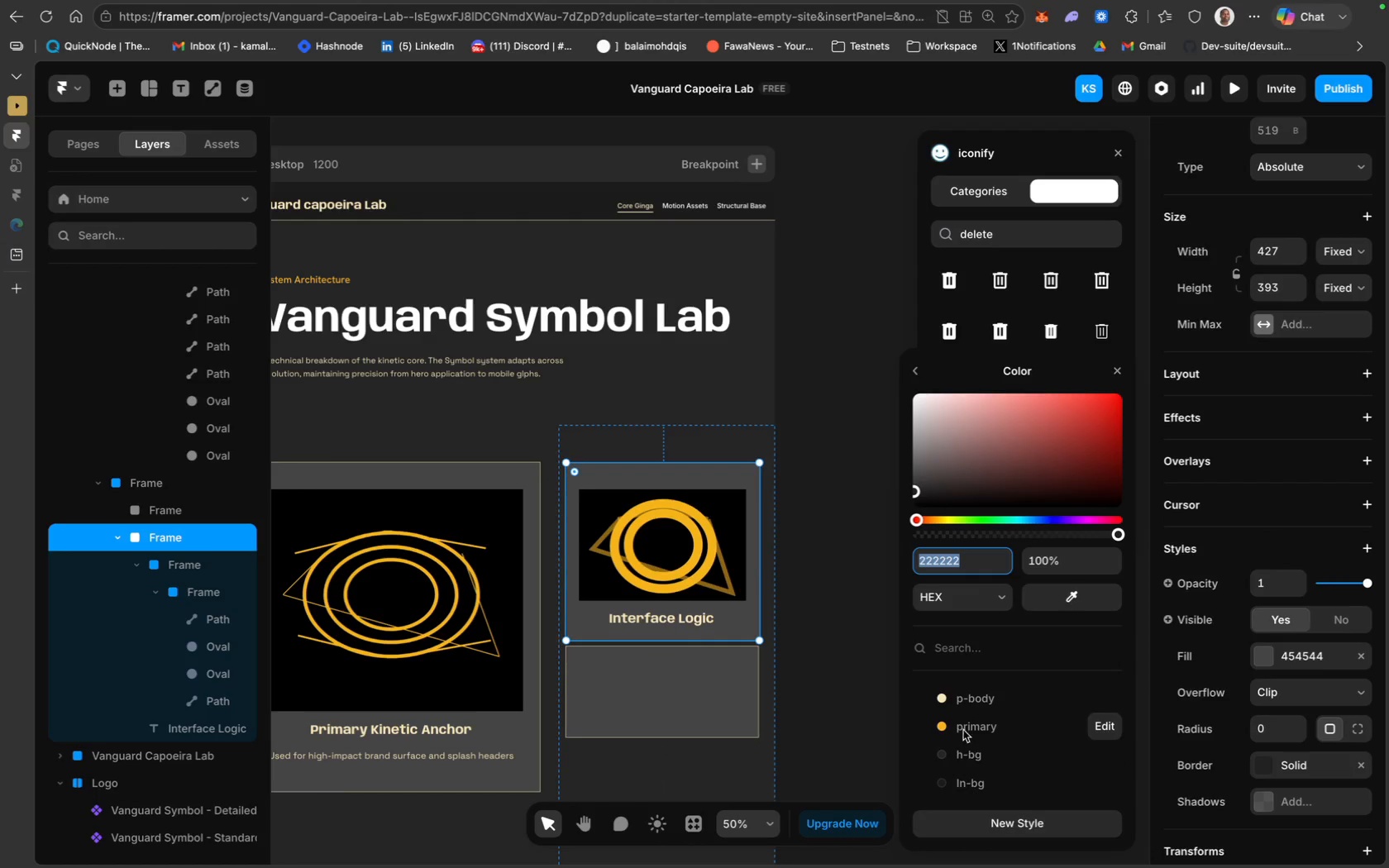 
left_click([961, 691])
 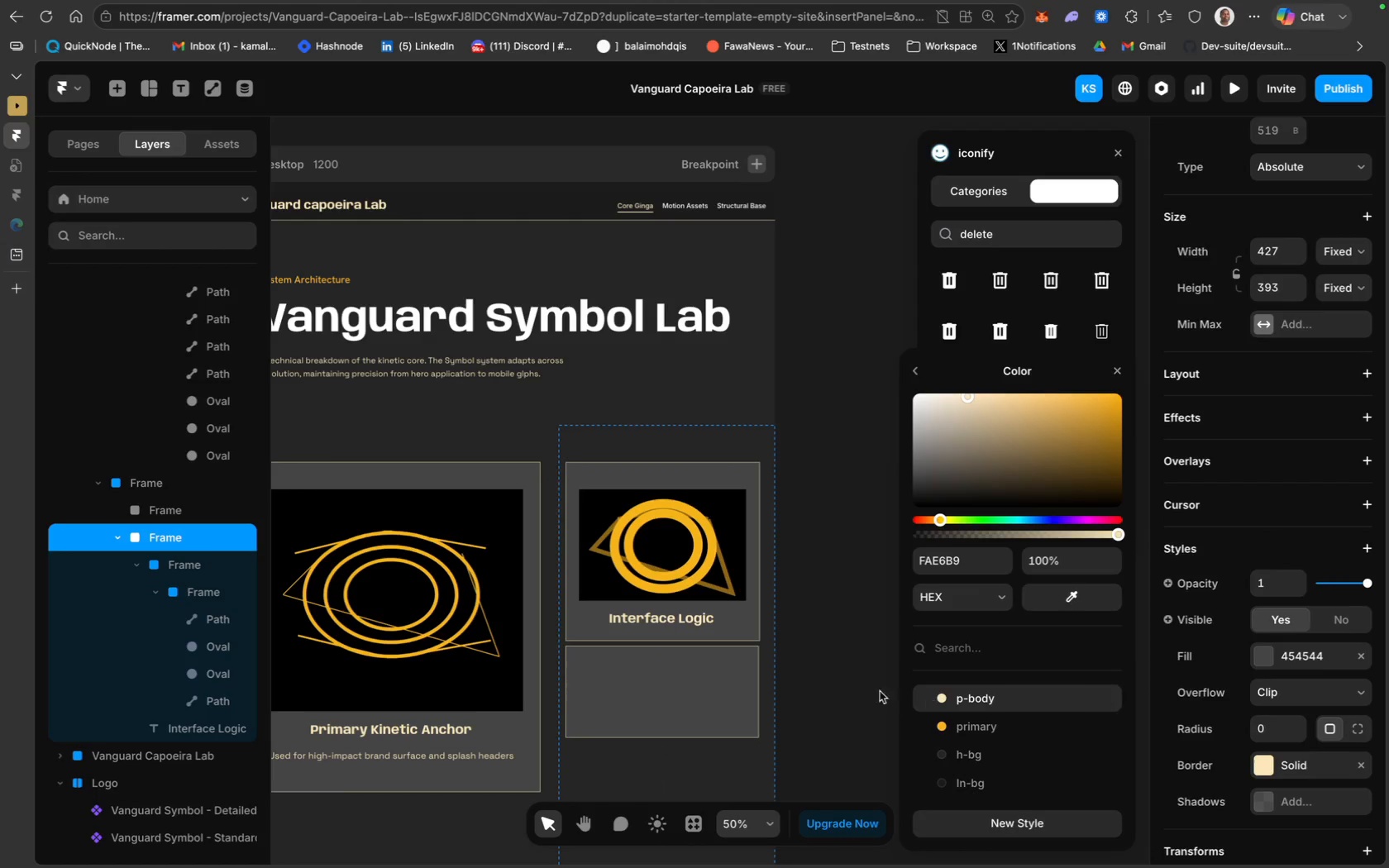 
left_click([864, 680])
 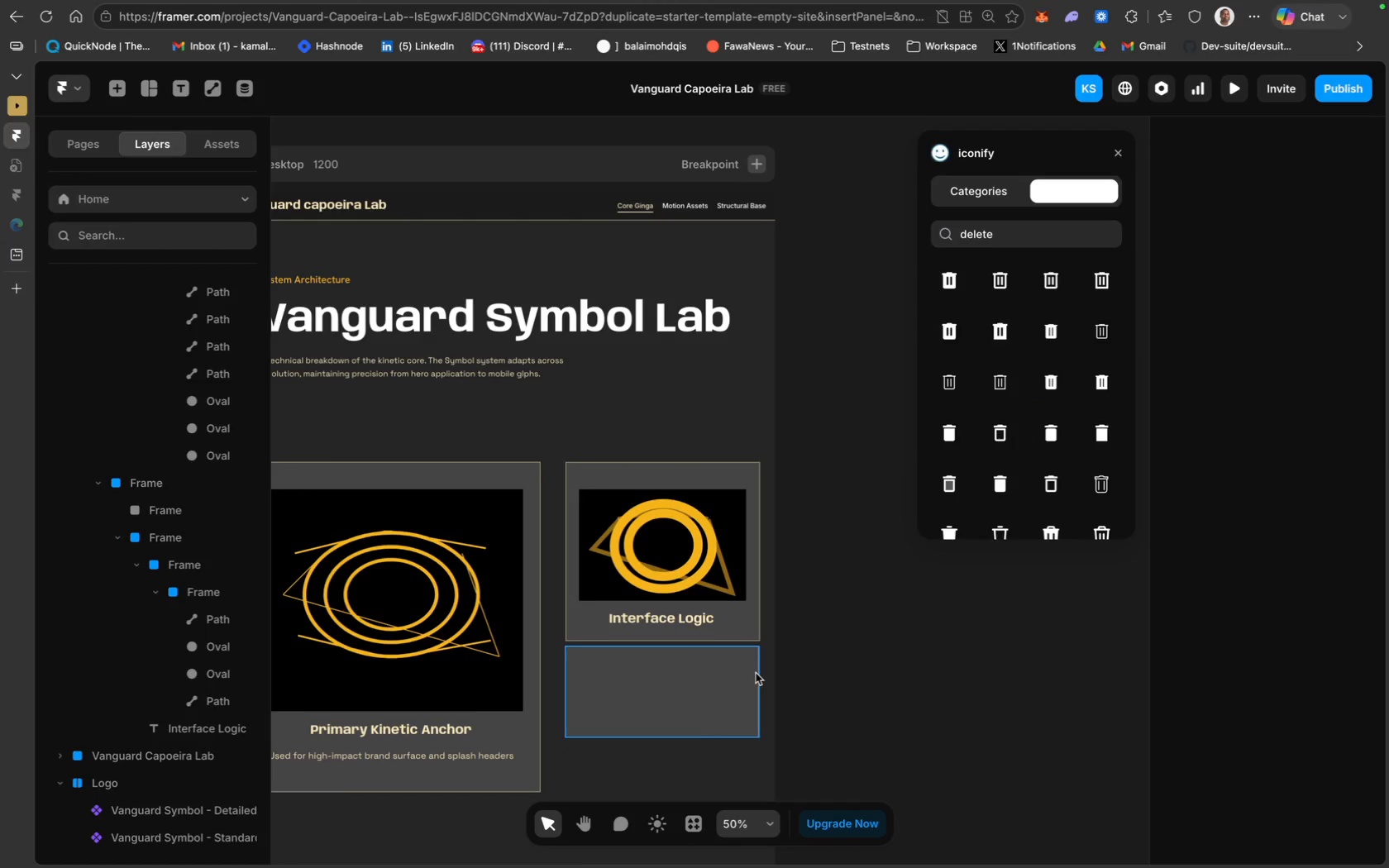 
left_click([671, 687])
 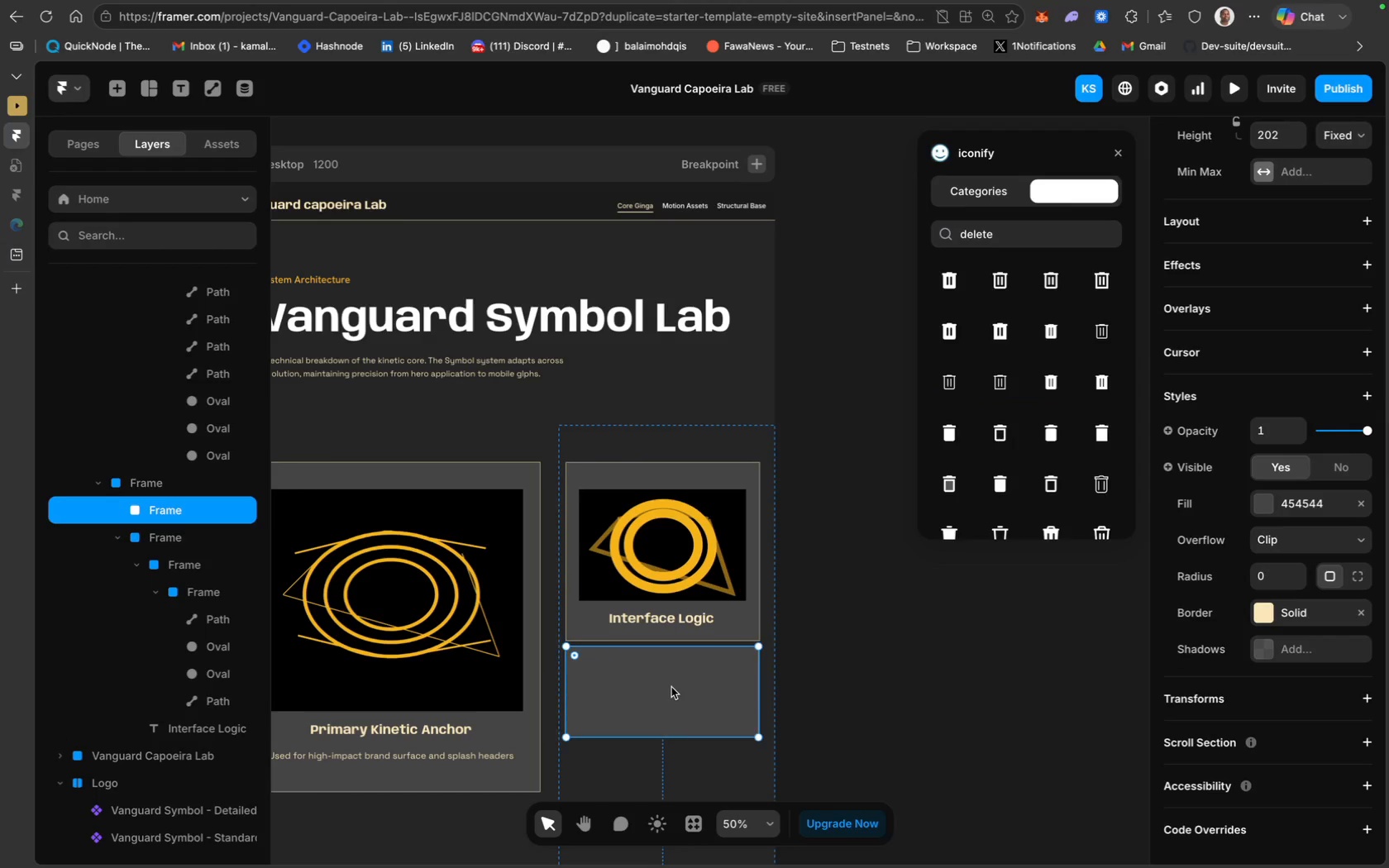 
key(ArrowDown)
 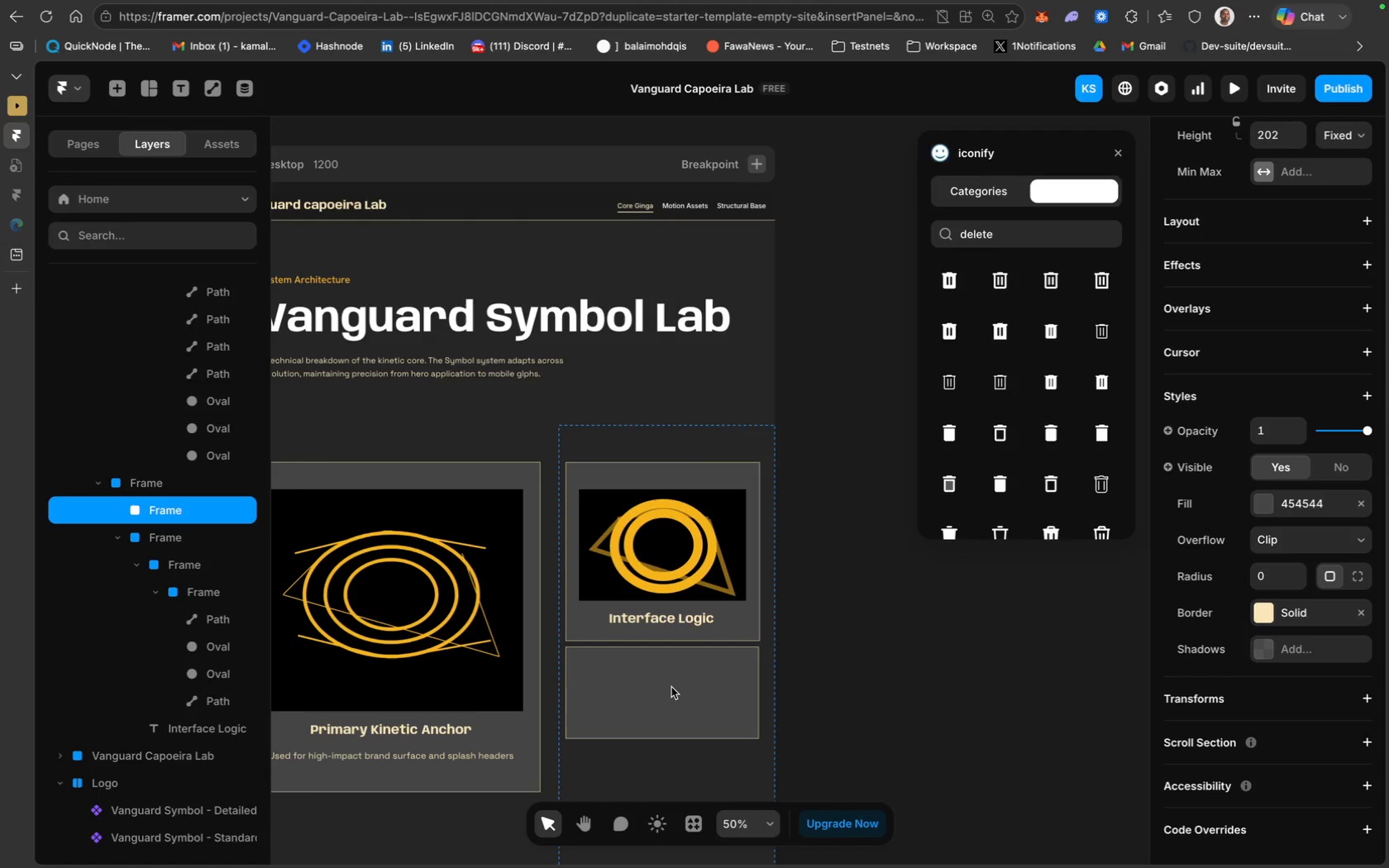 
key(ArrowDown)
 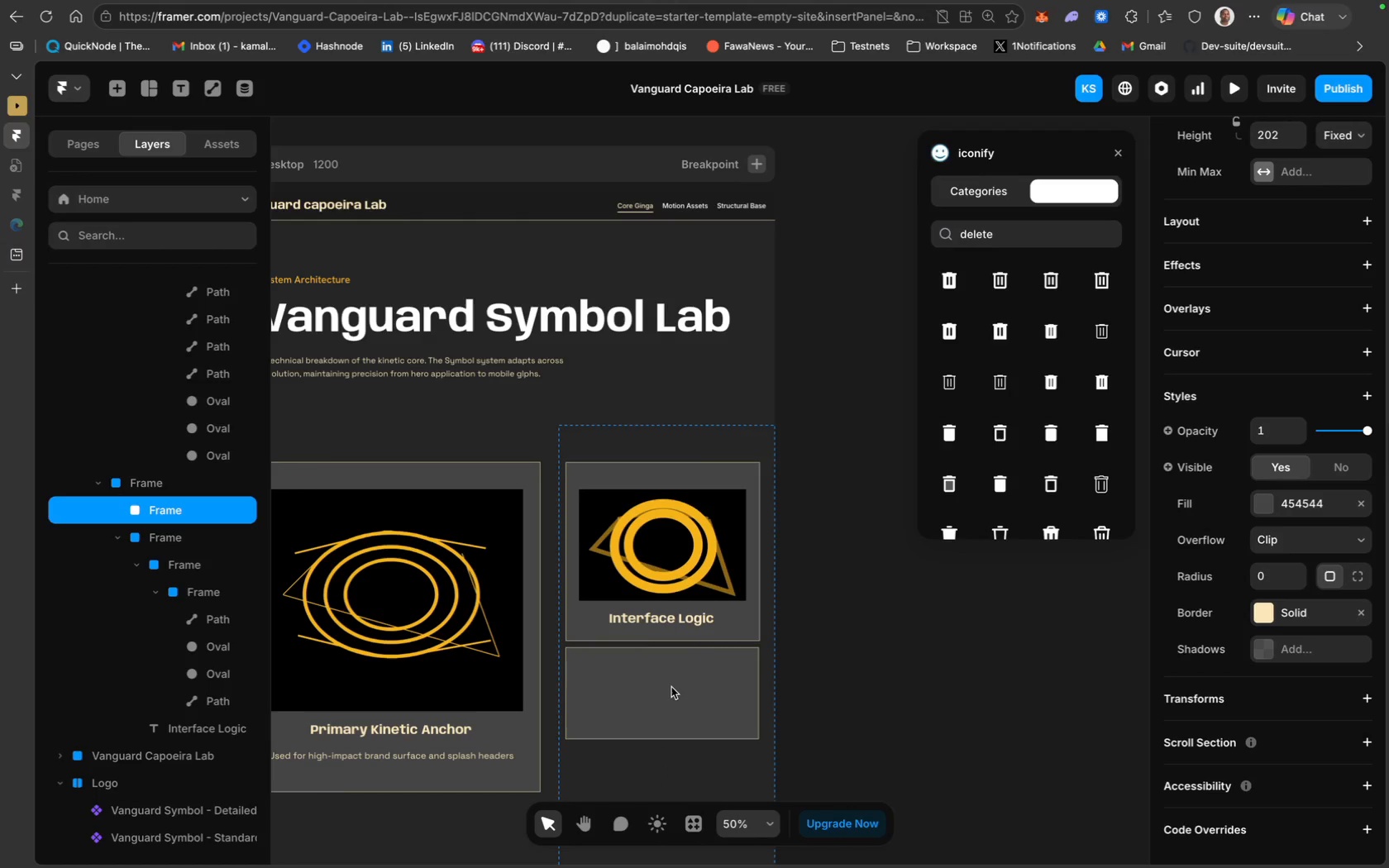 
key(ArrowDown)
 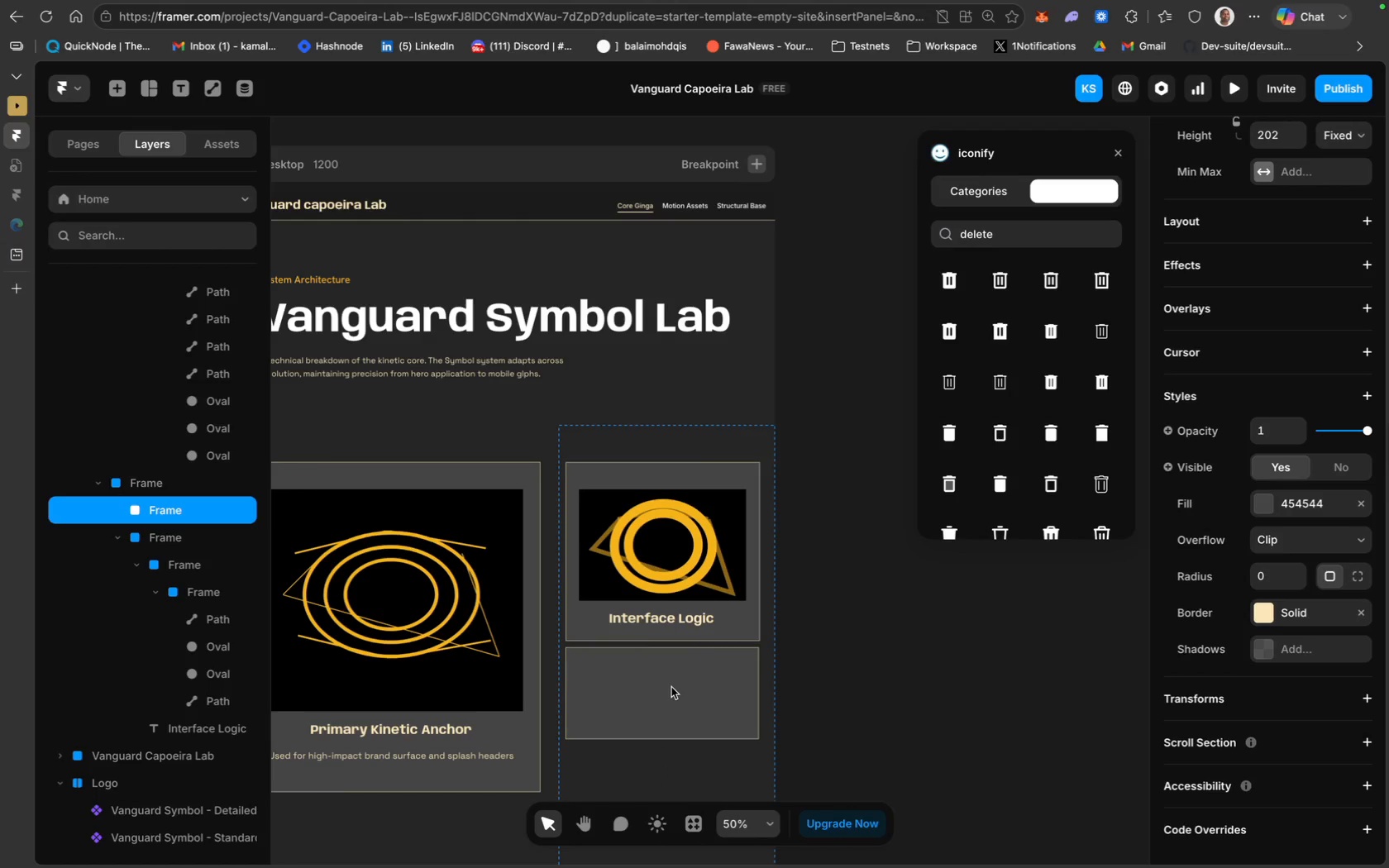 
hold_key(key=ArrowDown, duration=1.33)
 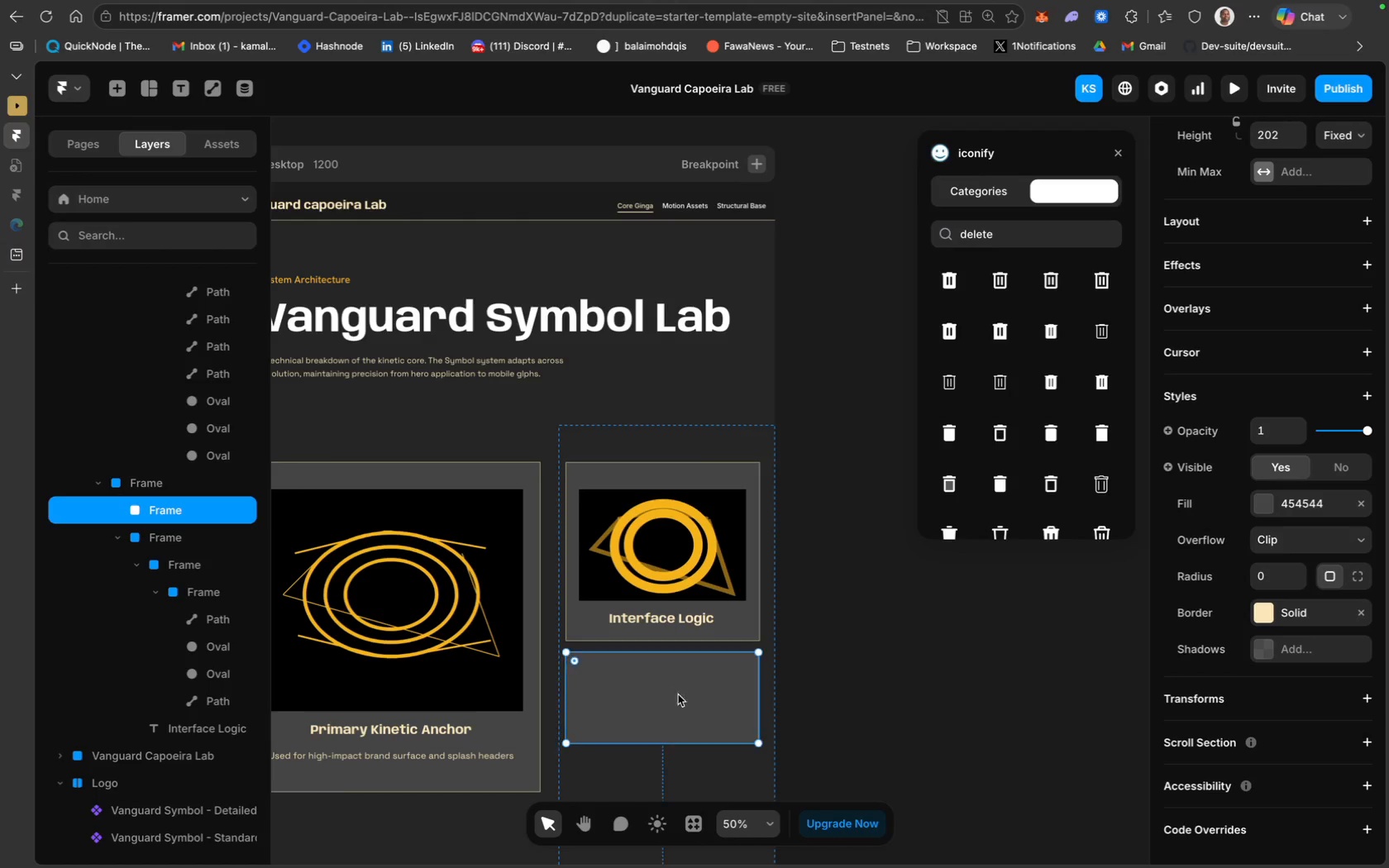 
left_click([678, 705])
 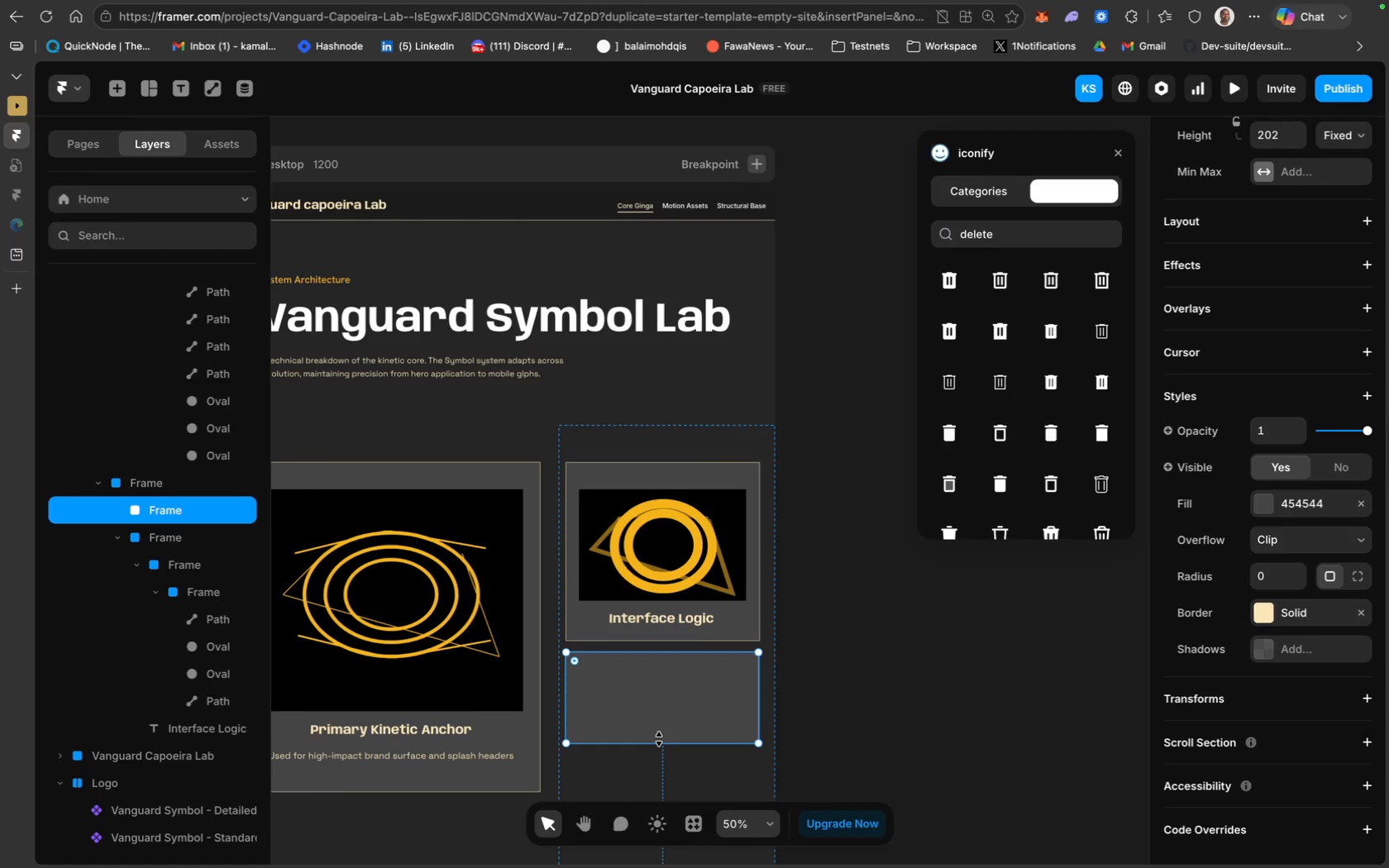 
left_click_drag(start_coordinate=[659, 742], to_coordinate=[655, 763])
 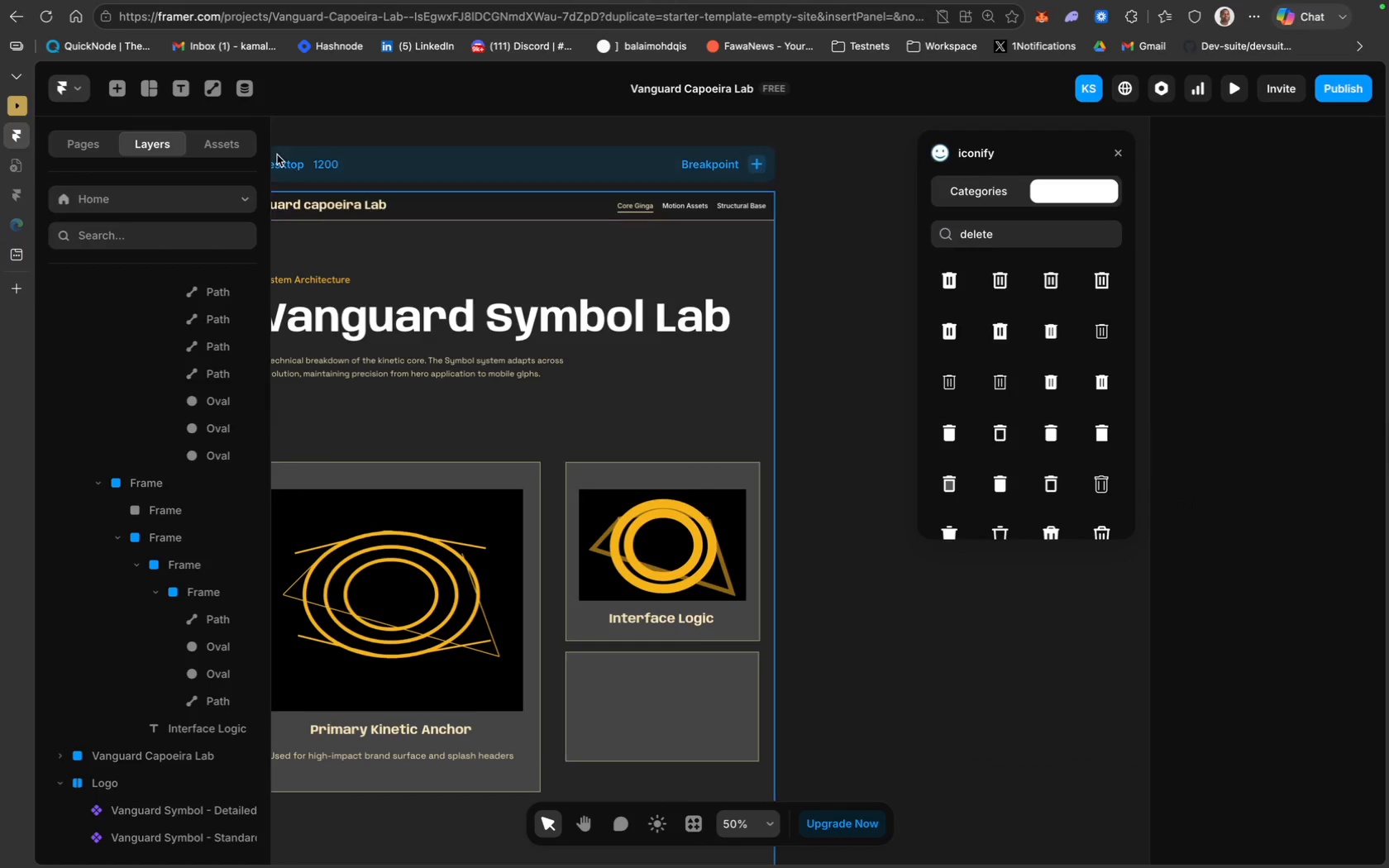 
wait(6.6)
 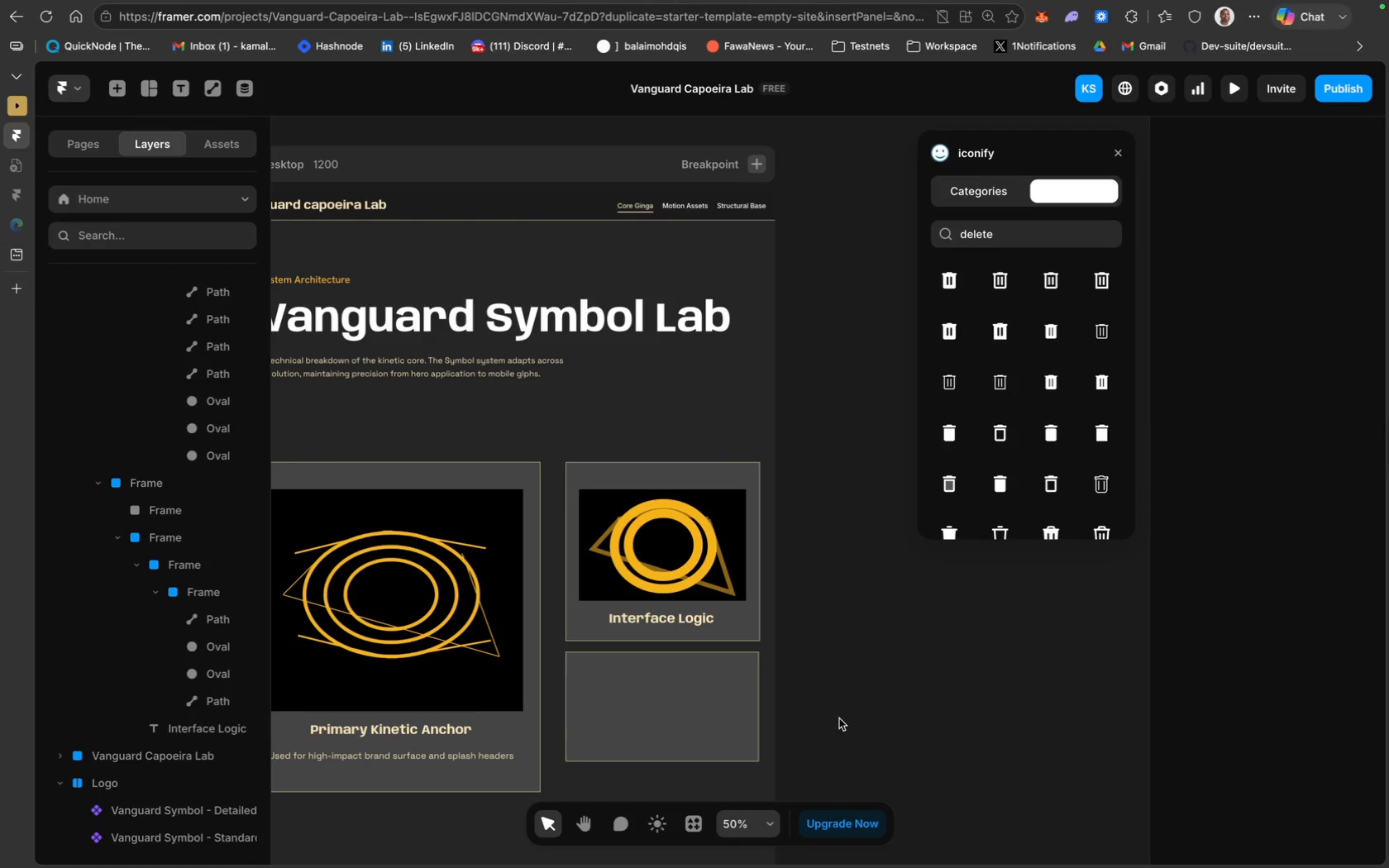 
left_click([217, 142])
 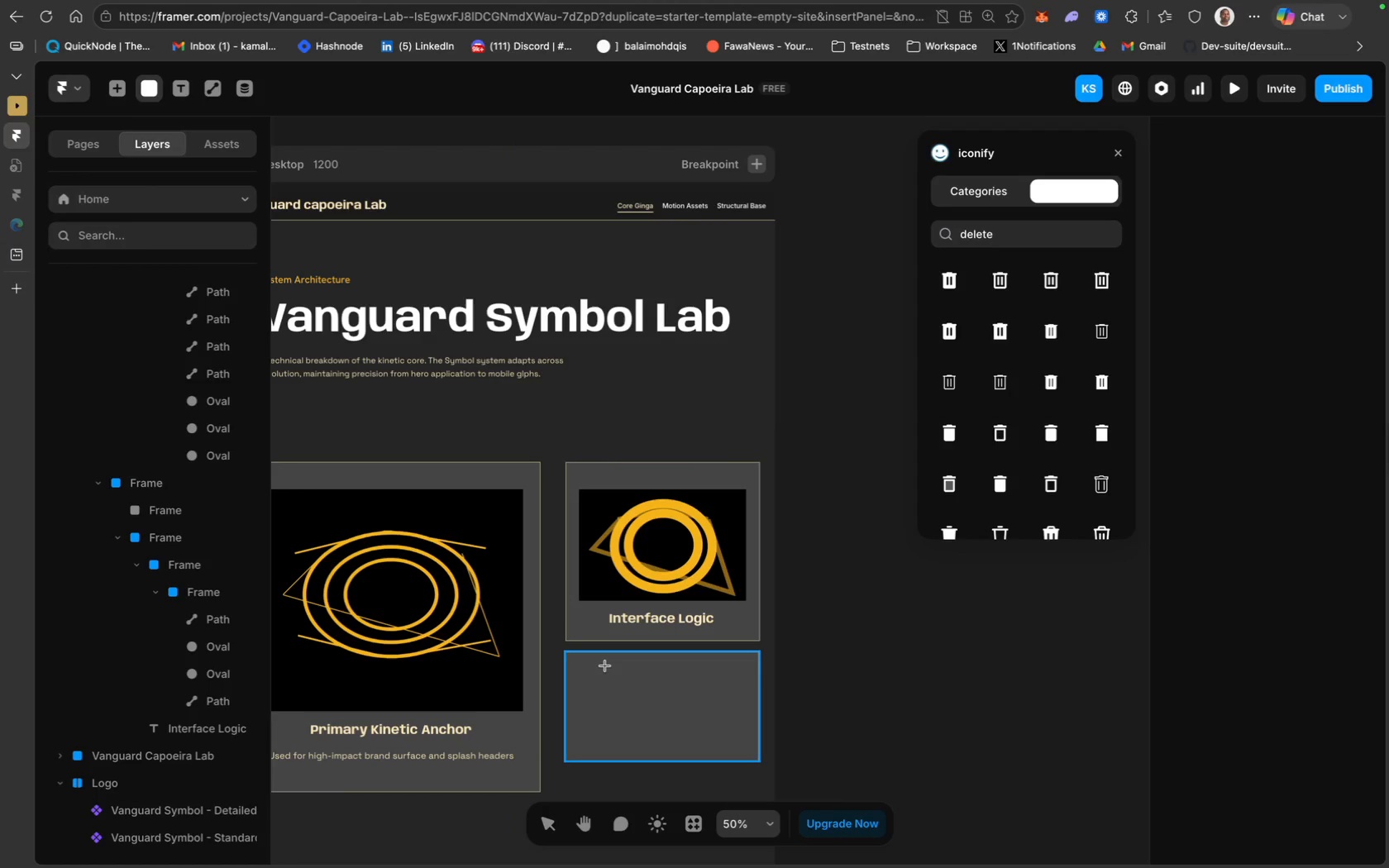 
left_click_drag(start_coordinate=[605, 665], to_coordinate=[704, 723])
 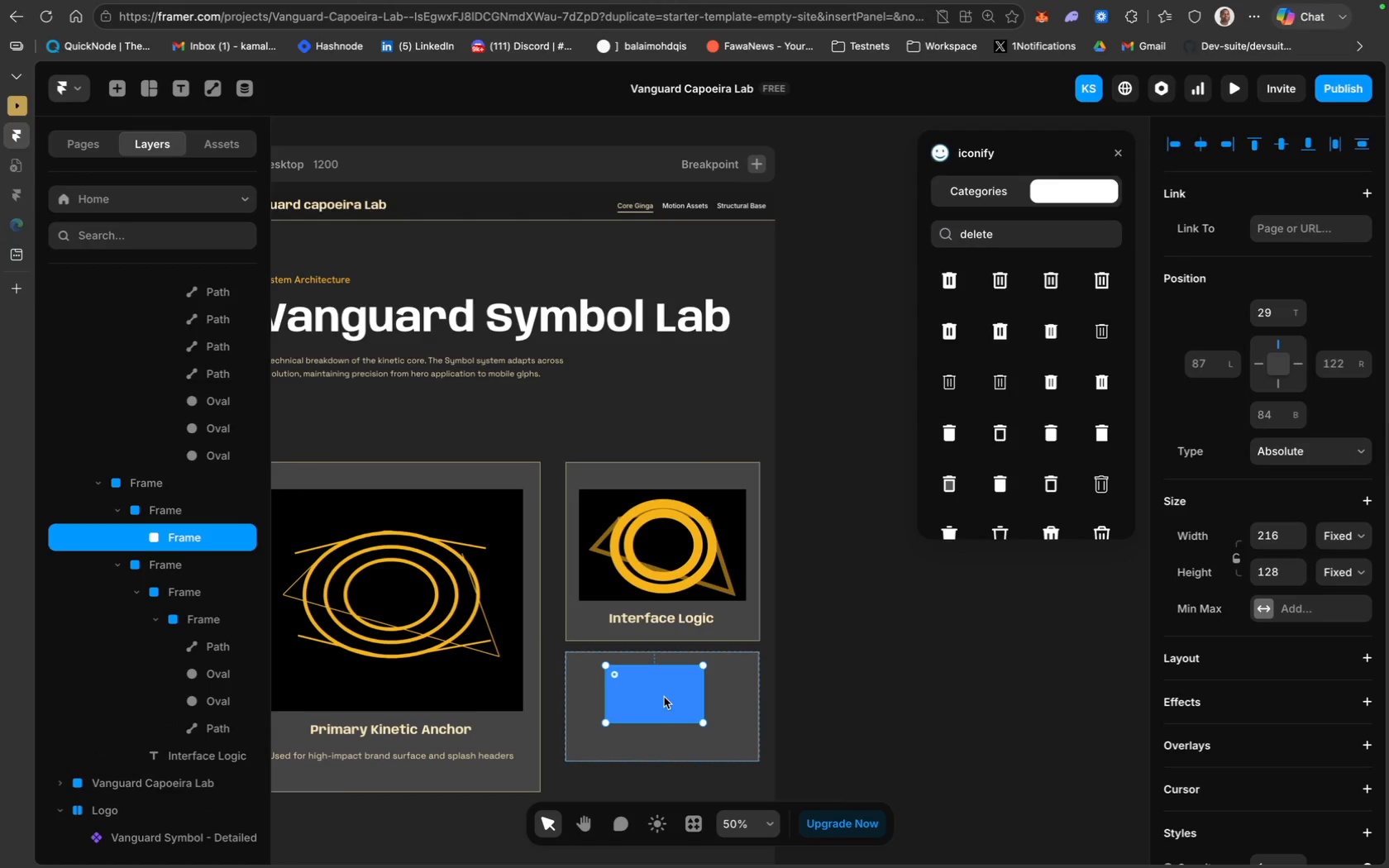 
left_click_drag(start_coordinate=[660, 697], to_coordinate=[666, 700])
 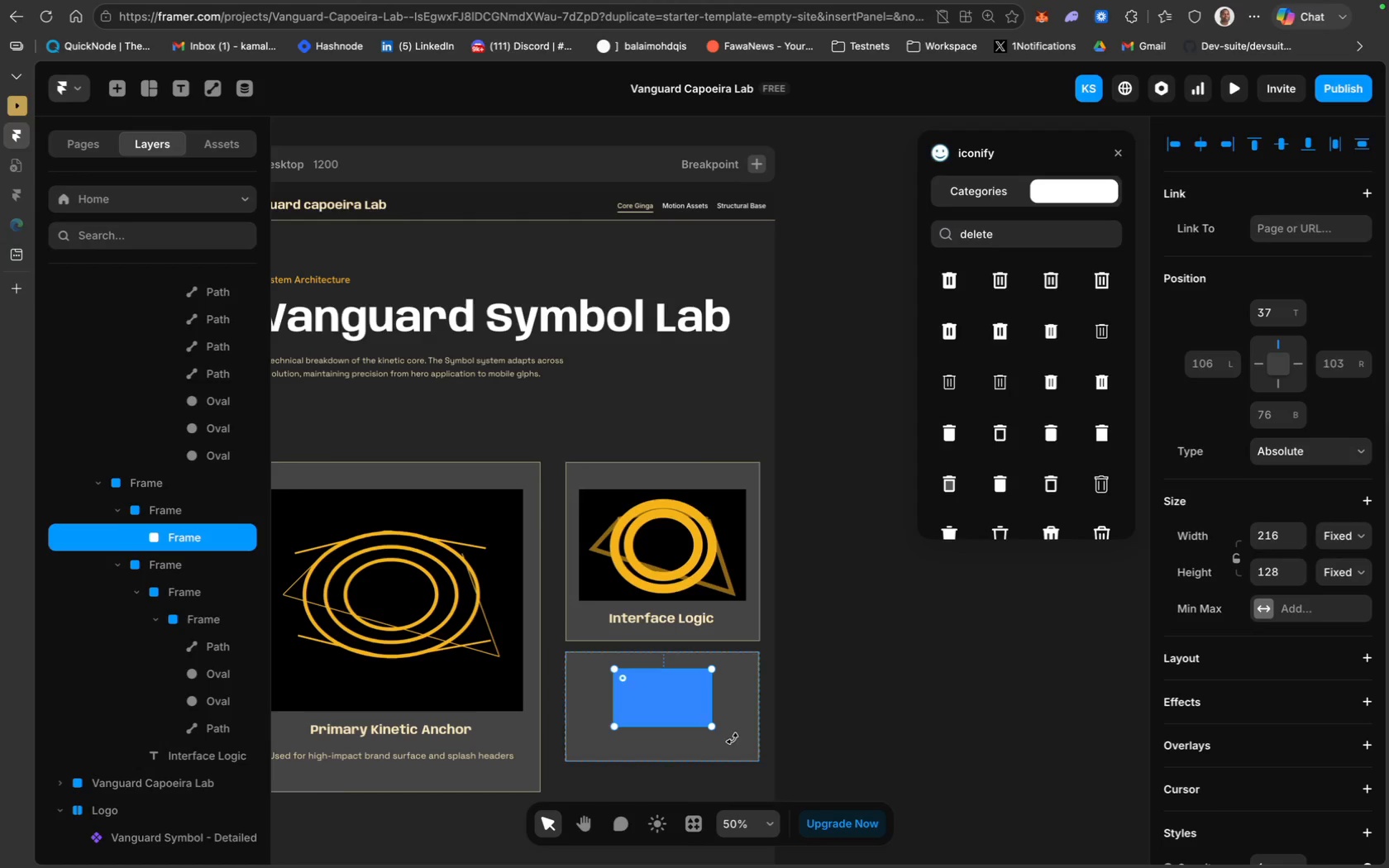 
wait(12.35)
 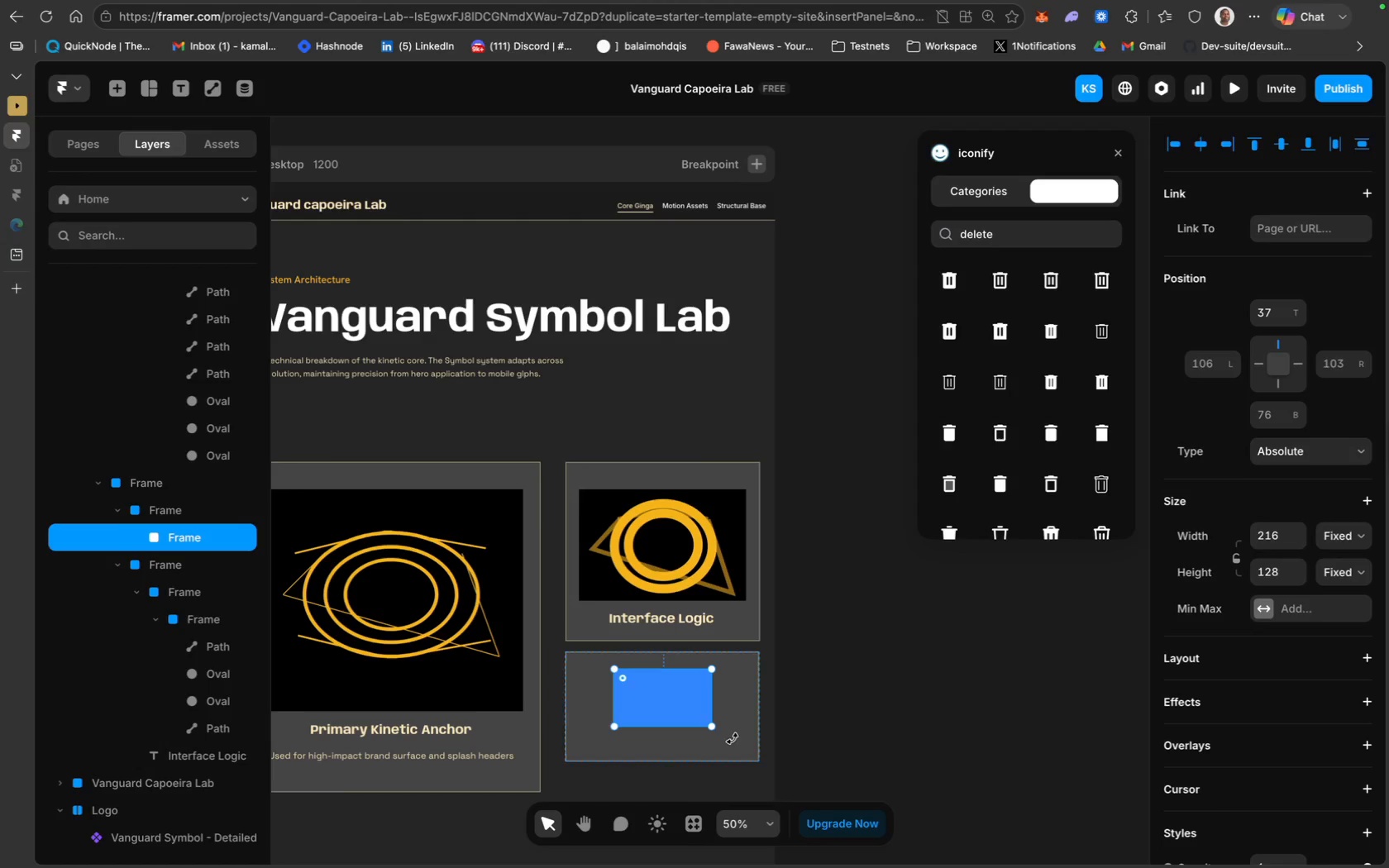 
left_click([671, 620])
 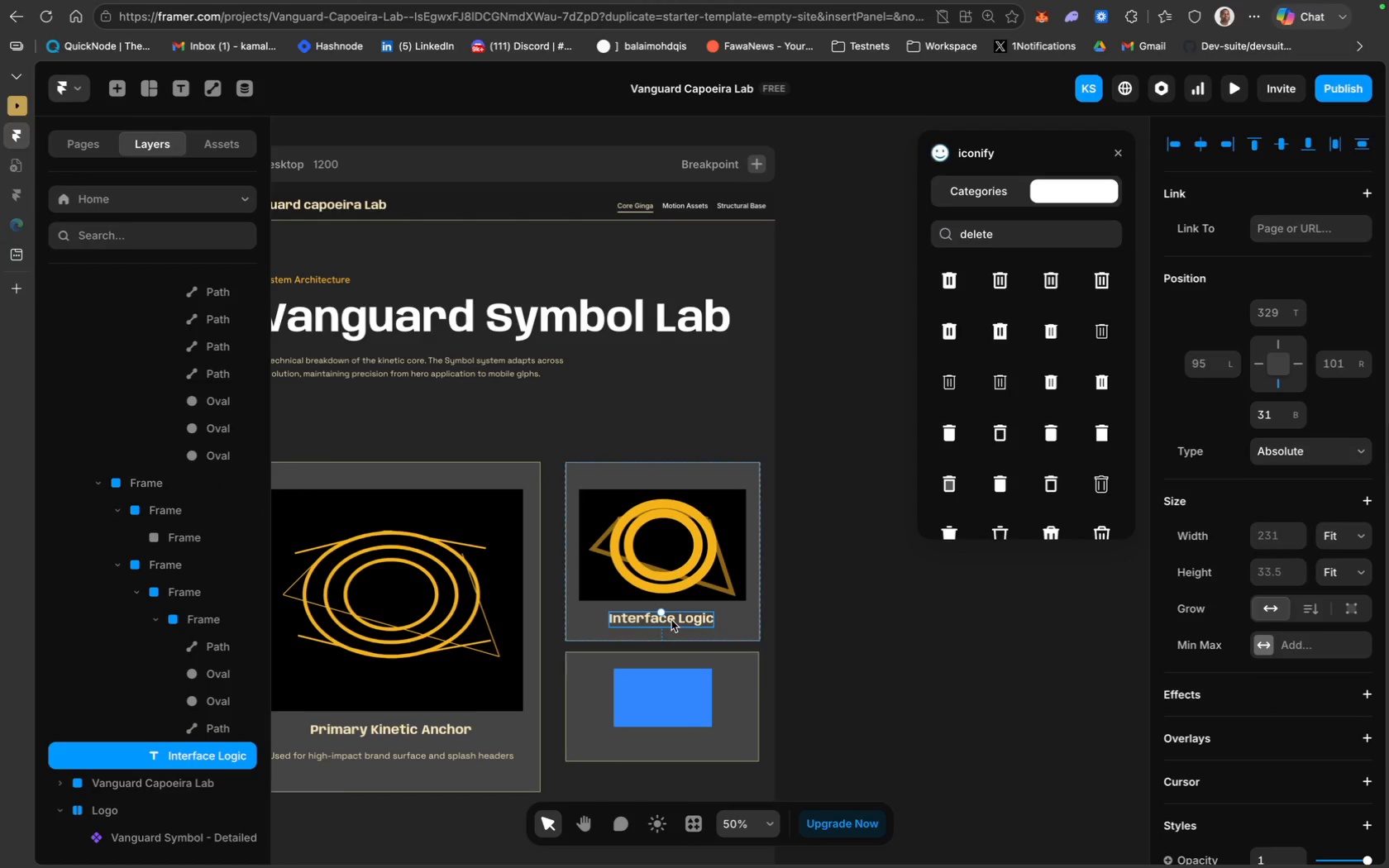 
key(Meta+D)
 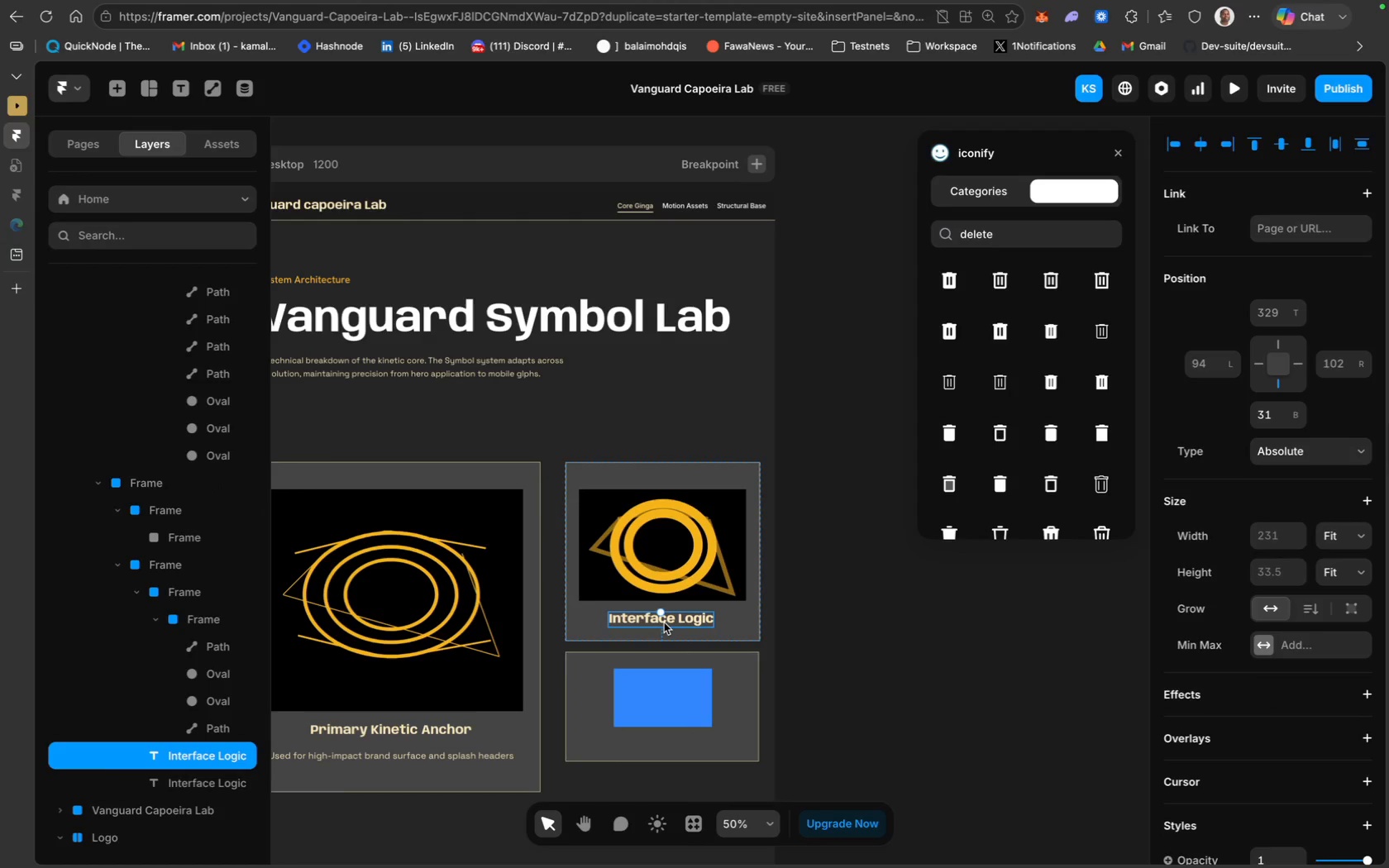 
left_click_drag(start_coordinate=[665, 622], to_coordinate=[664, 739])
 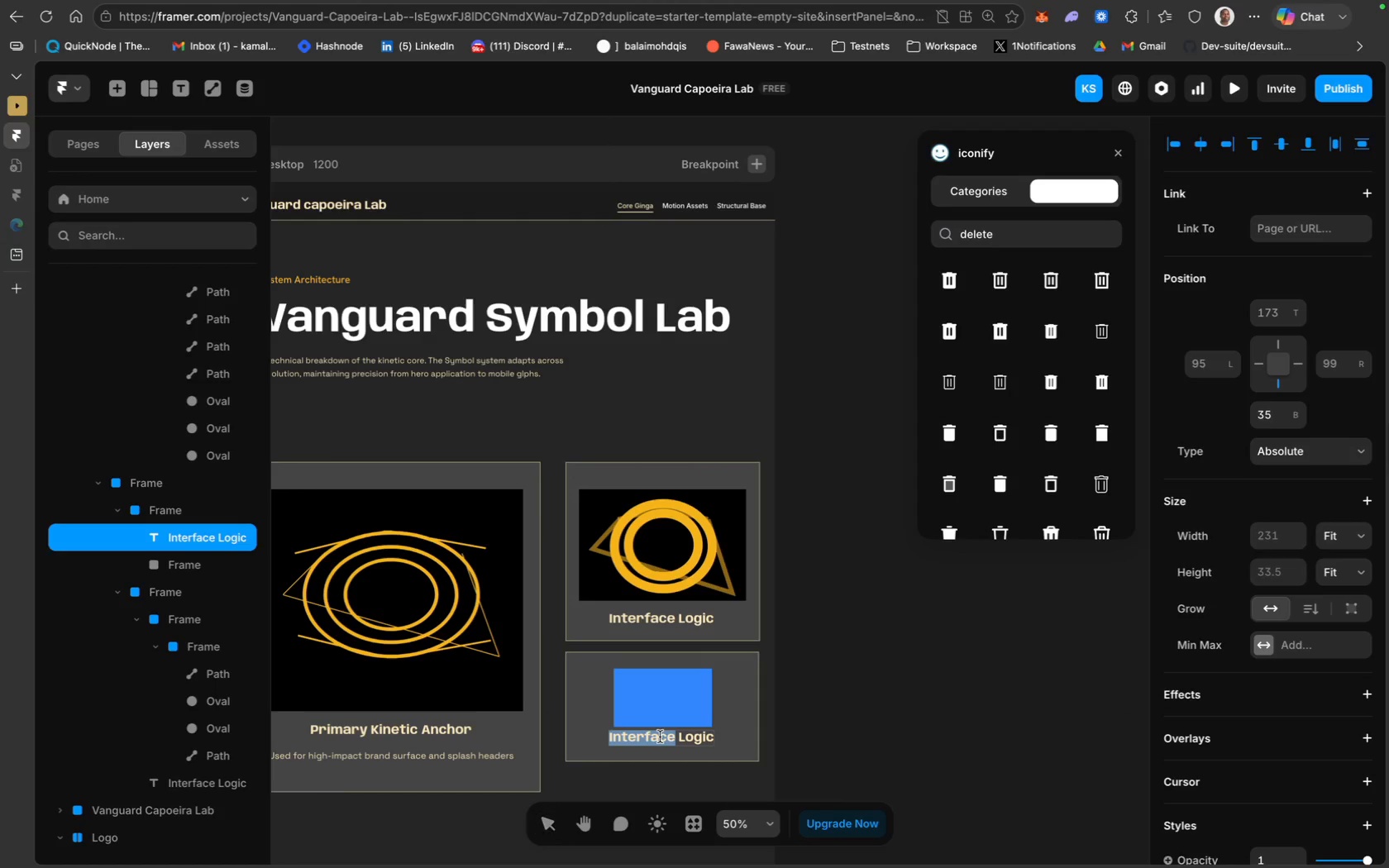 
key(Meta+CommandLeft)
 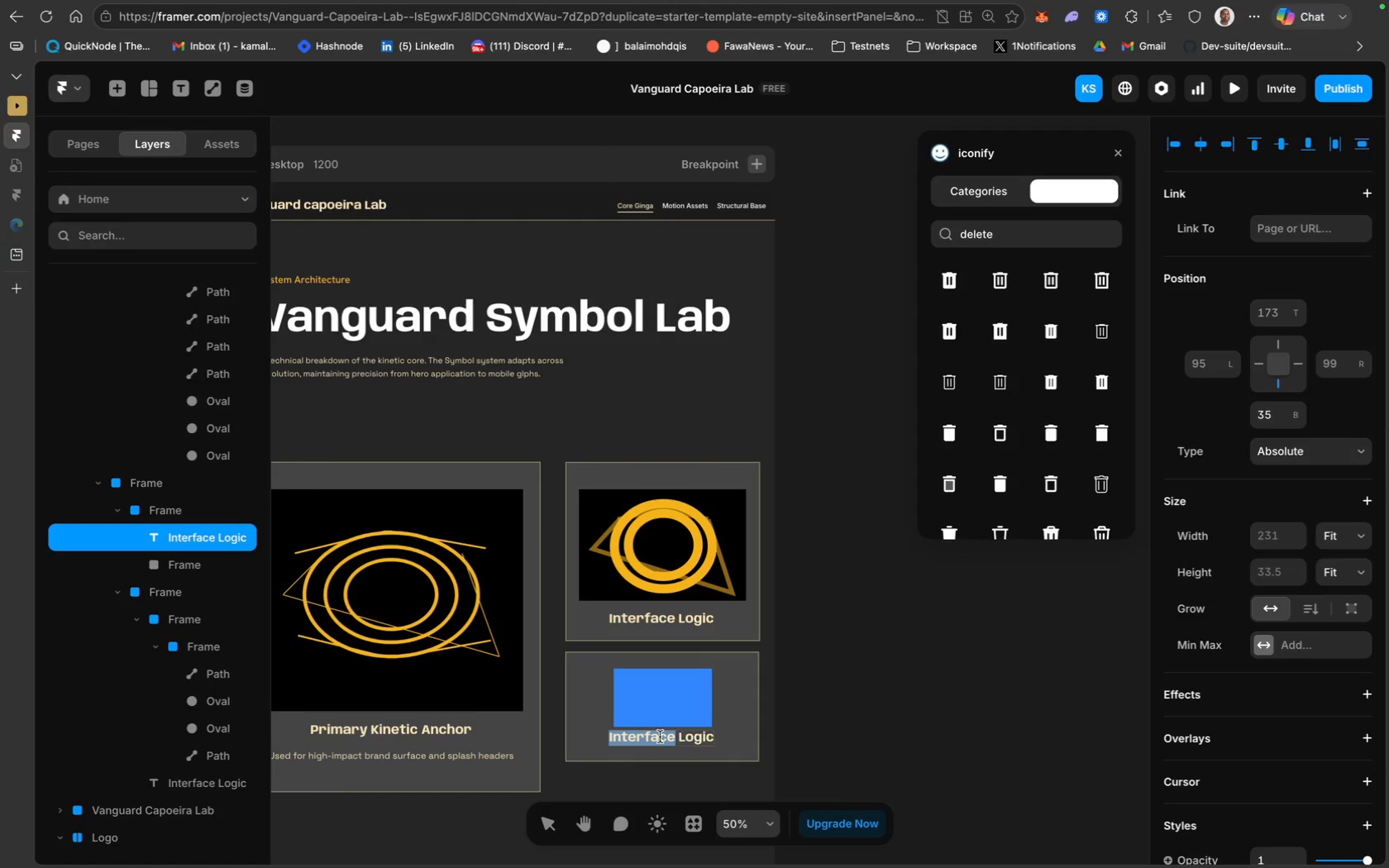 
key(Meta+A)
 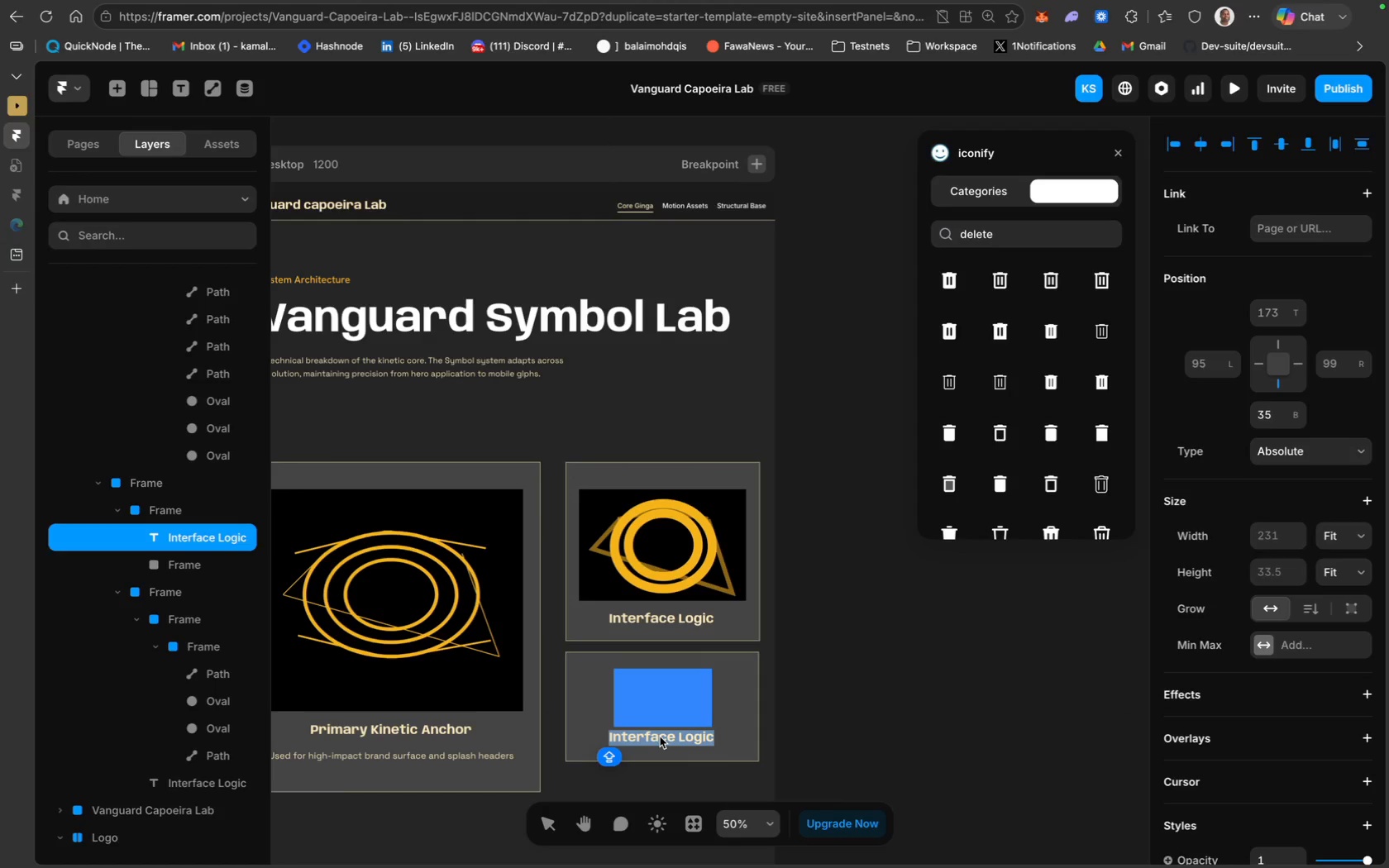 
type(Micro Precision)
 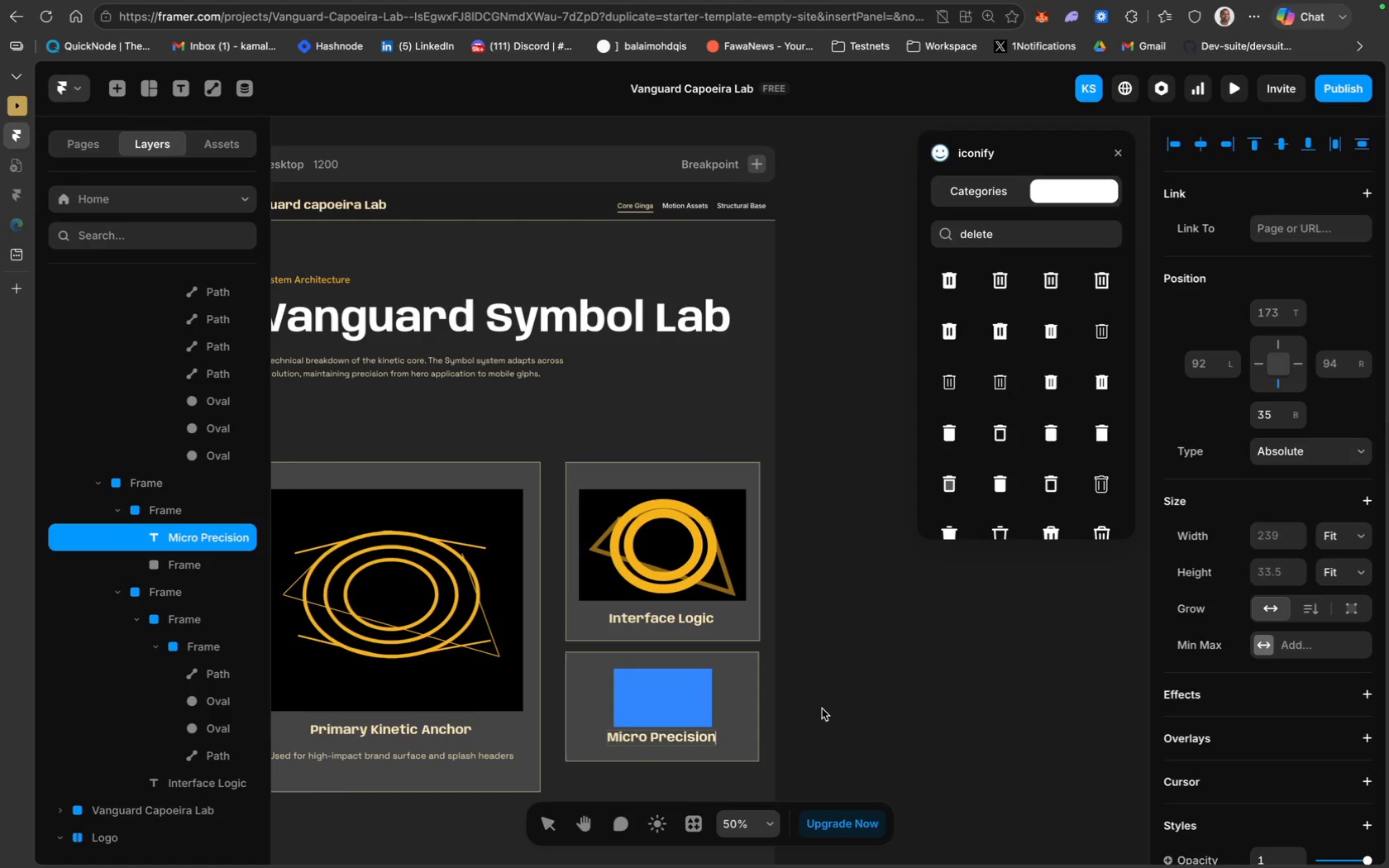 
wait(6.22)
 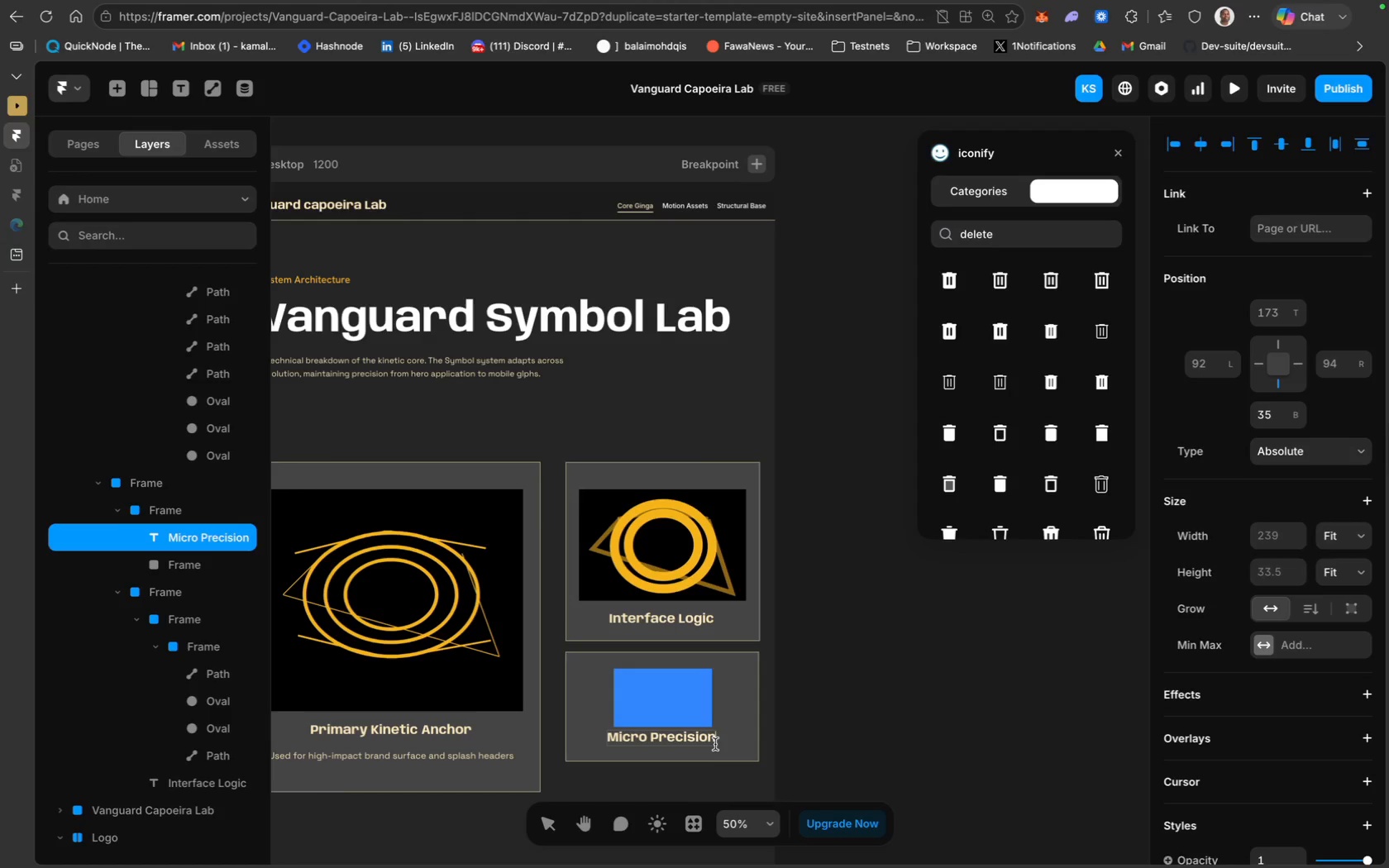 
scroll: coordinate [1311, 675], scroll_direction: down, amount: 131.0
 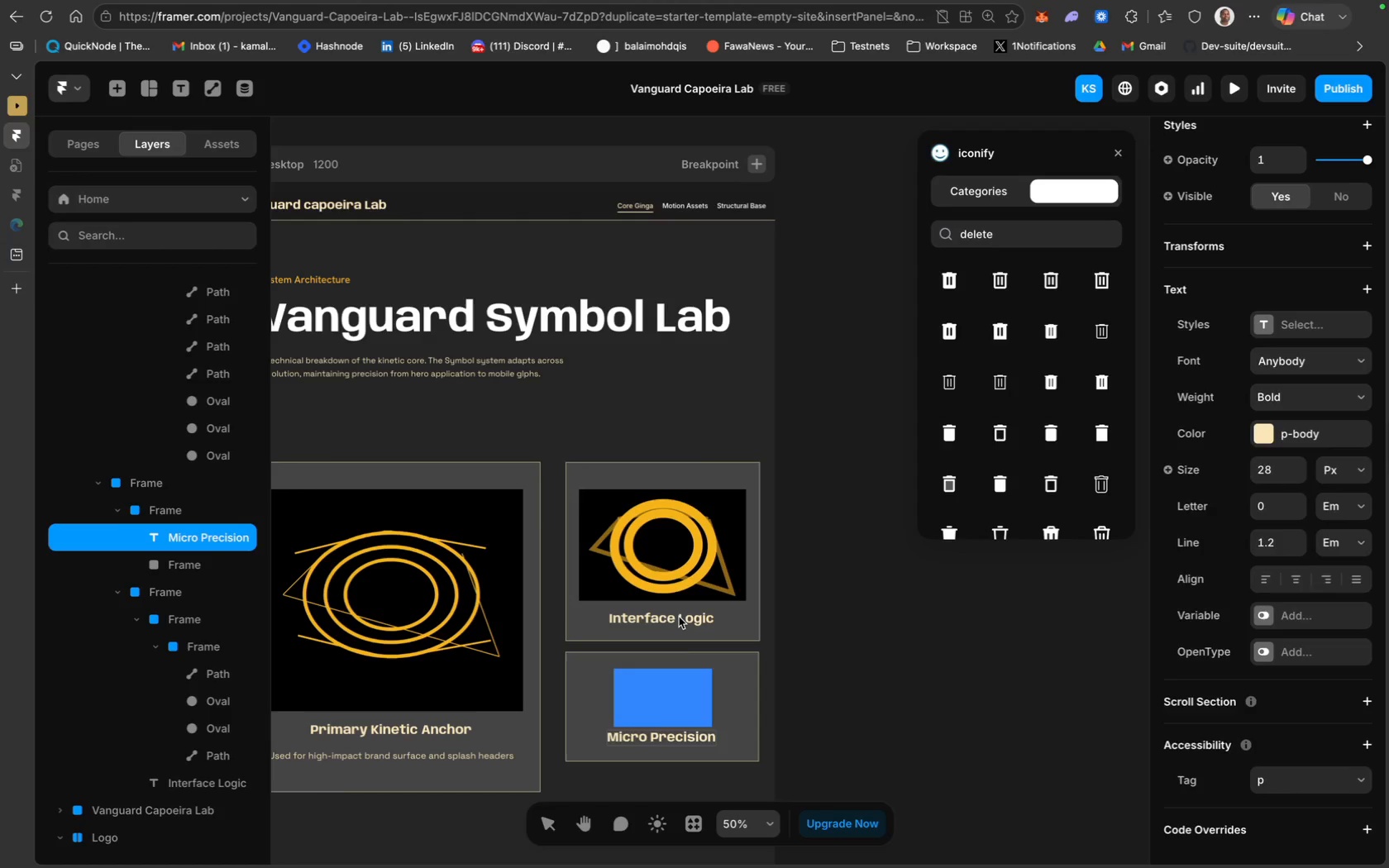 
left_click([678, 618])
 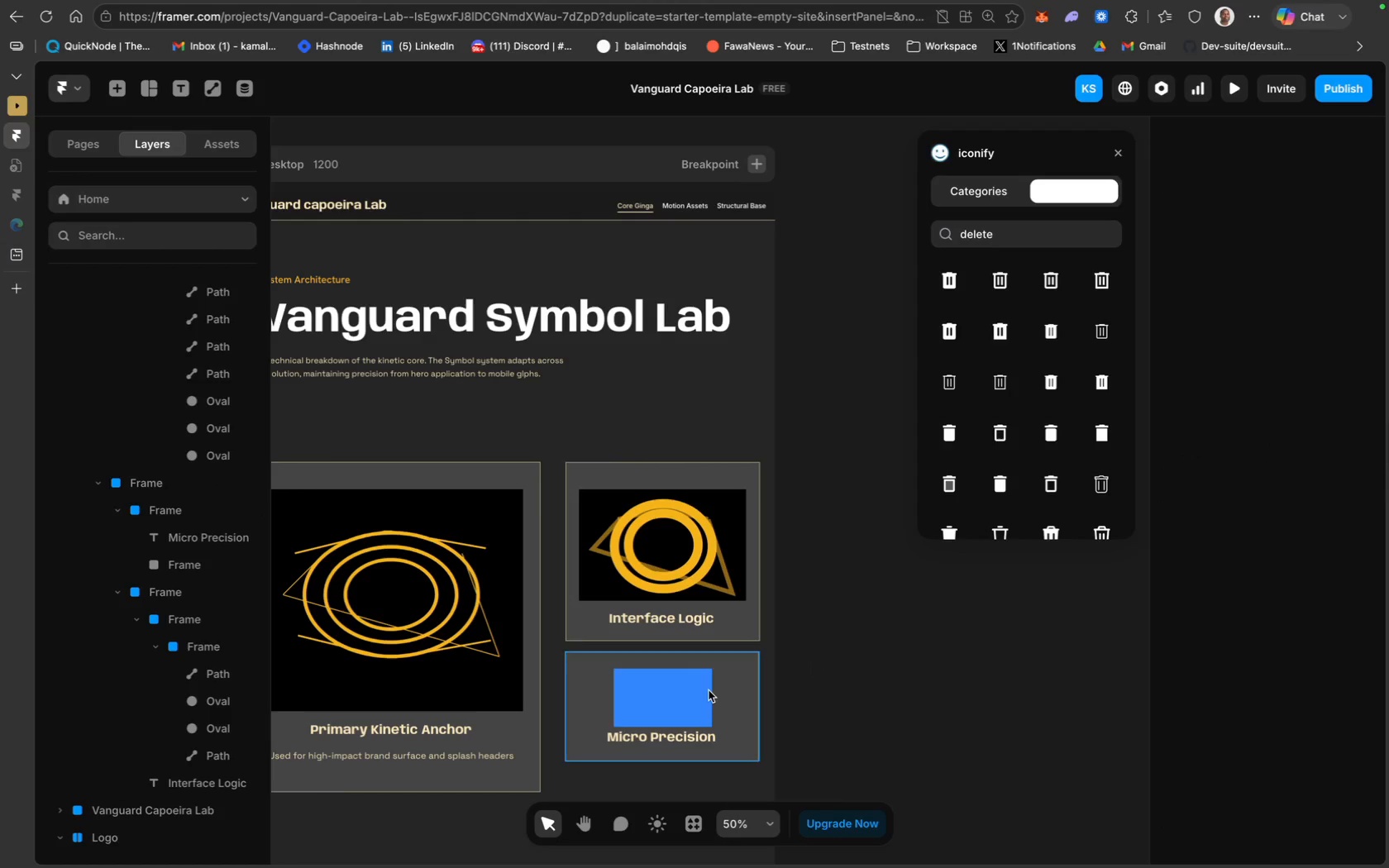 
left_click([688, 694])
 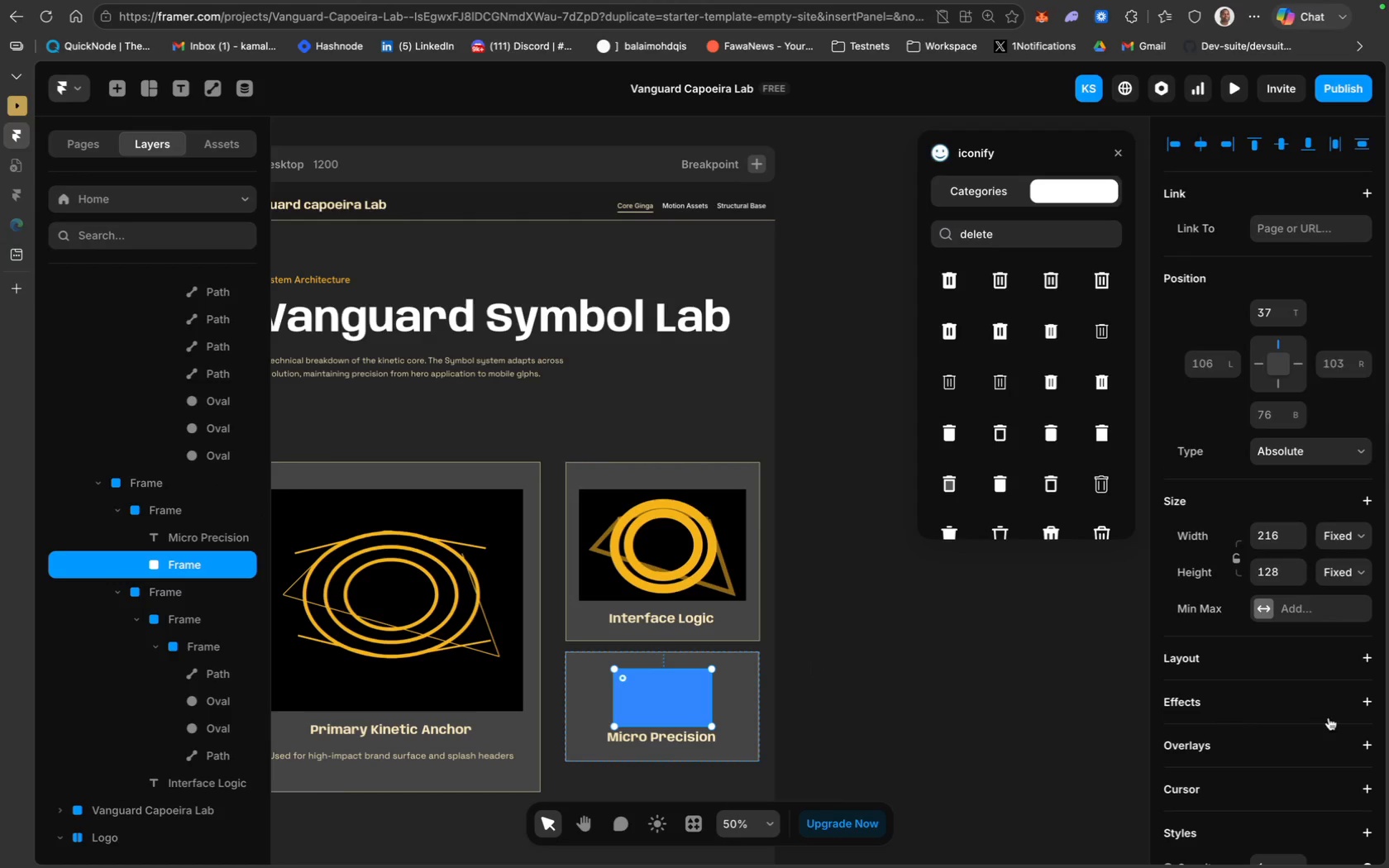 
scroll: coordinate [1354, 758], scroll_direction: down, amount: 52.0
 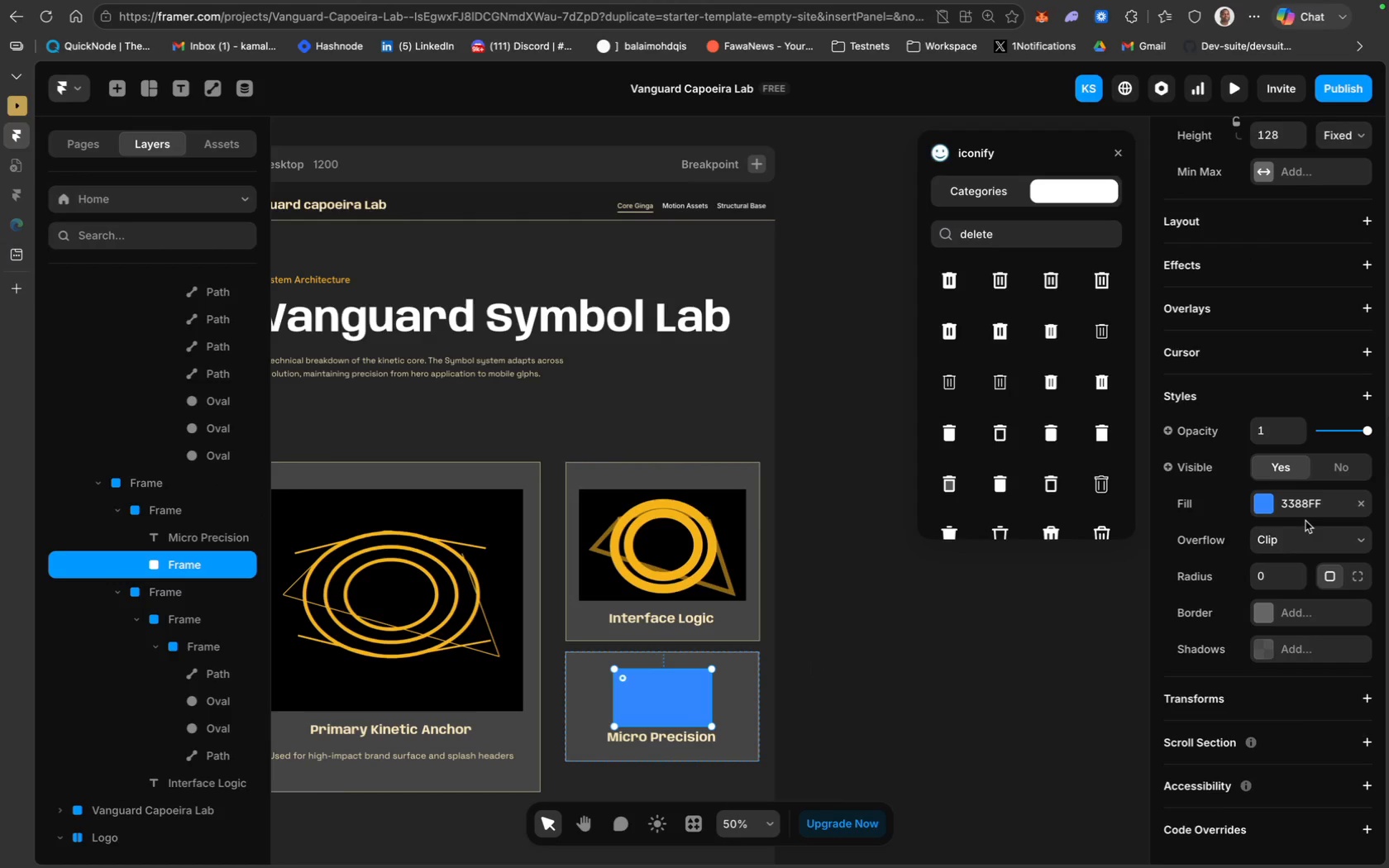 
left_click([1305, 502])
 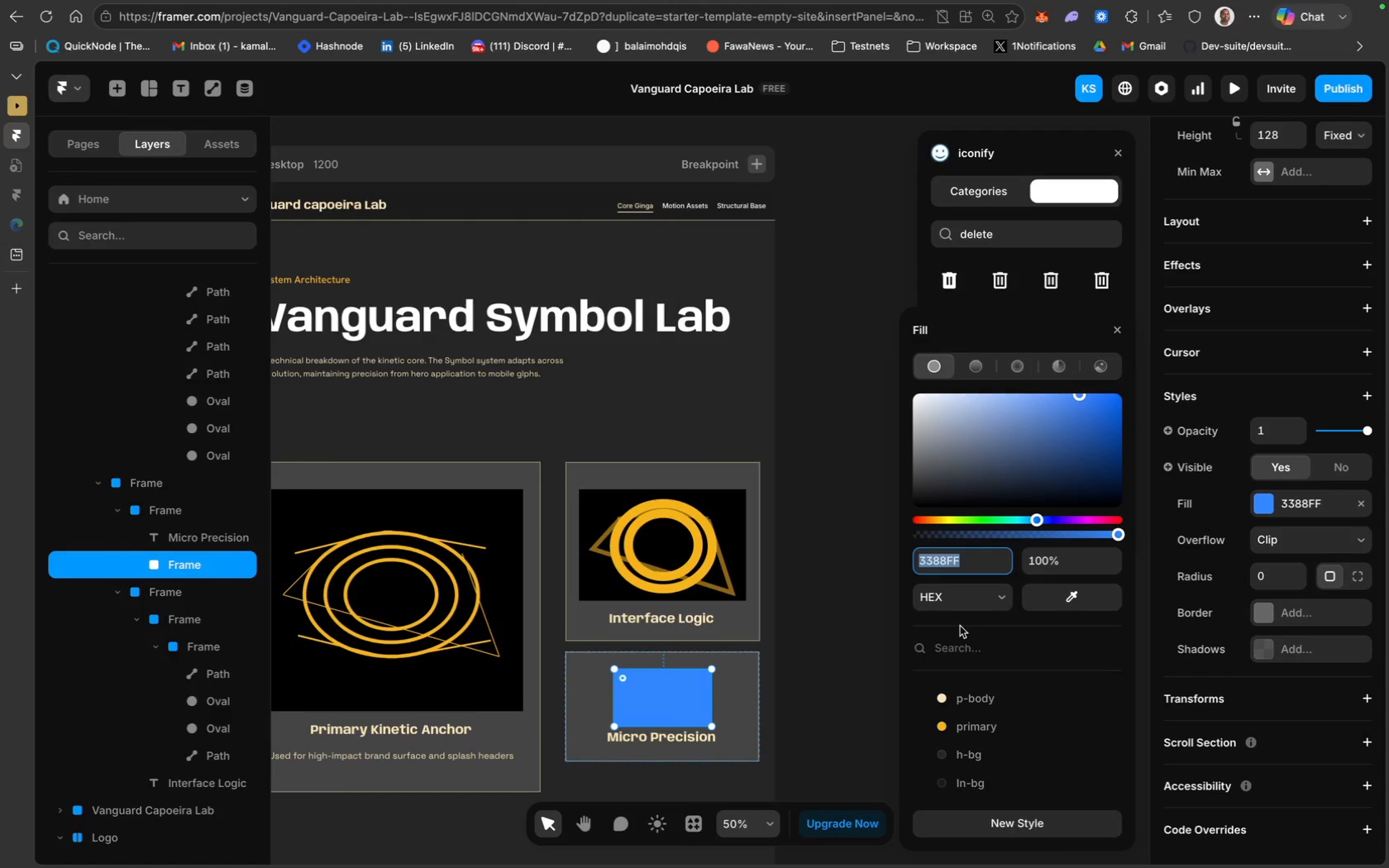 
type(000000)
 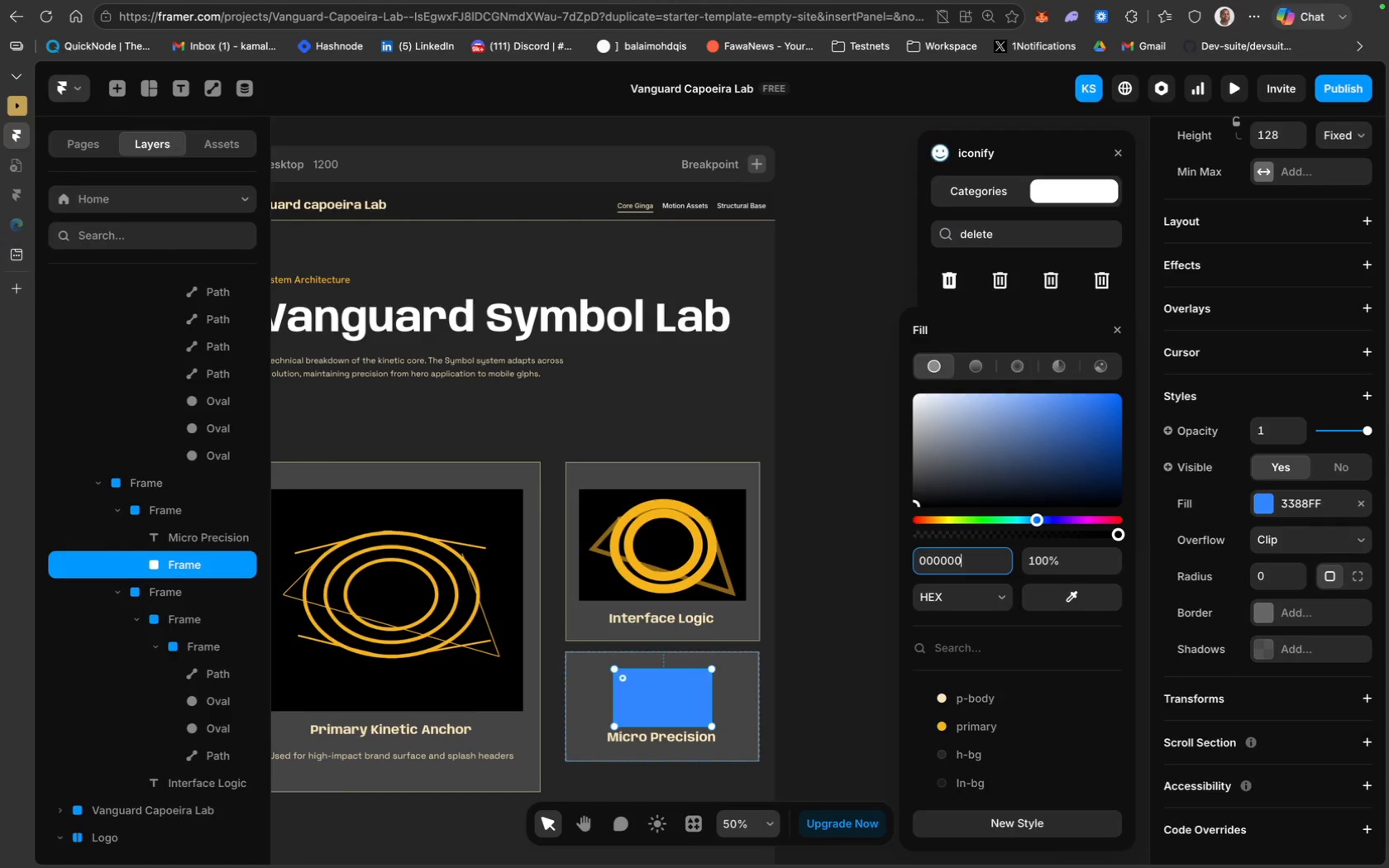 
key(Enter)
 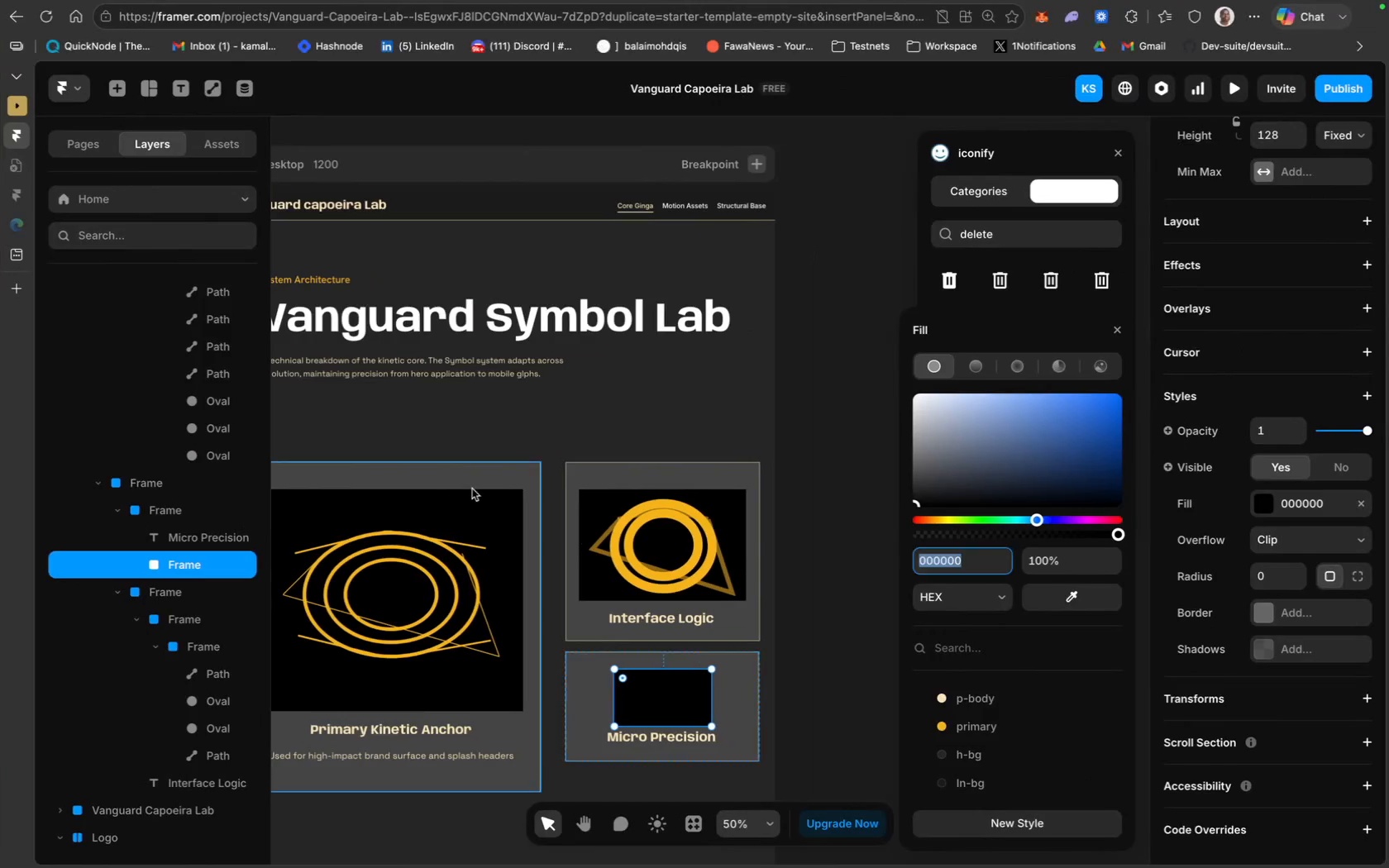 
wait(5.21)
 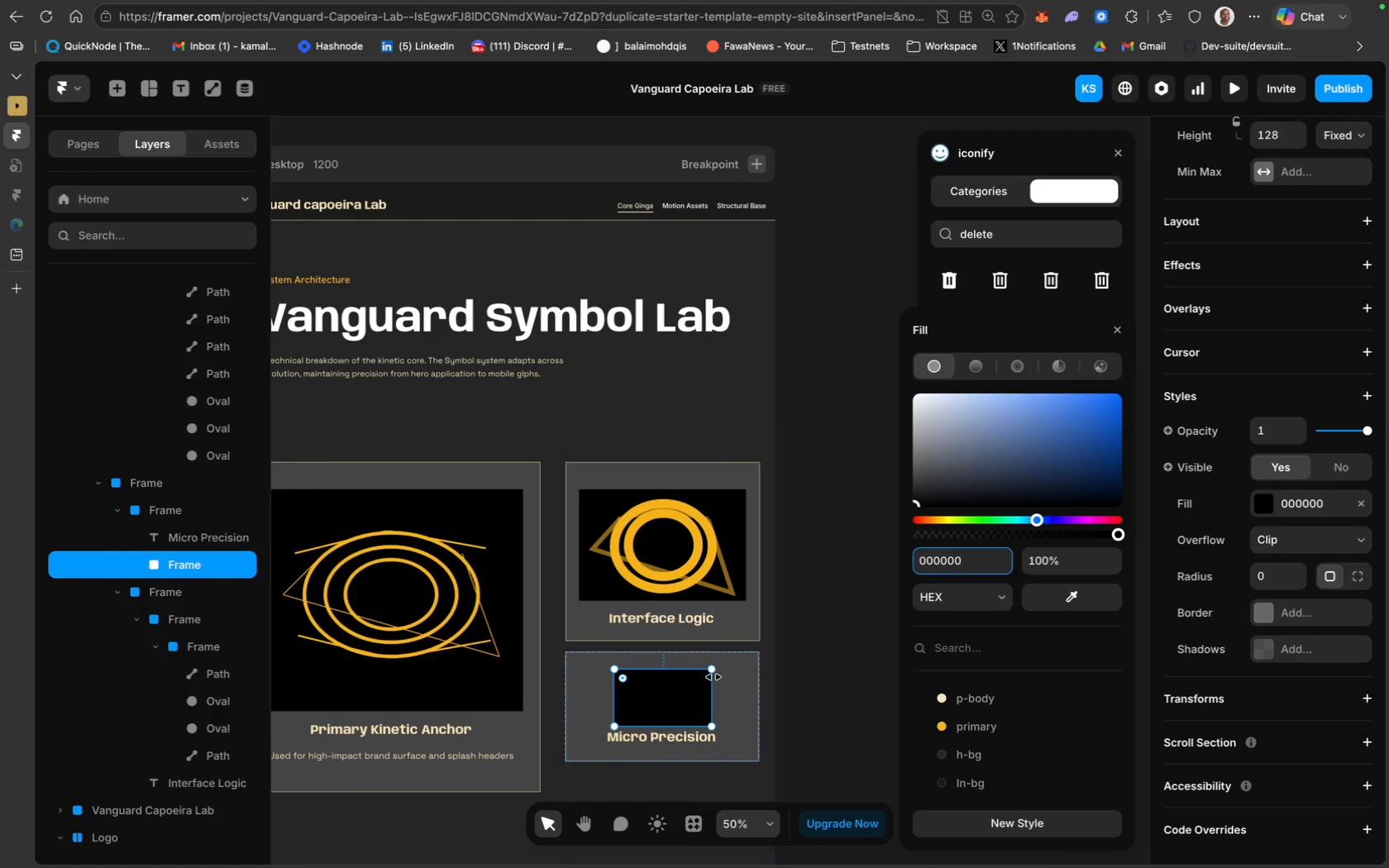 
scroll: coordinate [528, 485], scroll_direction: up, amount: 43.0
 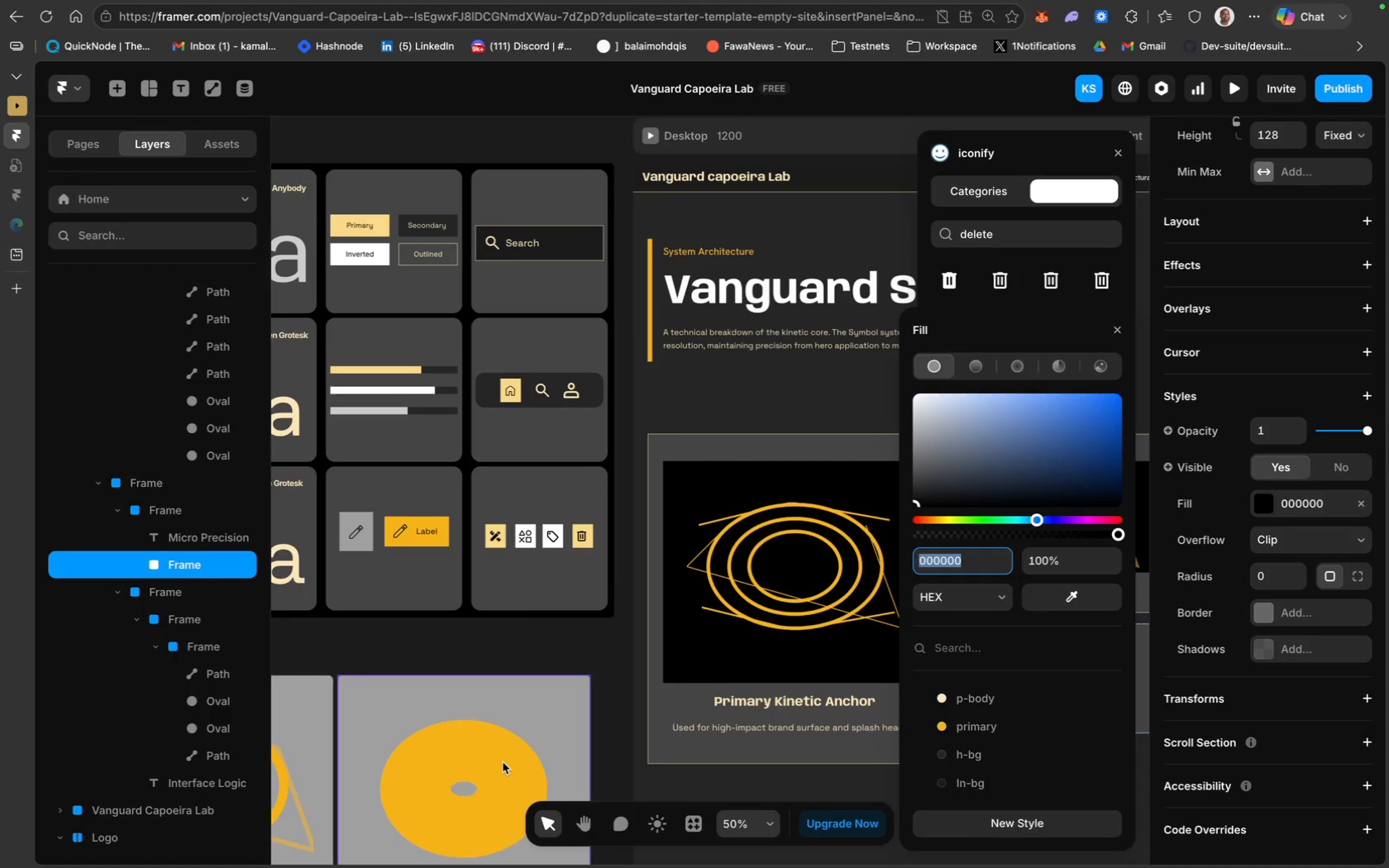 
left_click([504, 759])
 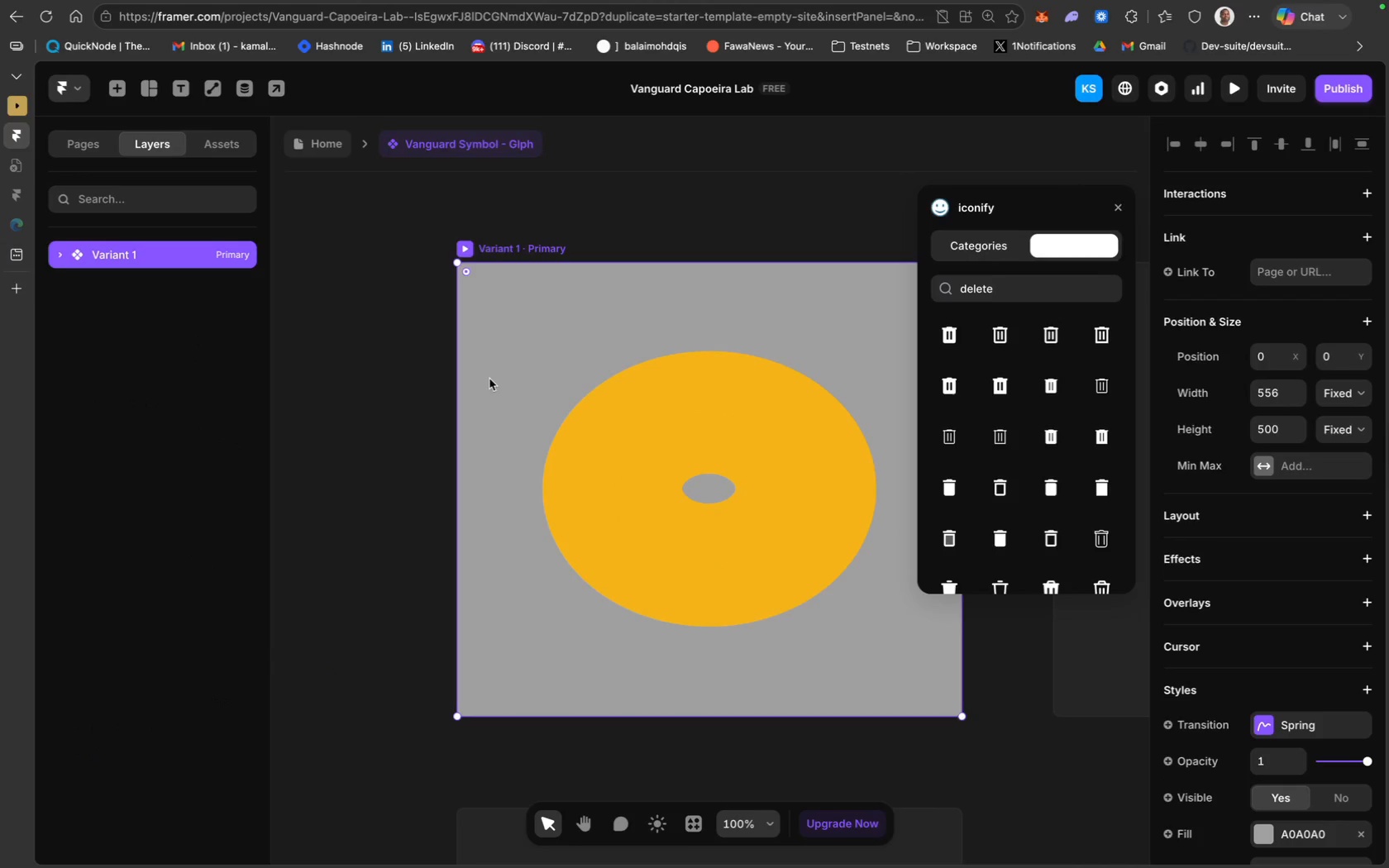 
left_click([58, 258])
 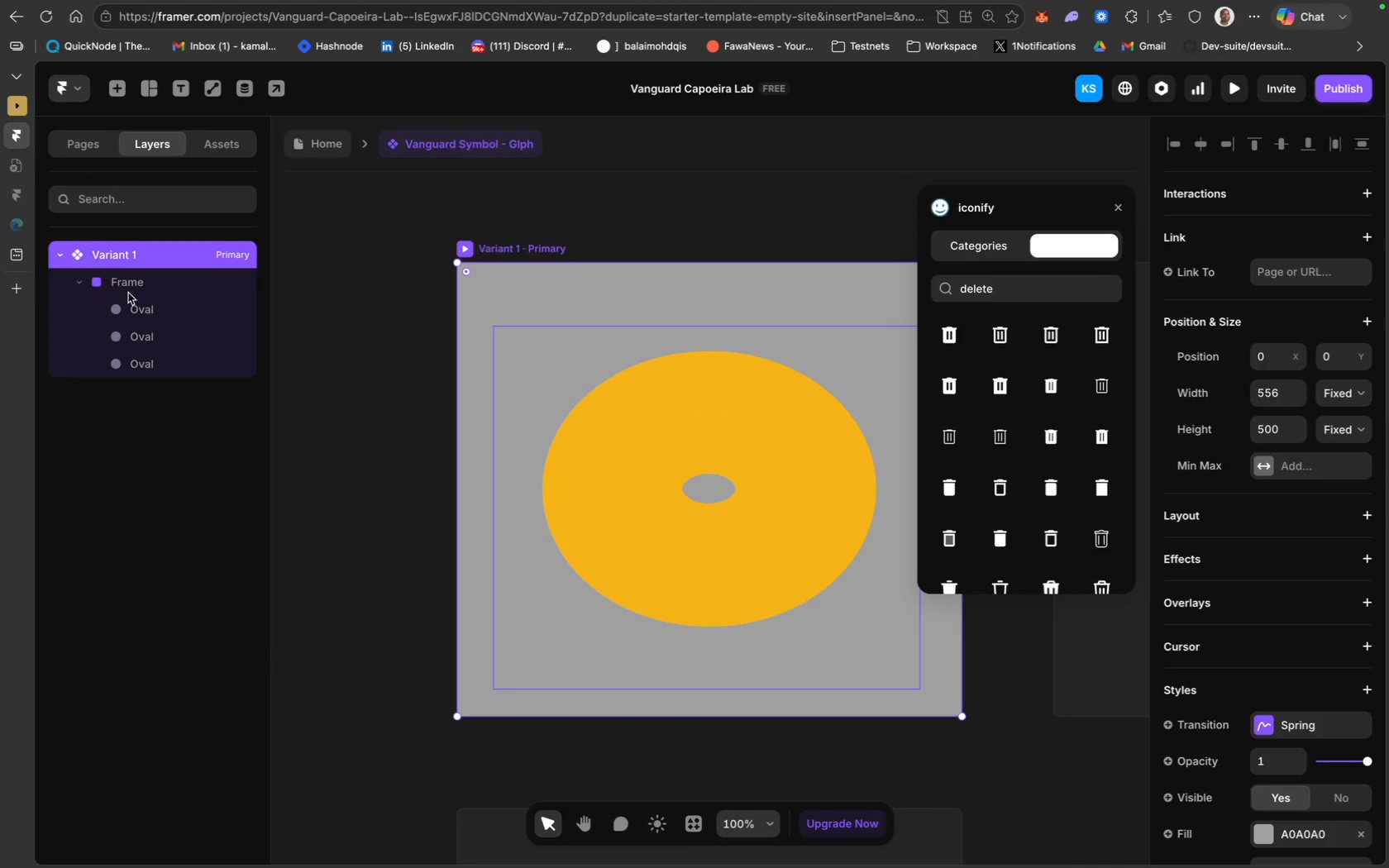 
left_click([122, 279])
 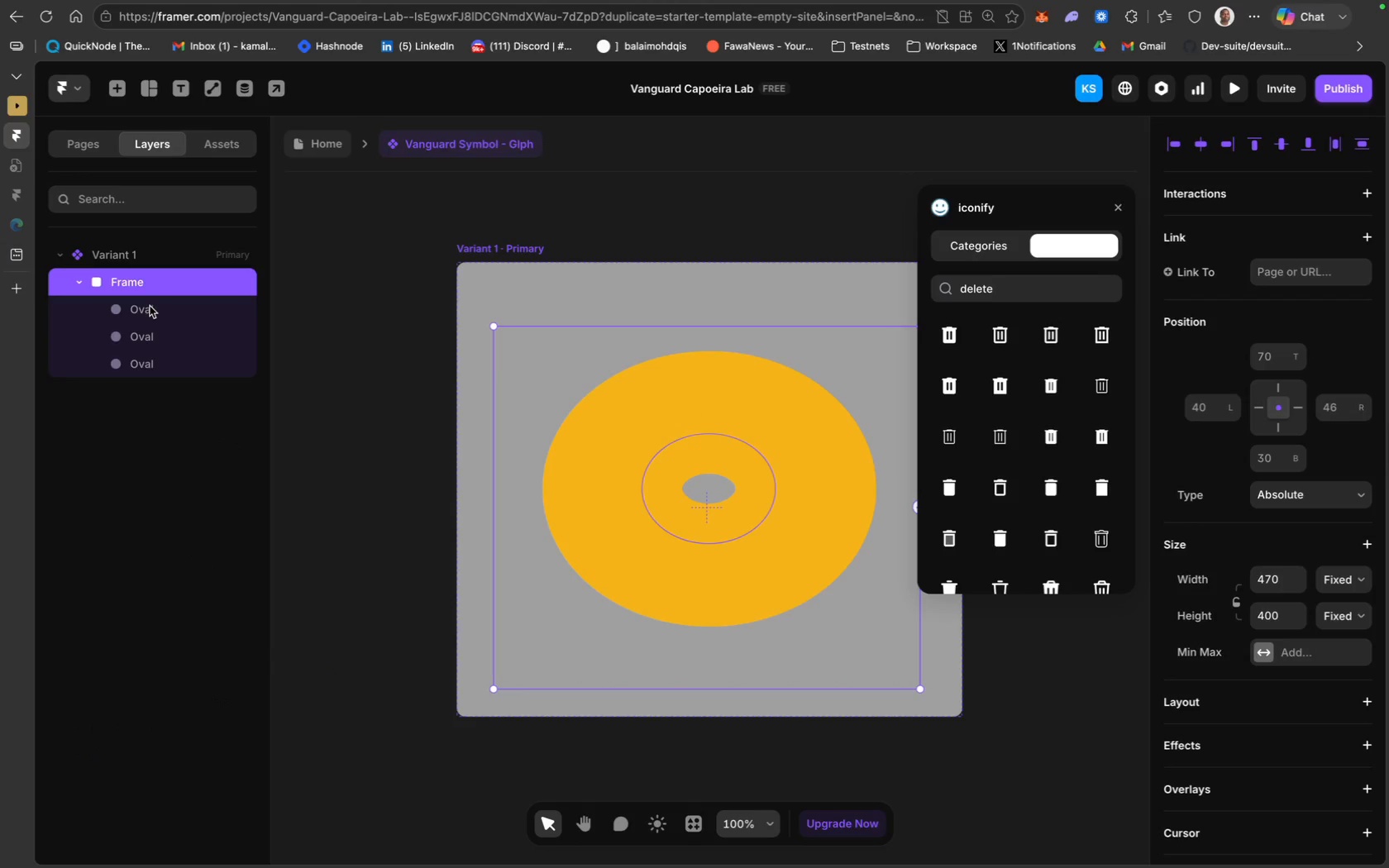 
hold_key(key=ShiftLeft, duration=1.39)
left_click([156, 364])
 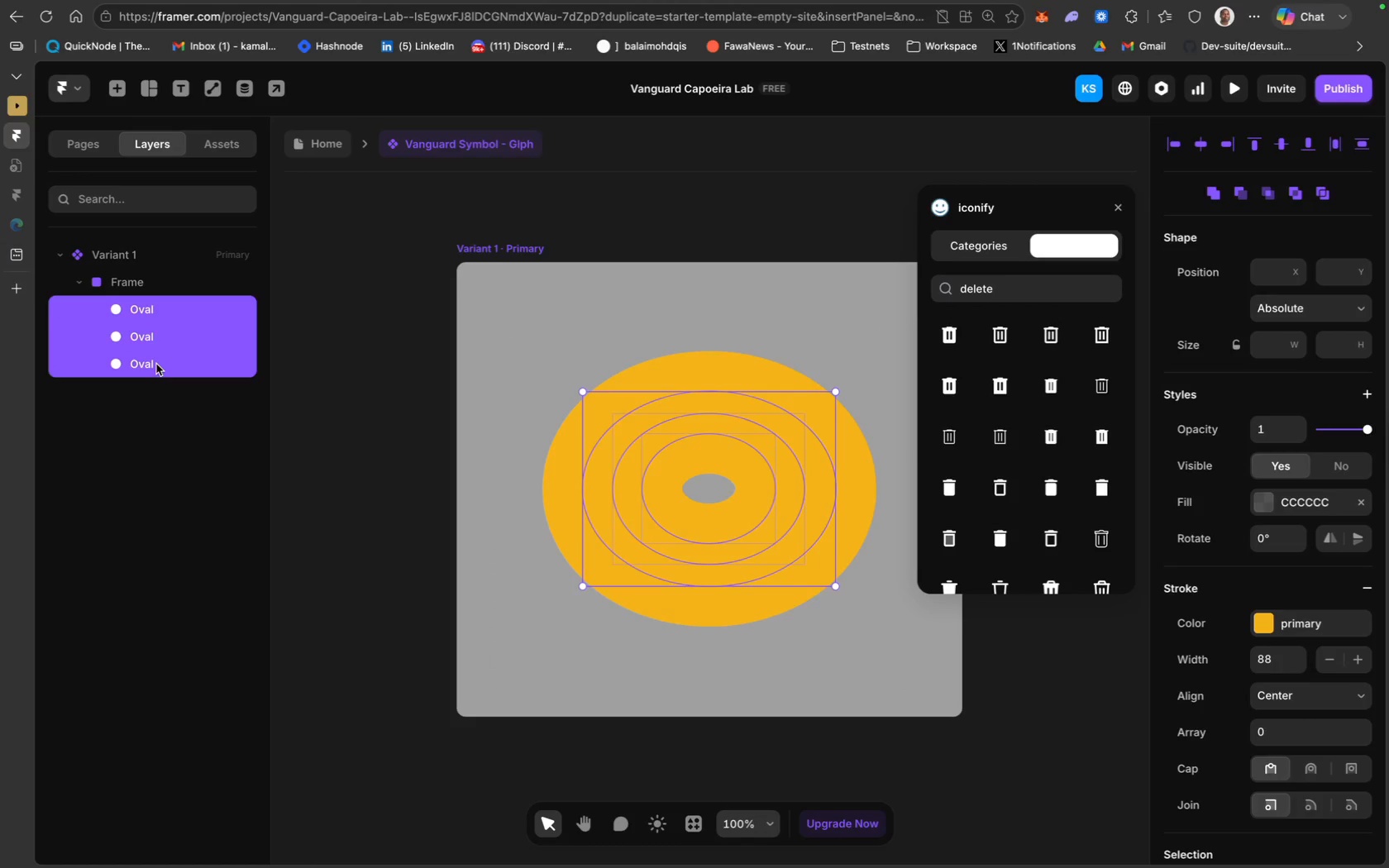 
key(Meta+C)
 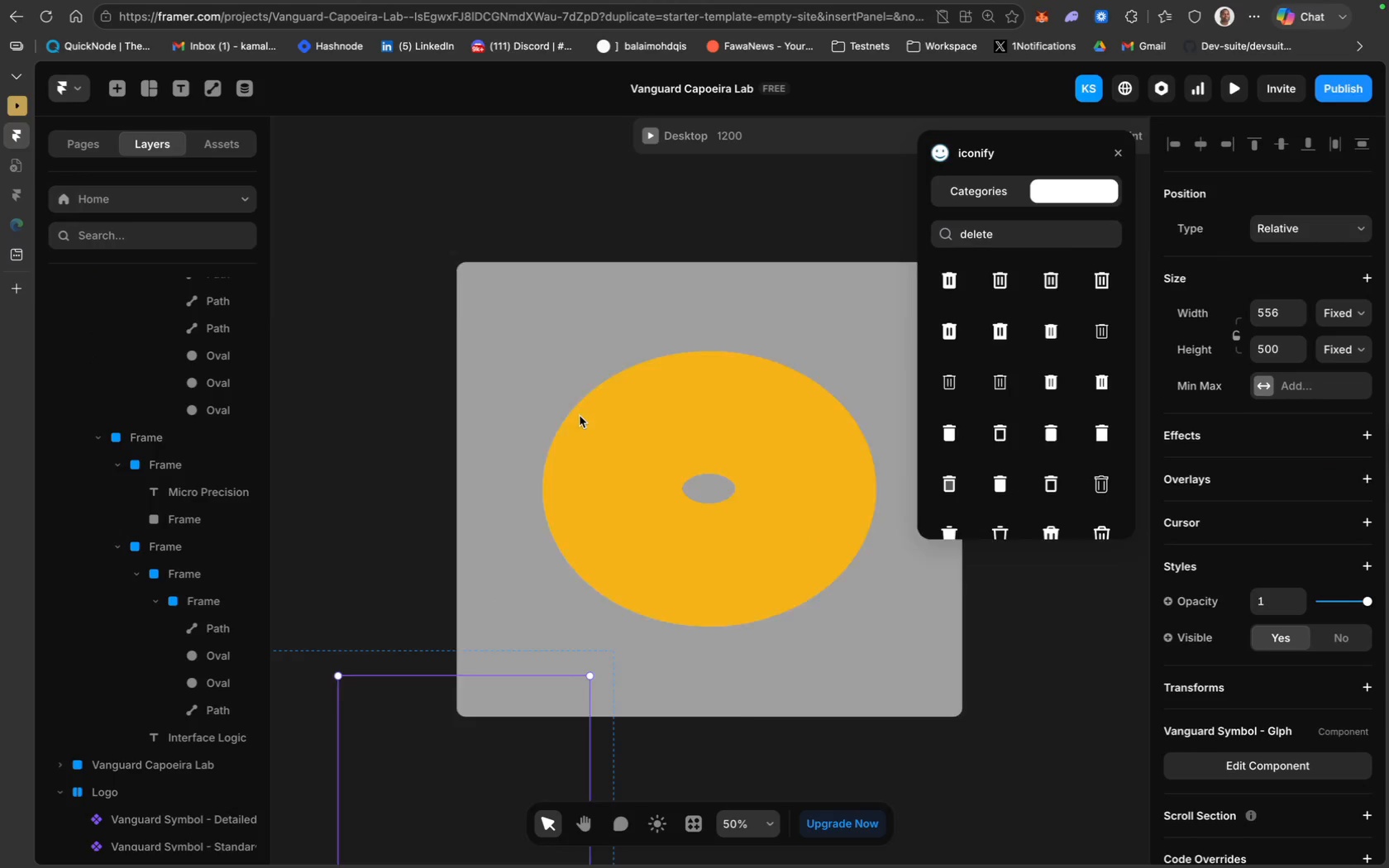 
scroll: coordinate [658, 594], scroll_direction: down, amount: 47.0
 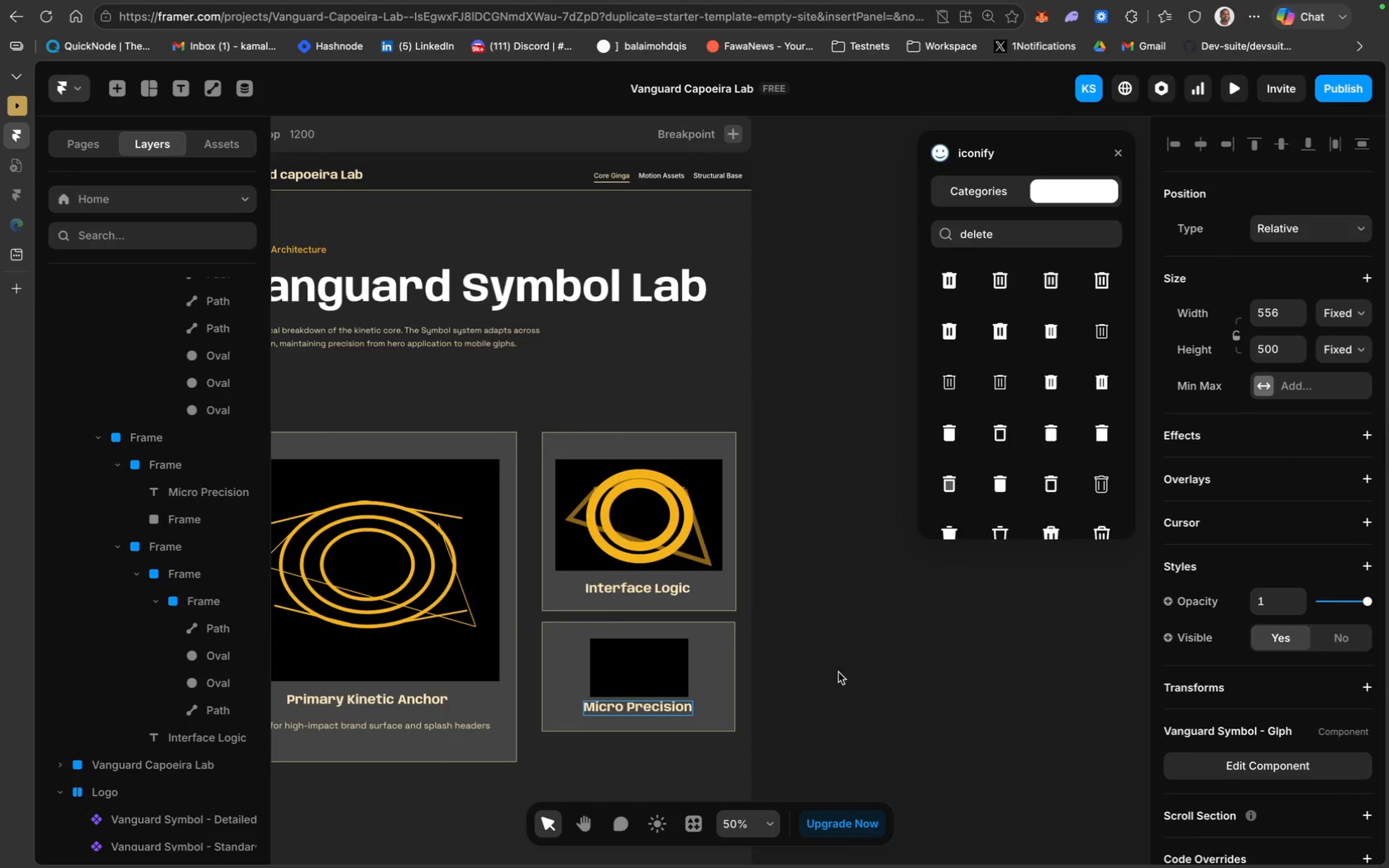 
left_click([847, 663])
 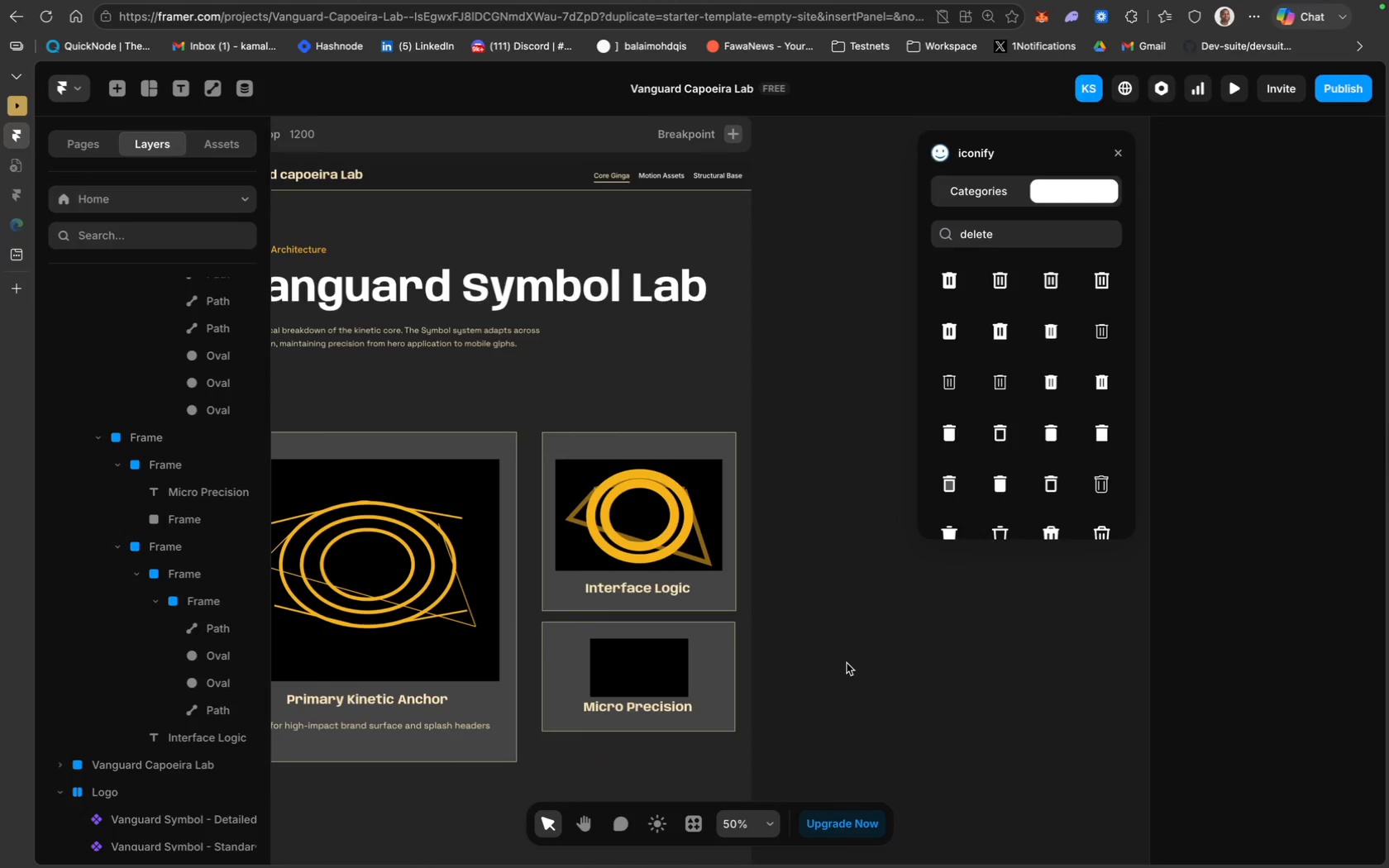 
key(Meta+V)
 